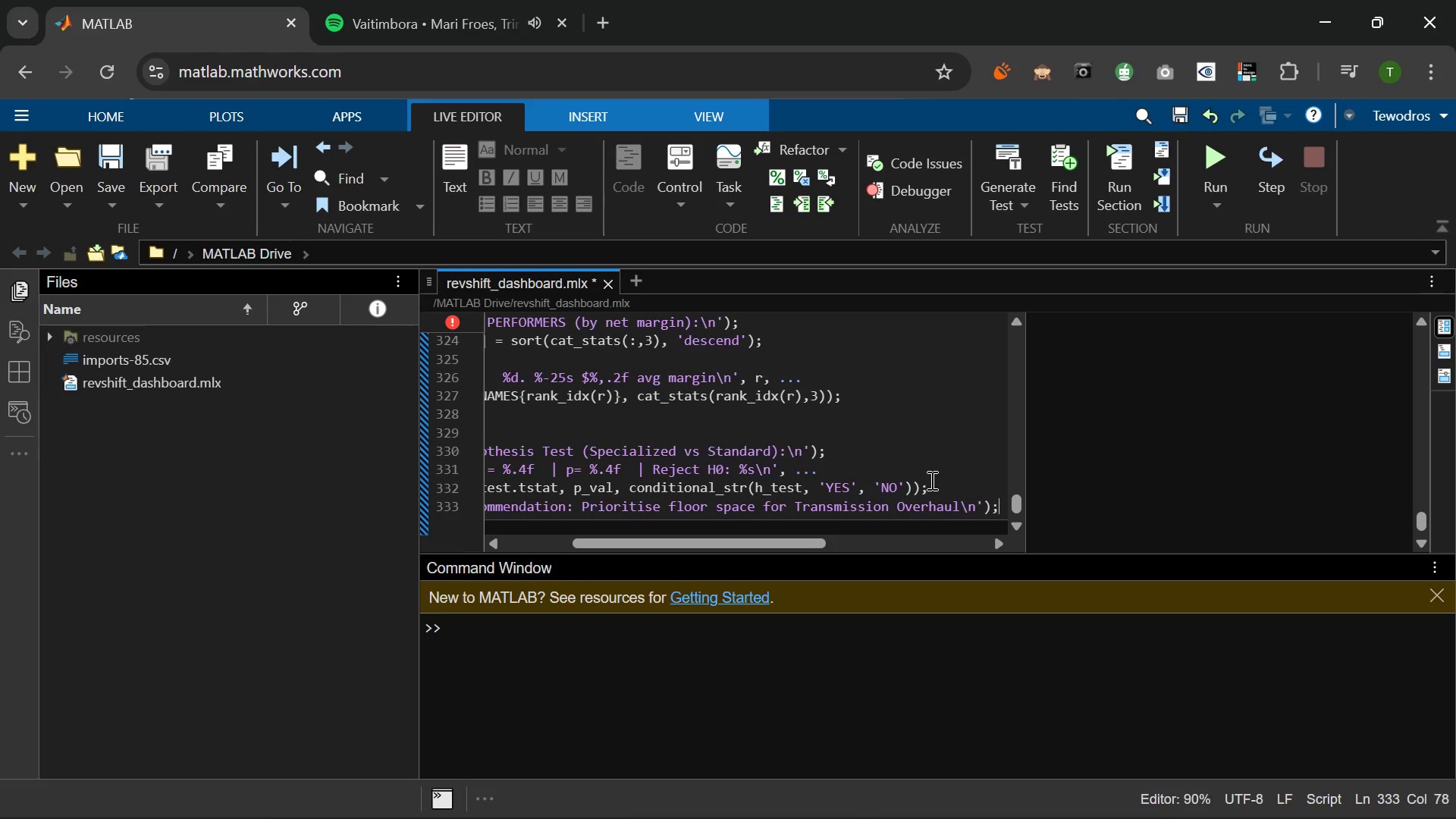 
key(Enter)
 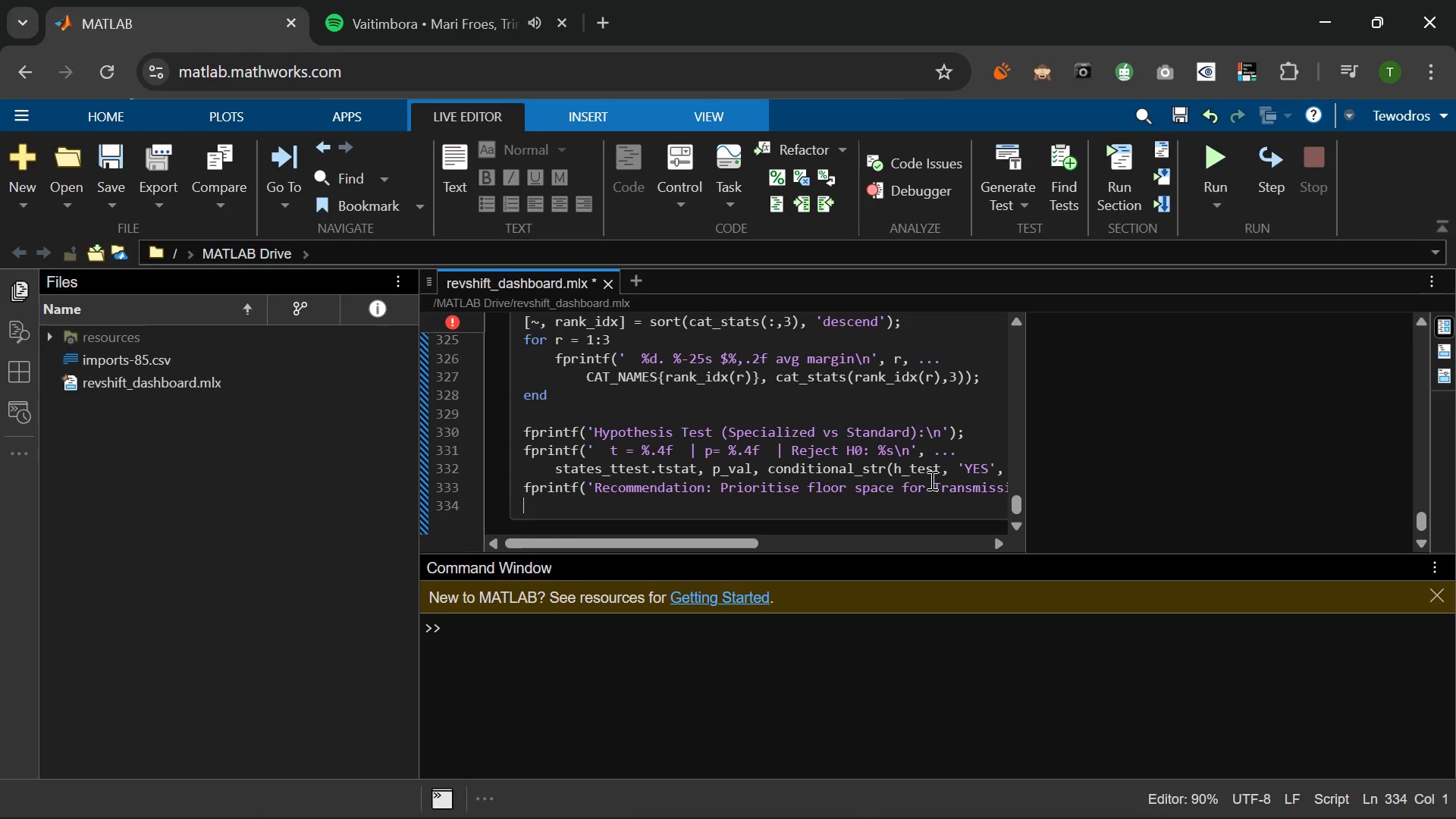 
type(fprintf('and ECM Diagnostics - hight)
key(Backspace)
type(est margin, statistically confirmed.\n)
 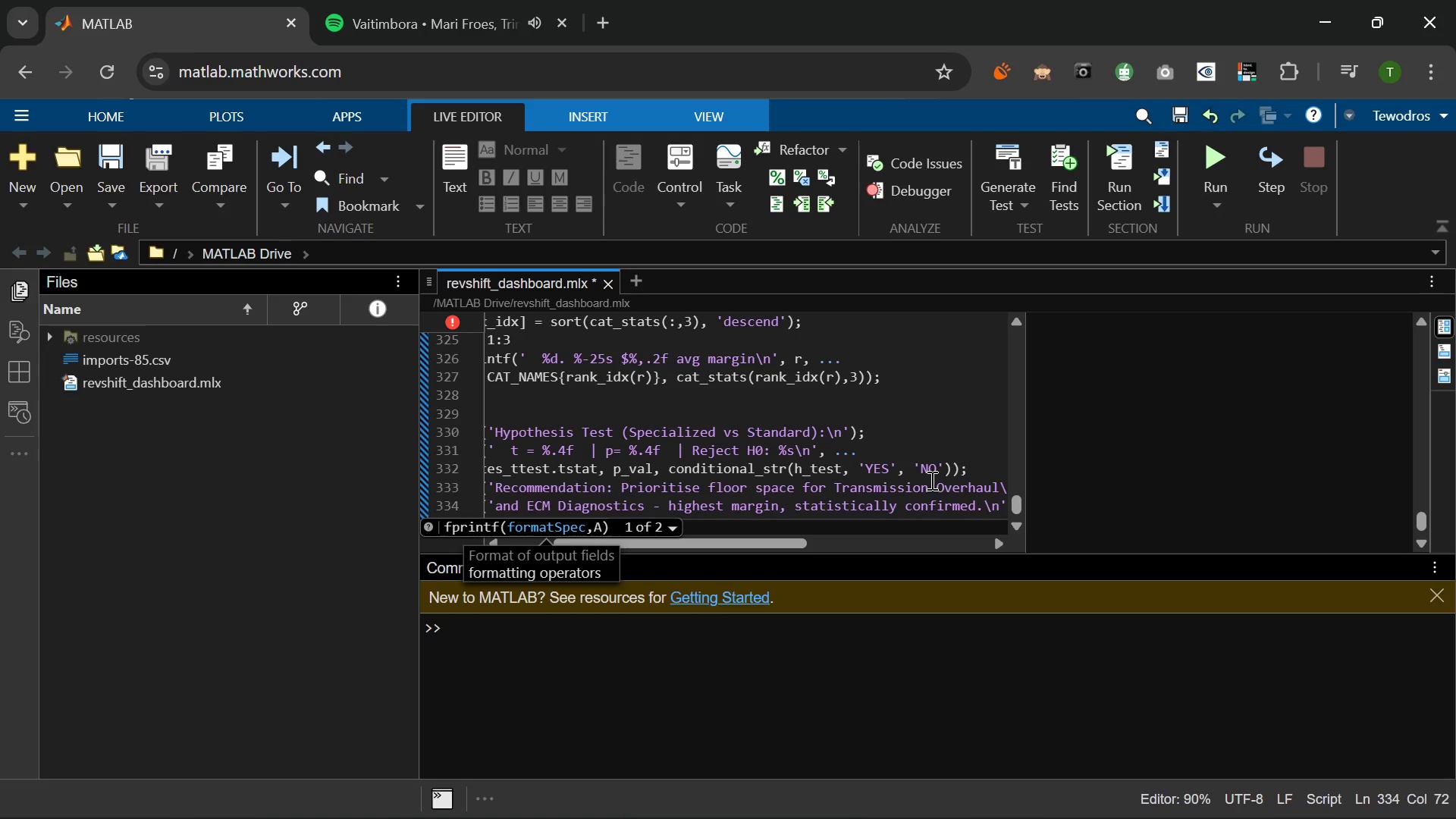 
key(ArrowRight)
 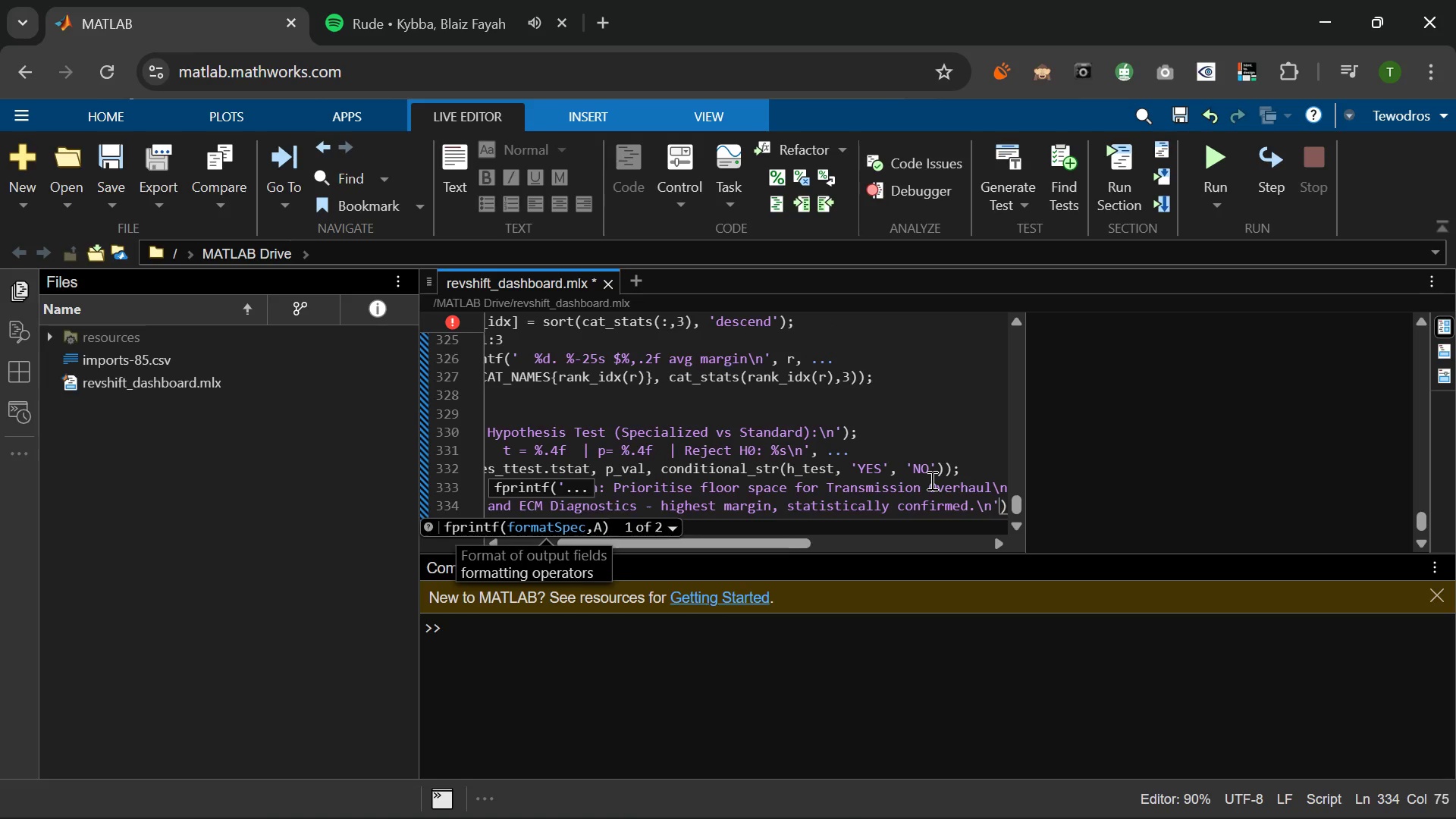 
key(ArrowRight)
 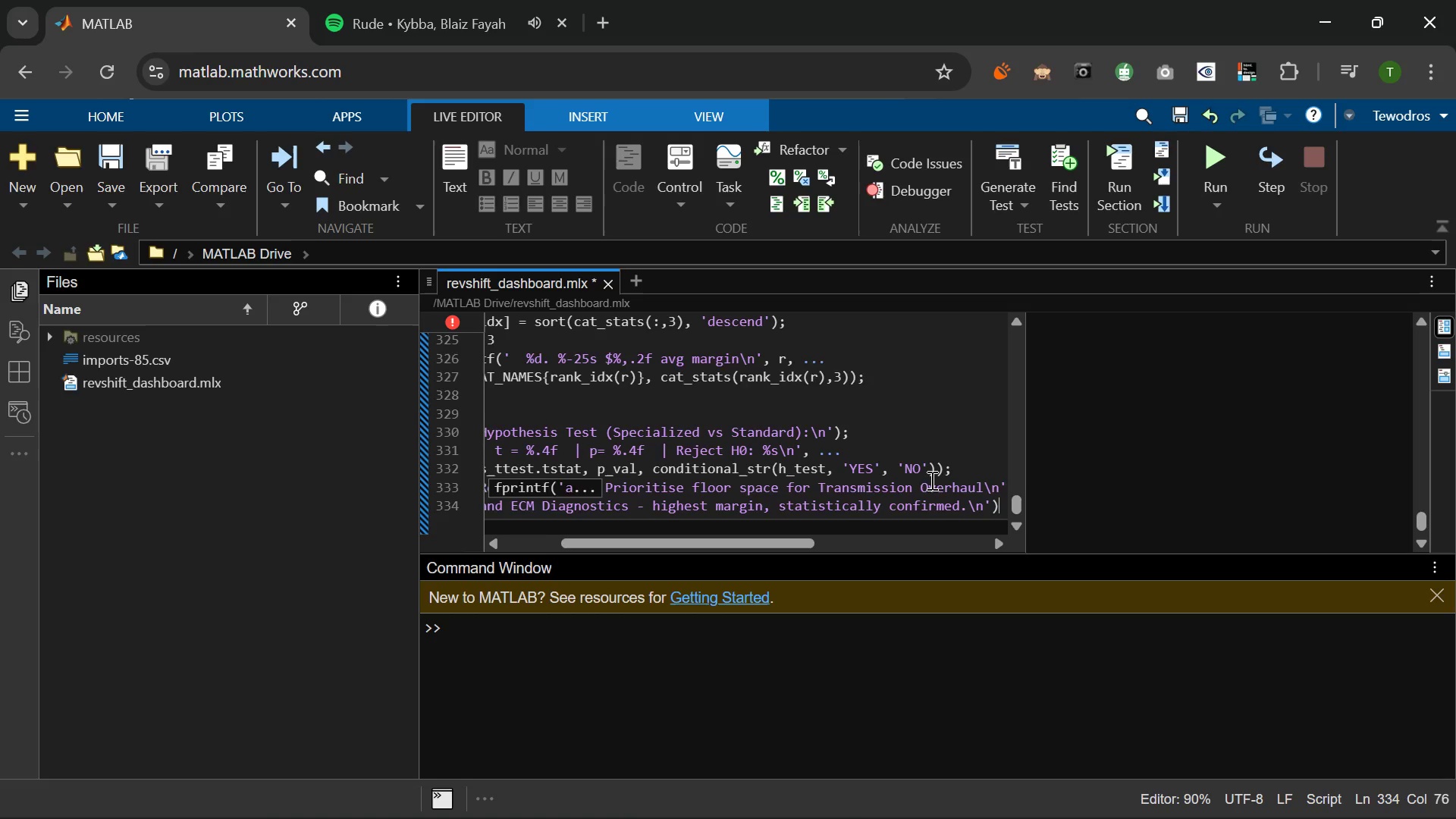 
key(Semicolon)
 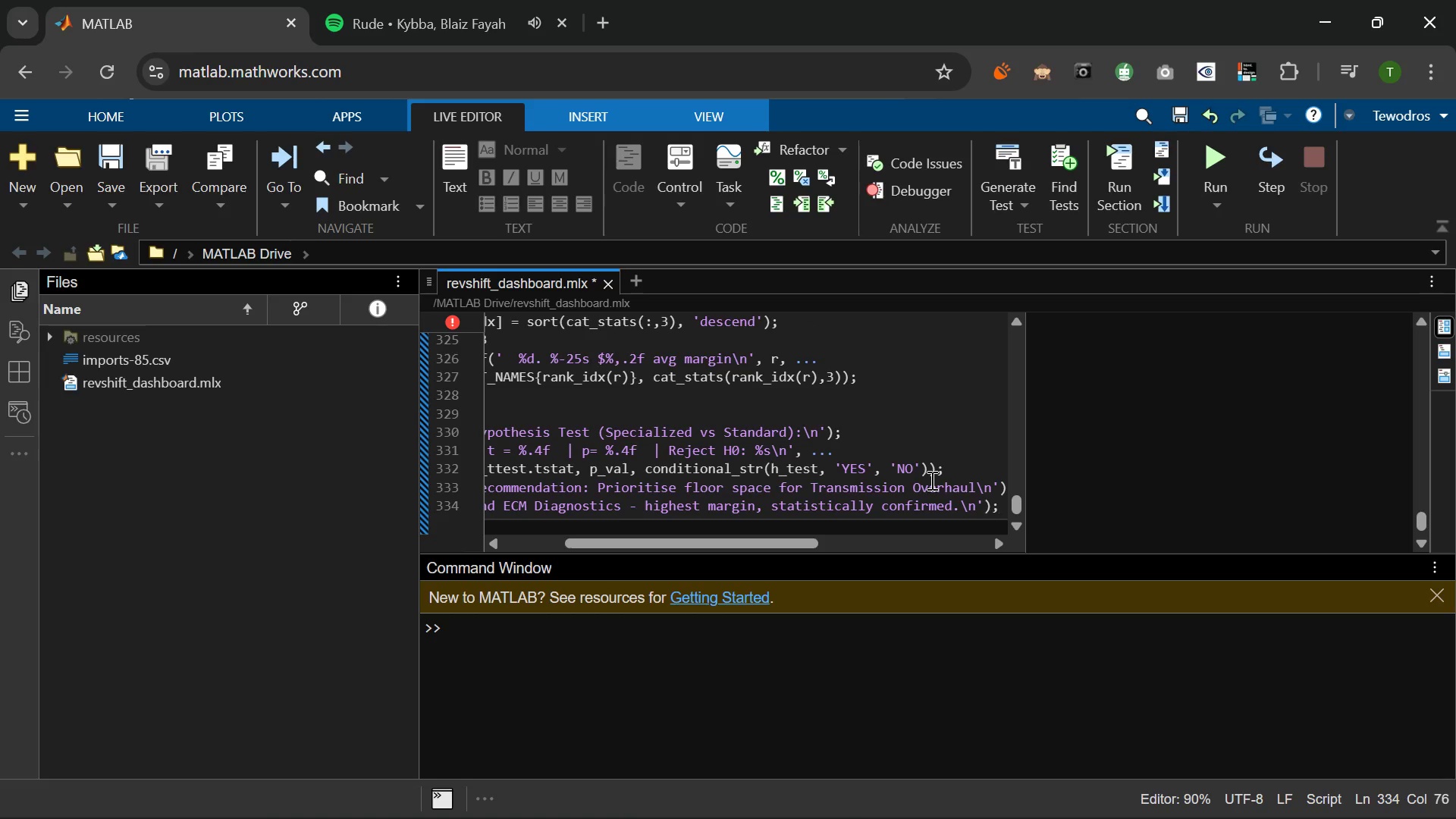 
key(Enter)
 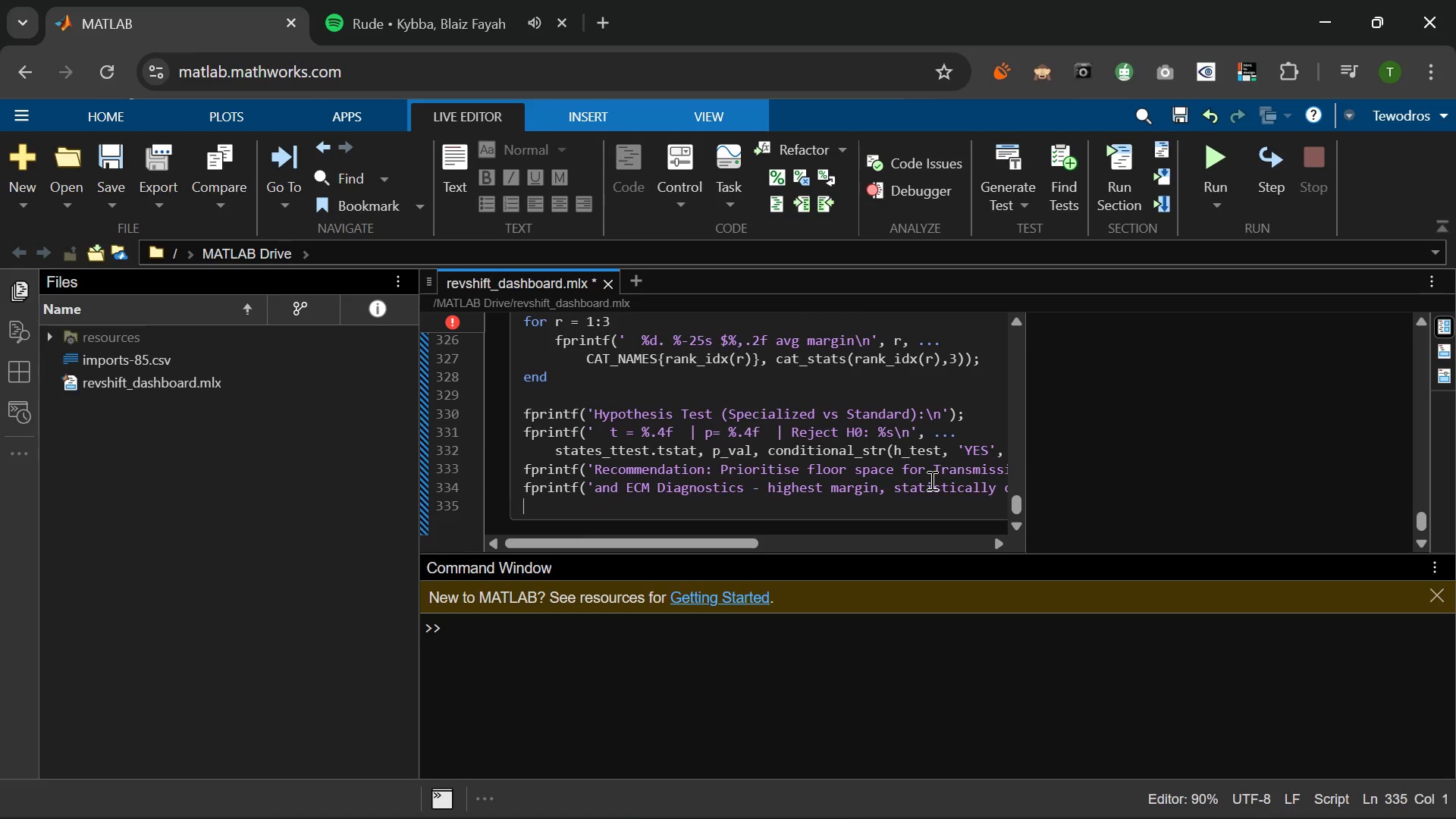 
key(Enter)
 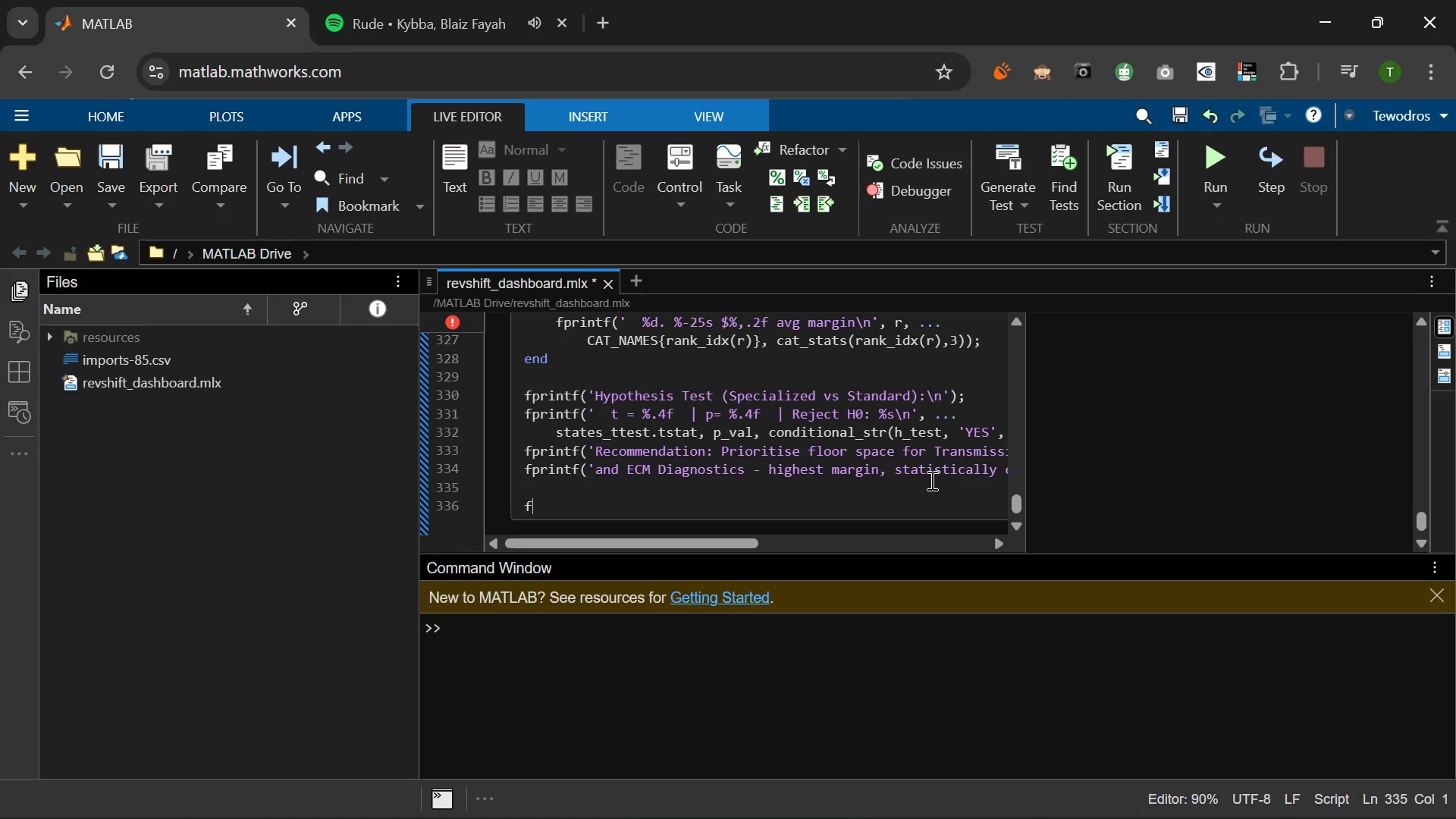 
type(fprintf(\nWorksap)
key(Backspace)
key(Backspace)
type(paceav)
key(Backspace)
key(Backspace)
type( variba)
key(Backspace)
key(Backspace)
type(able)
 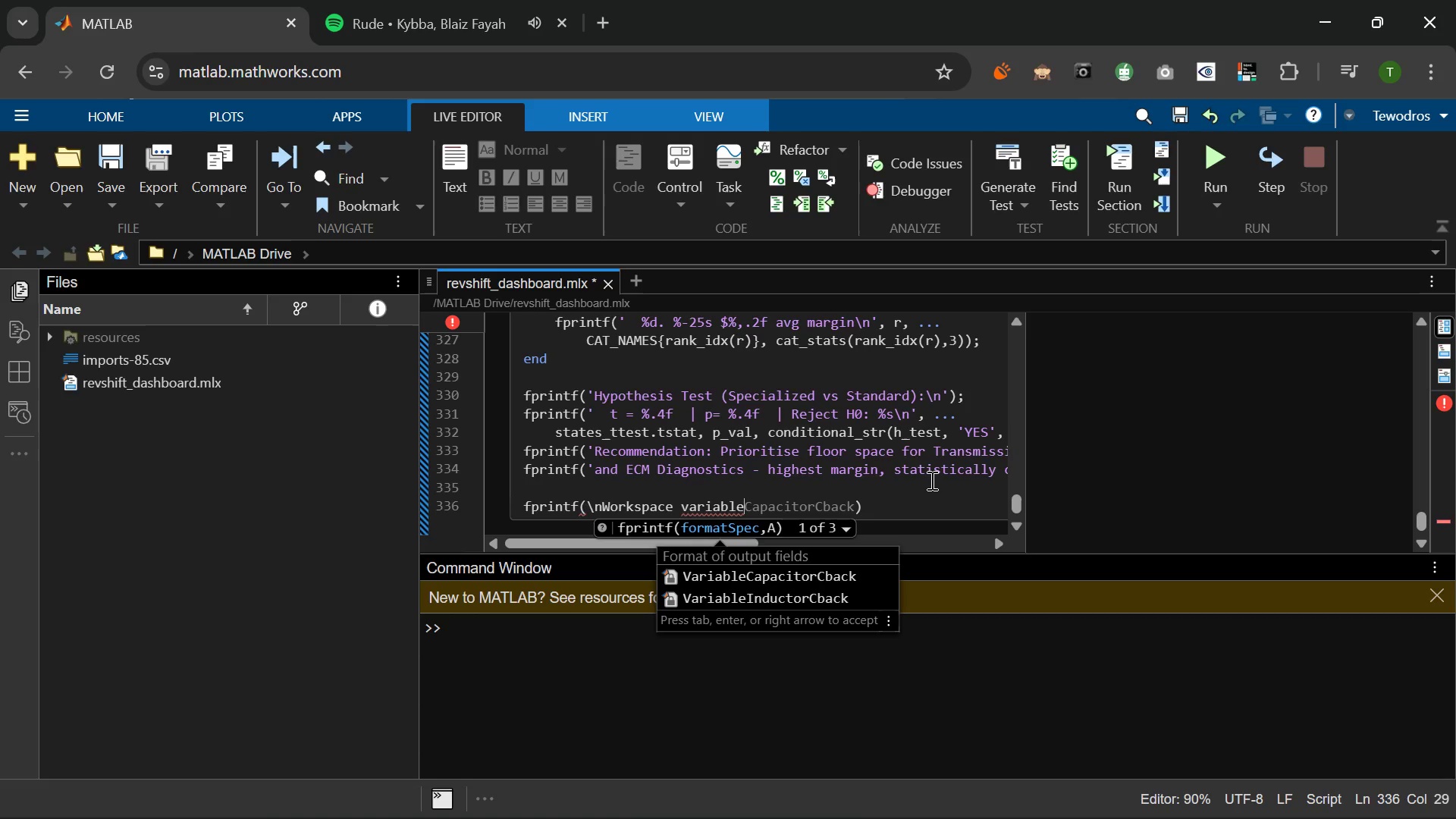 
type(s: pivot_data, cat_states)
 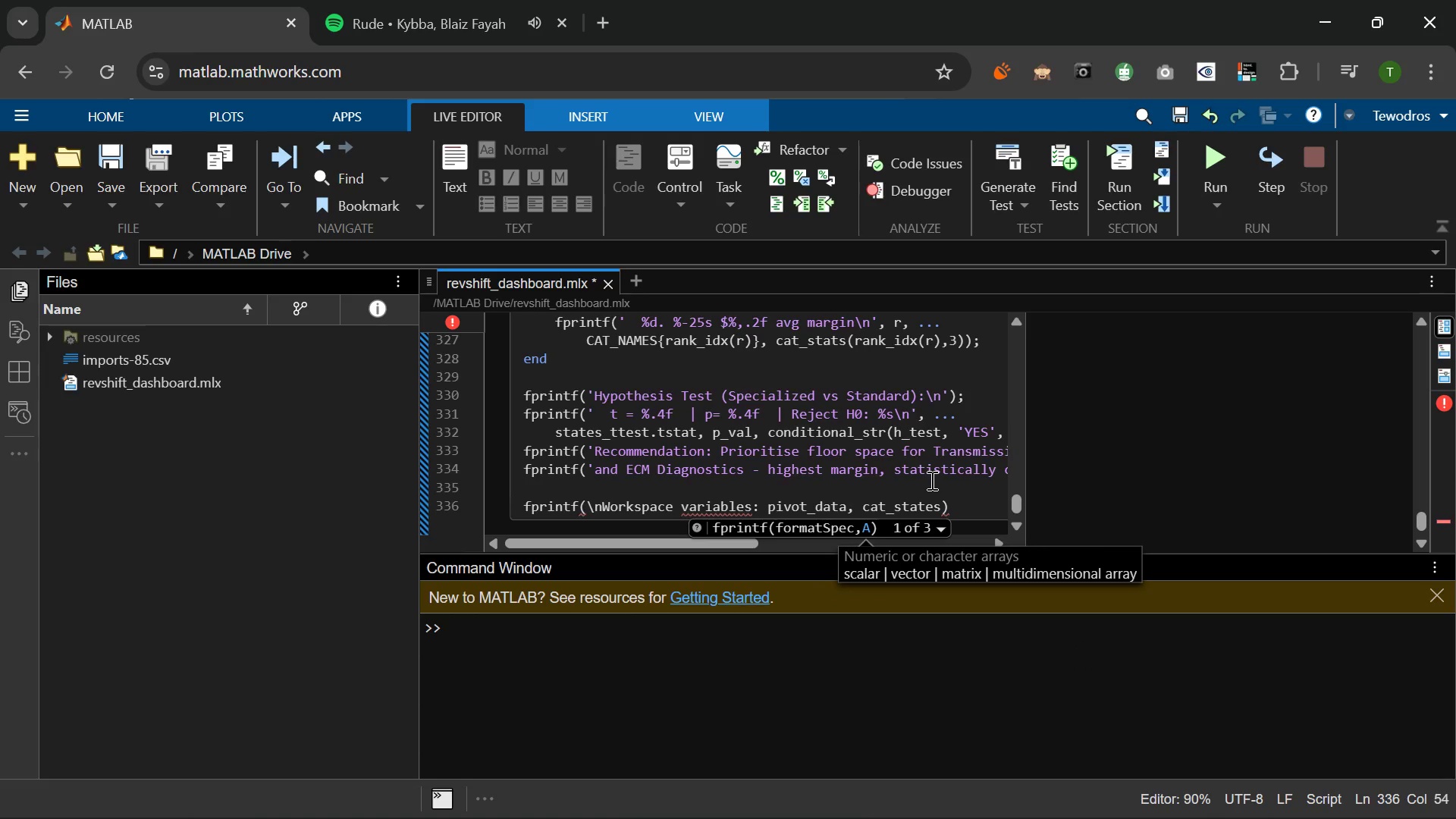 
wait(5.88)
 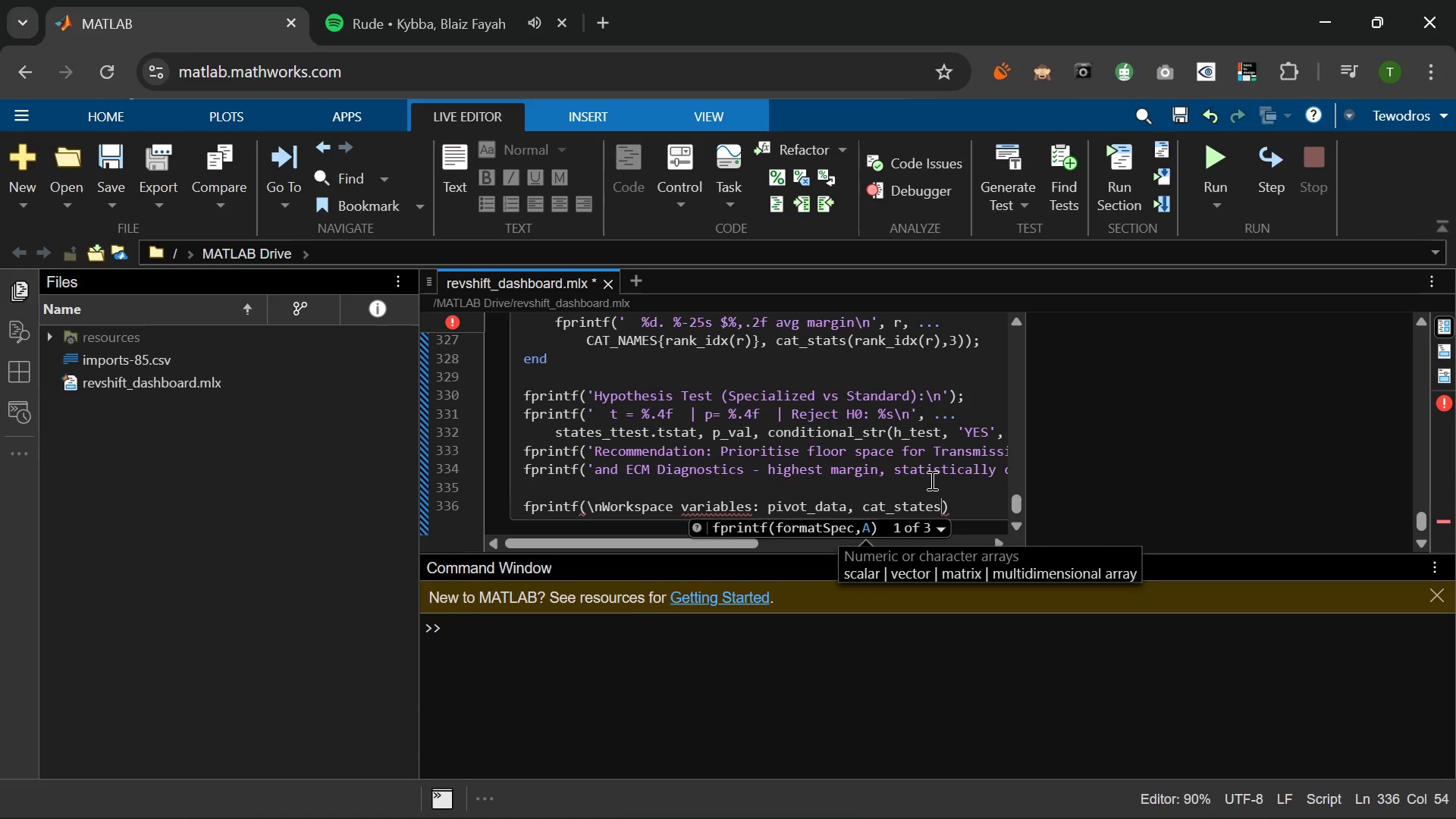 
key(Backspace)
 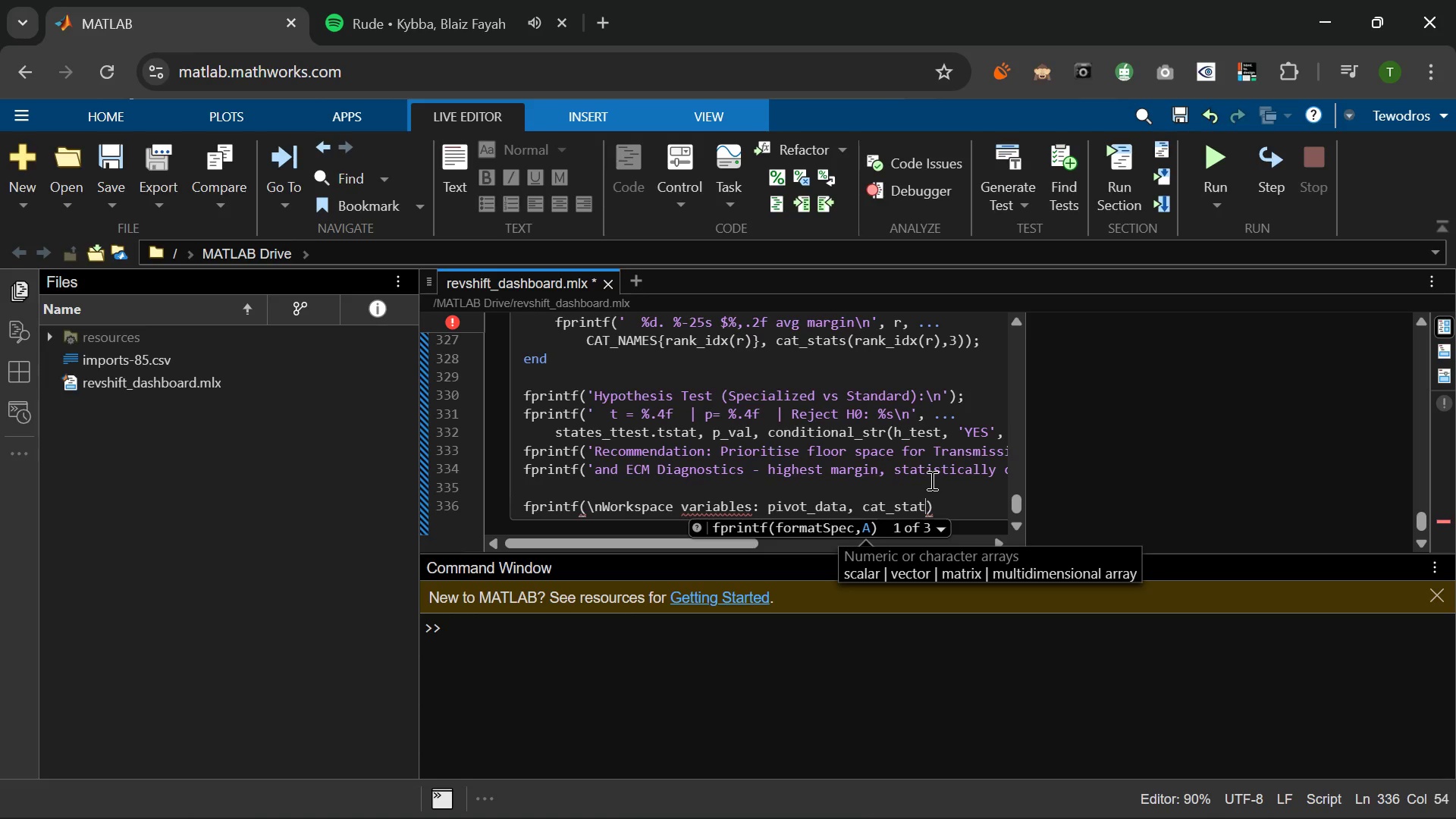 
key(Backspace)
 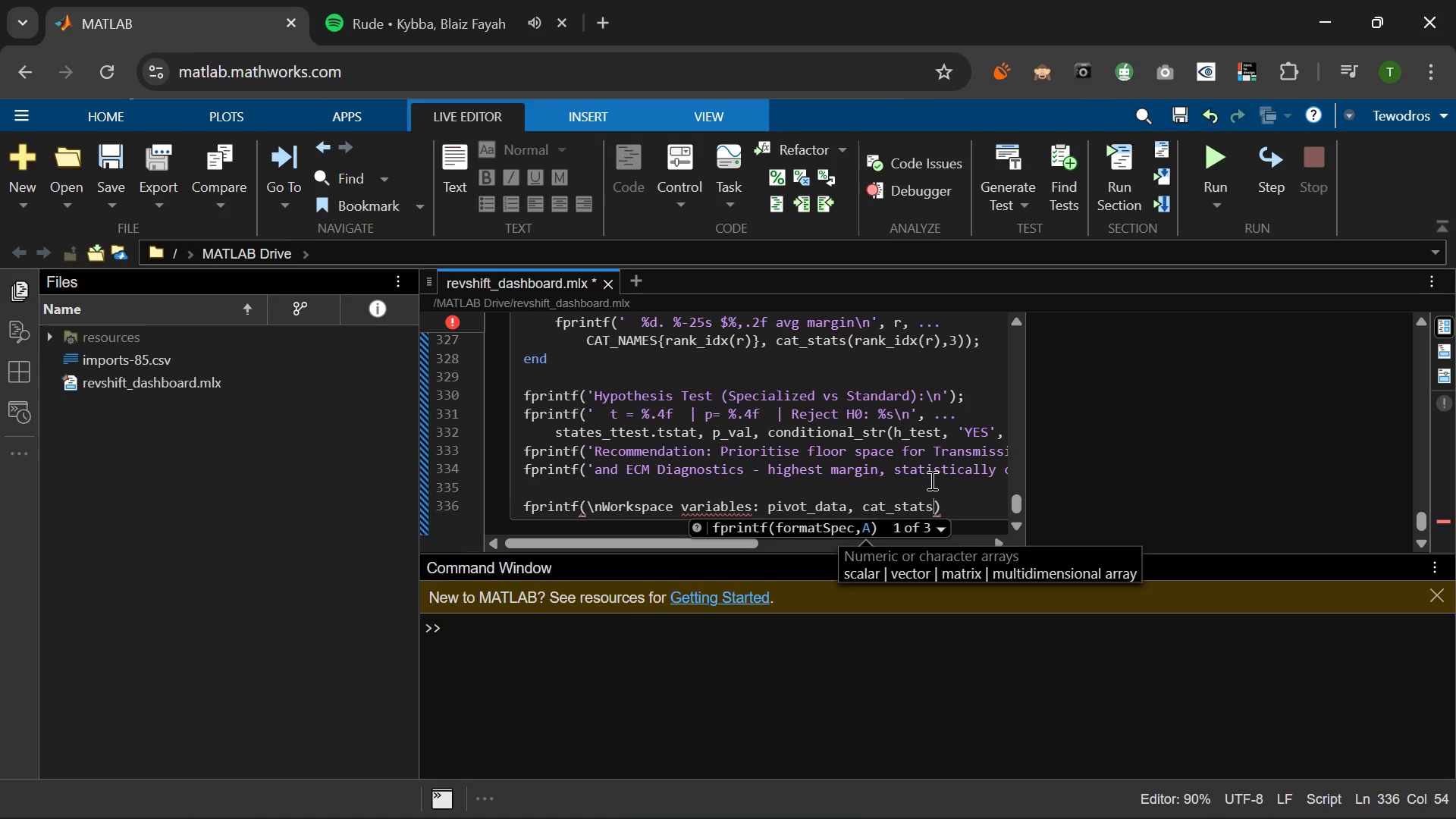 
key(S)
 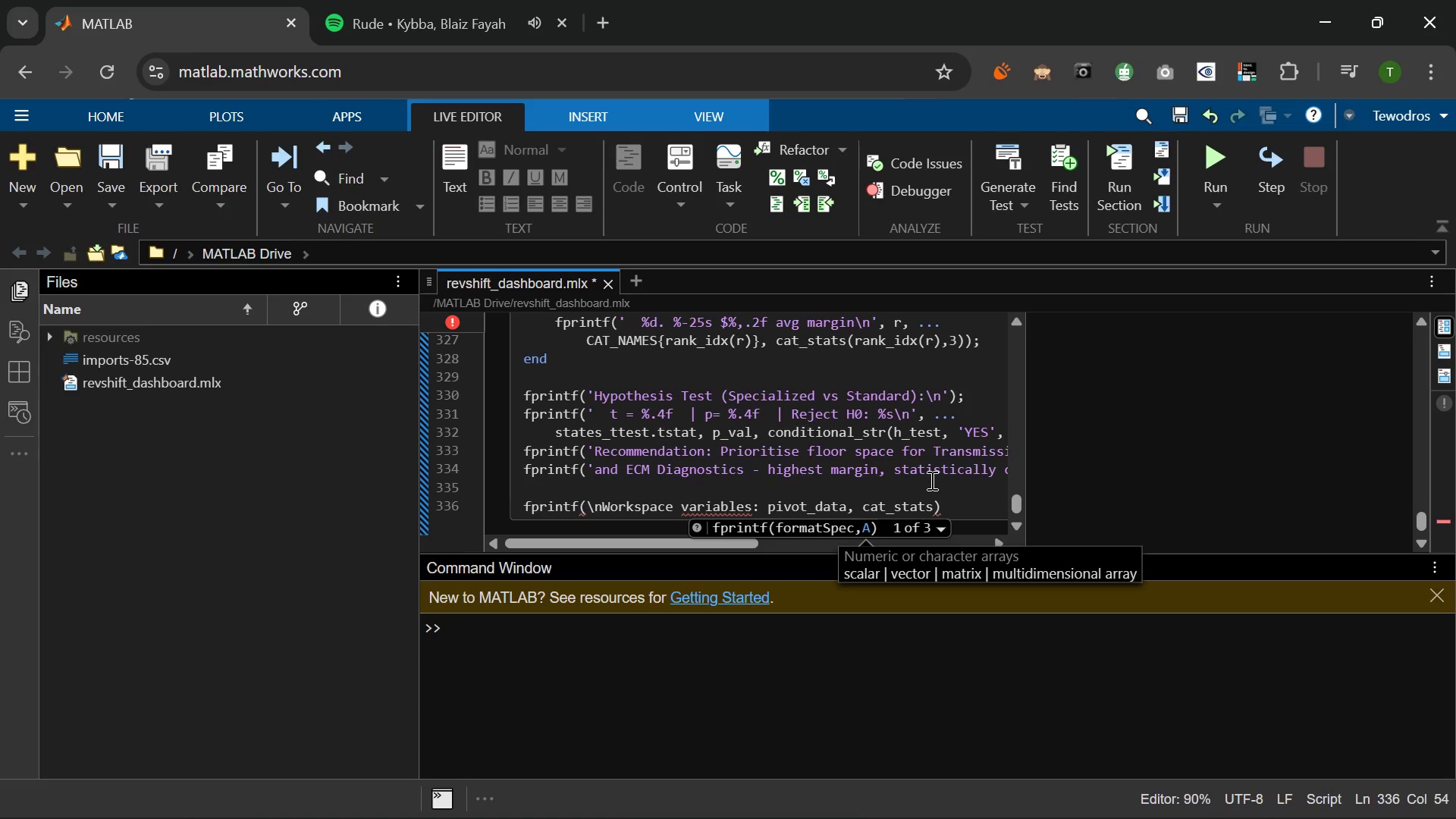 
type(, m)
key(Backspace)
type(net margin, p1_ration)
key(Backspace)
type(\n)
 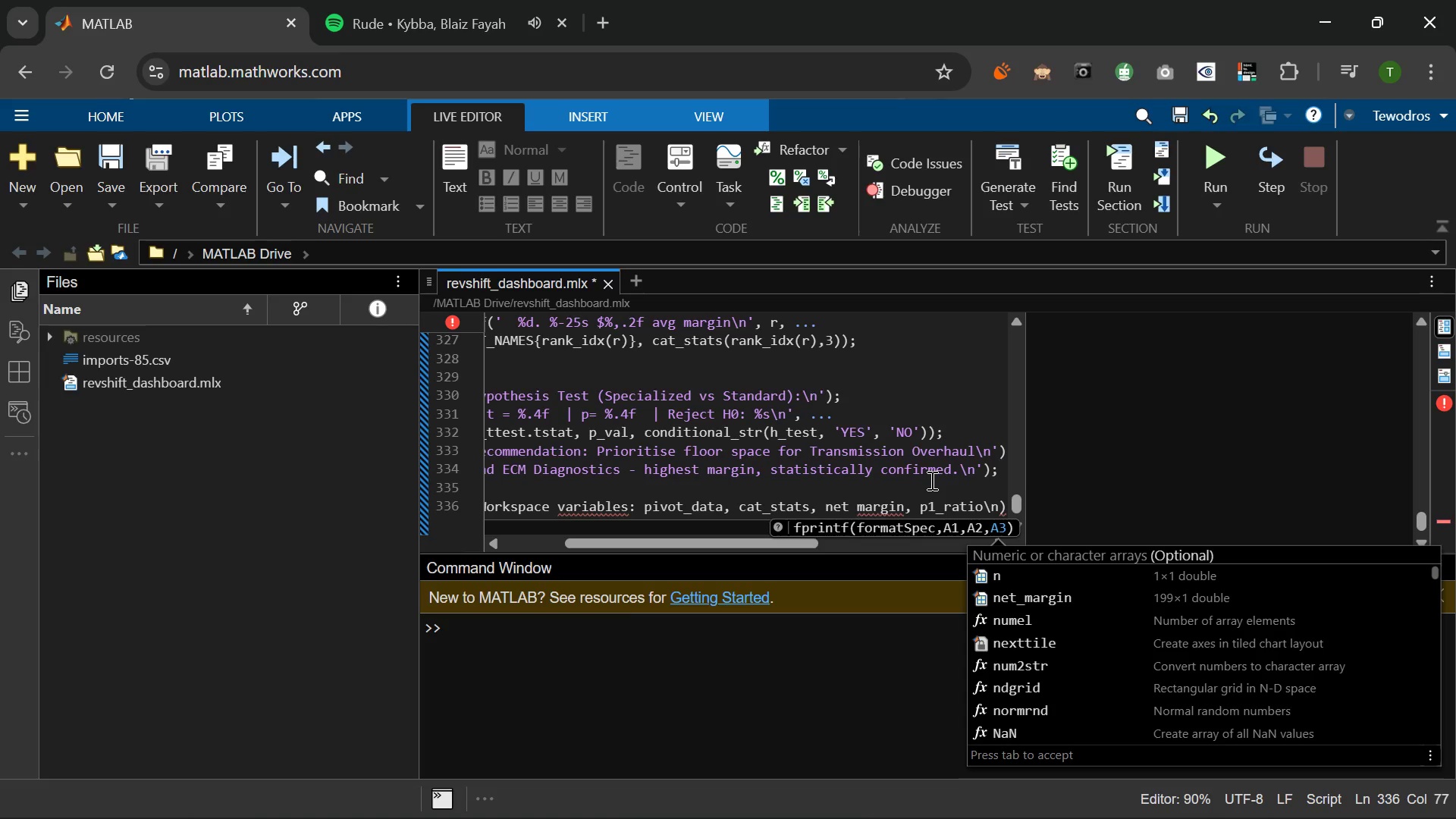 
key(ArrowRight)
 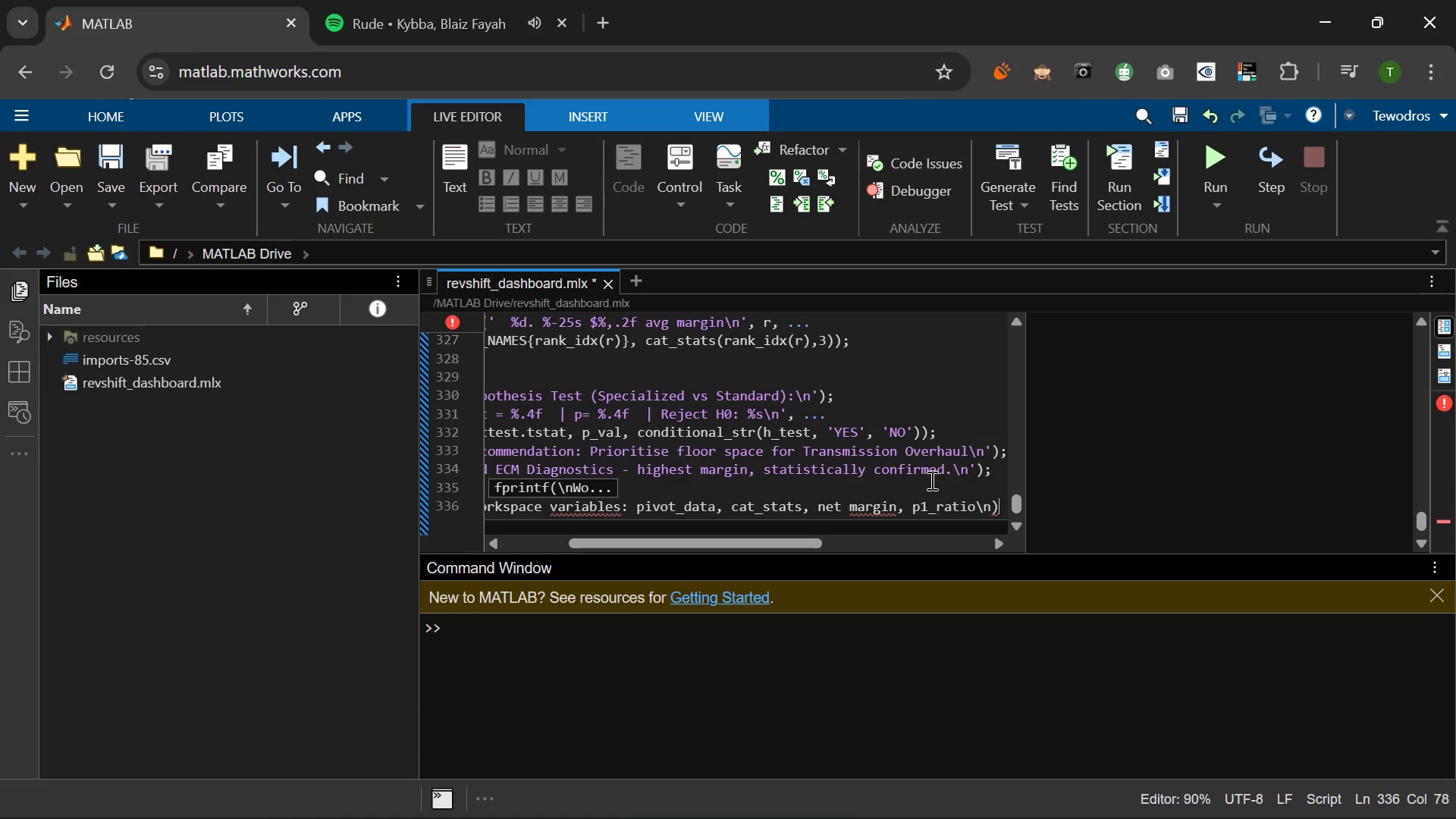 
key(ArrowLeft)
 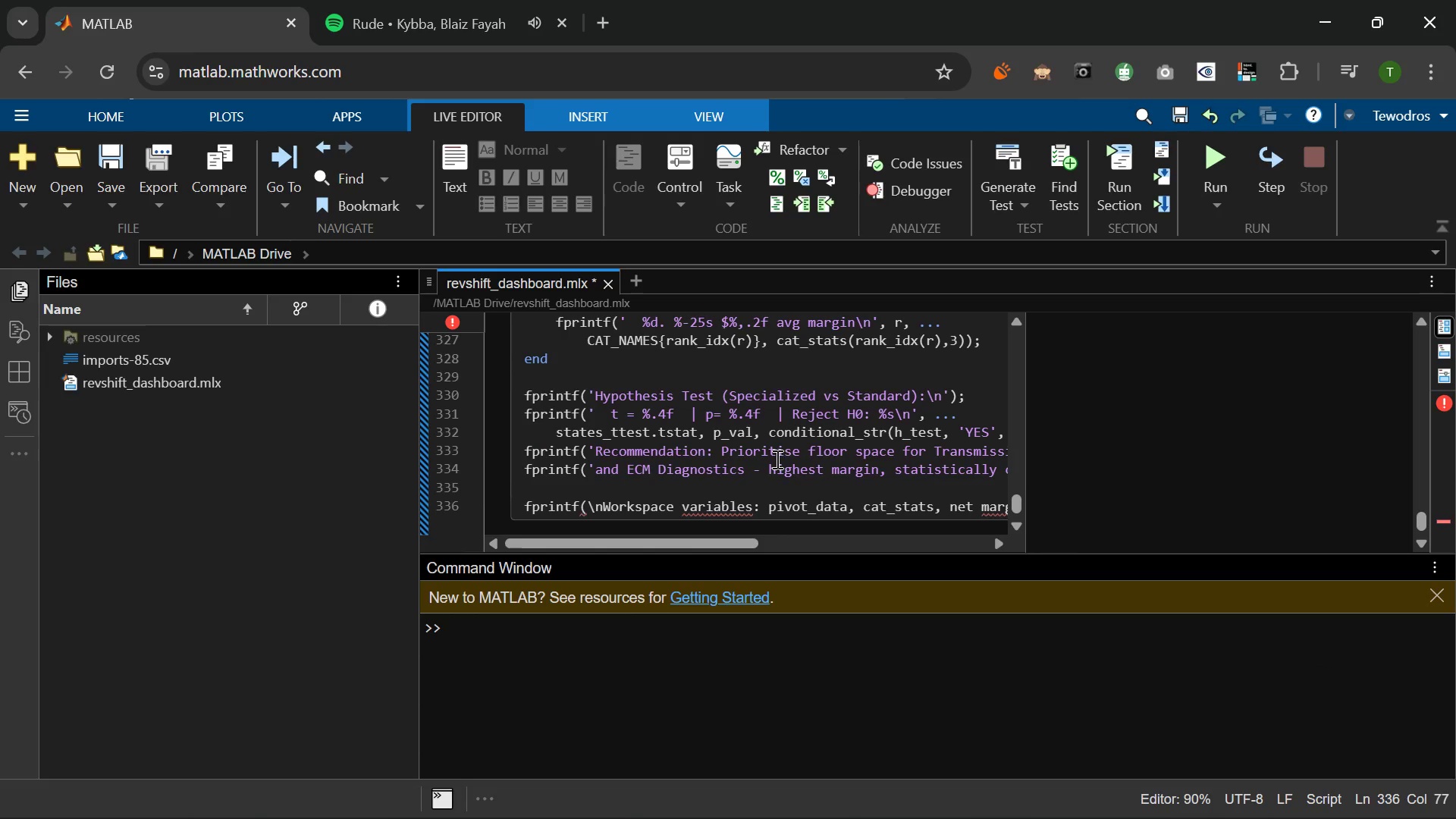 
left_click([591, 504])
 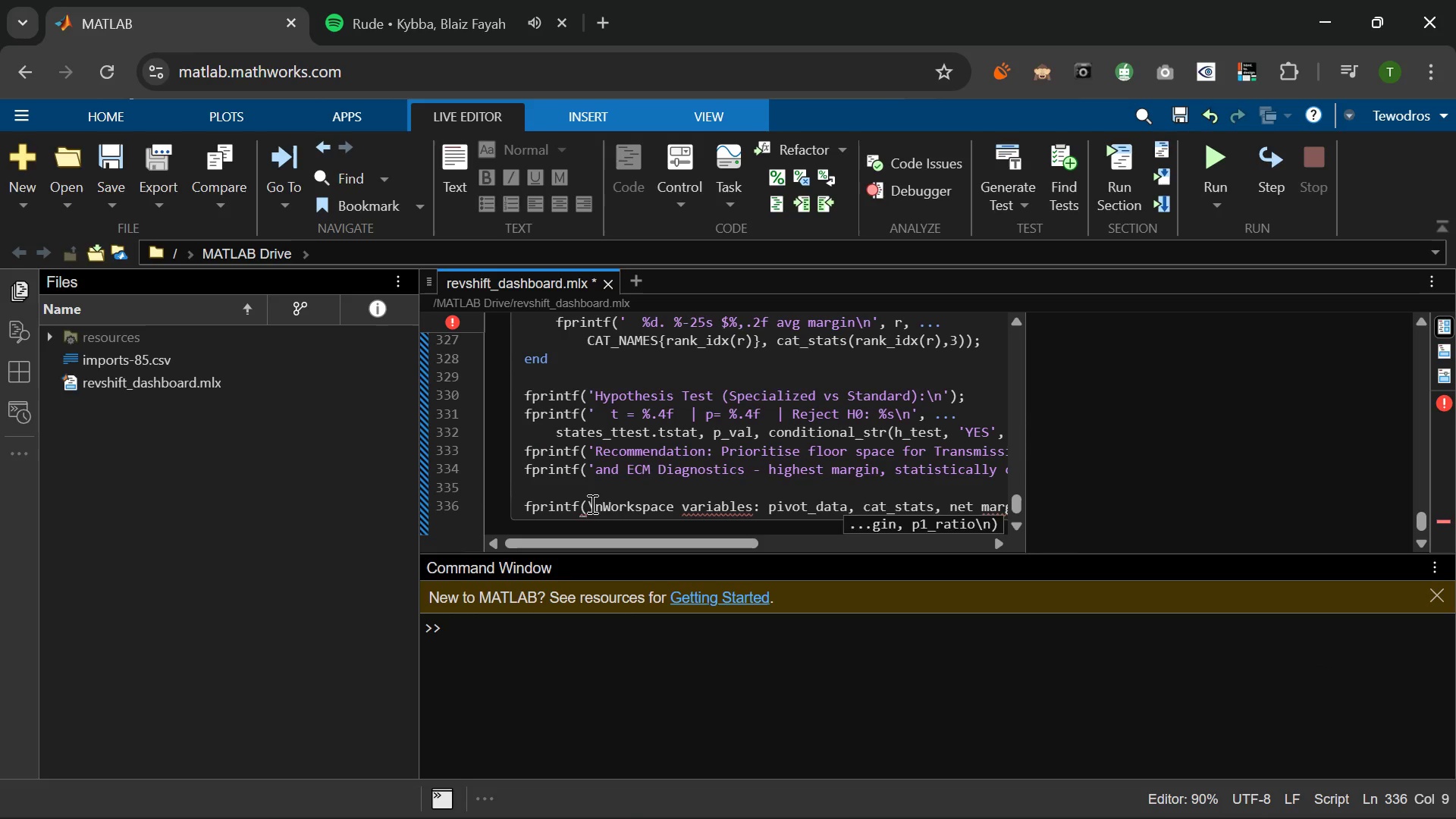 
key(Quote)
 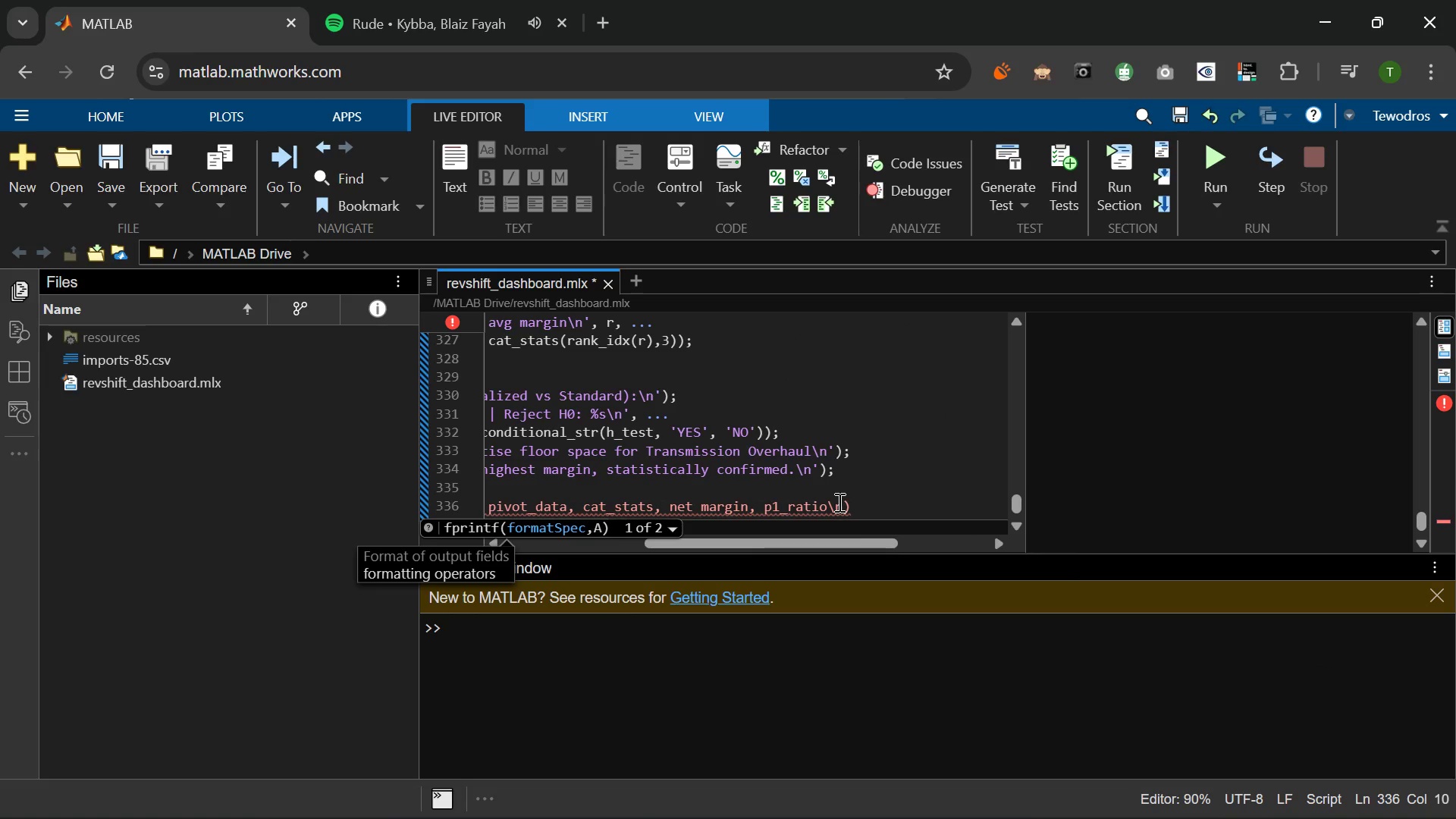 
left_click([846, 510])
 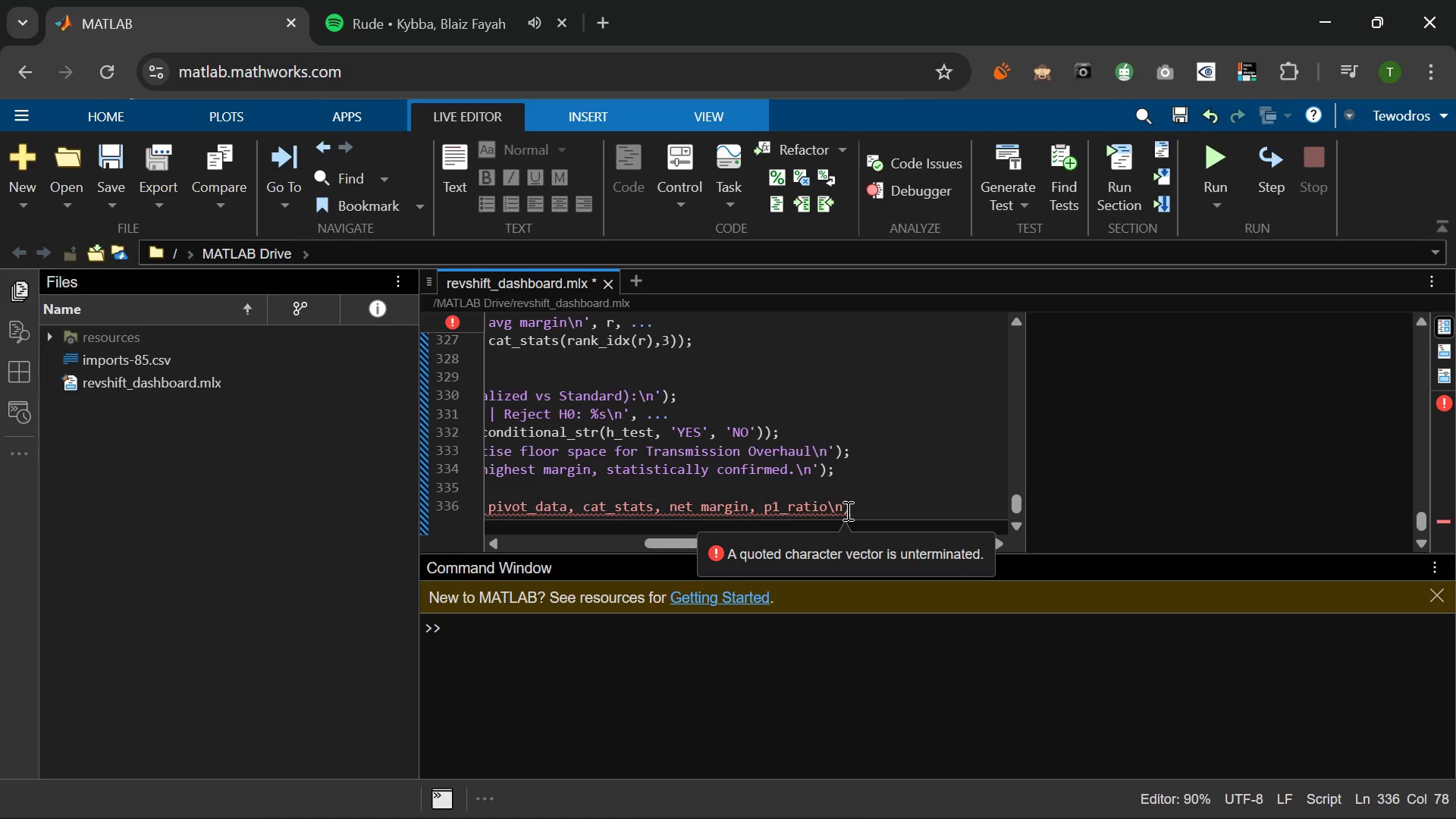 
key(Quote)
 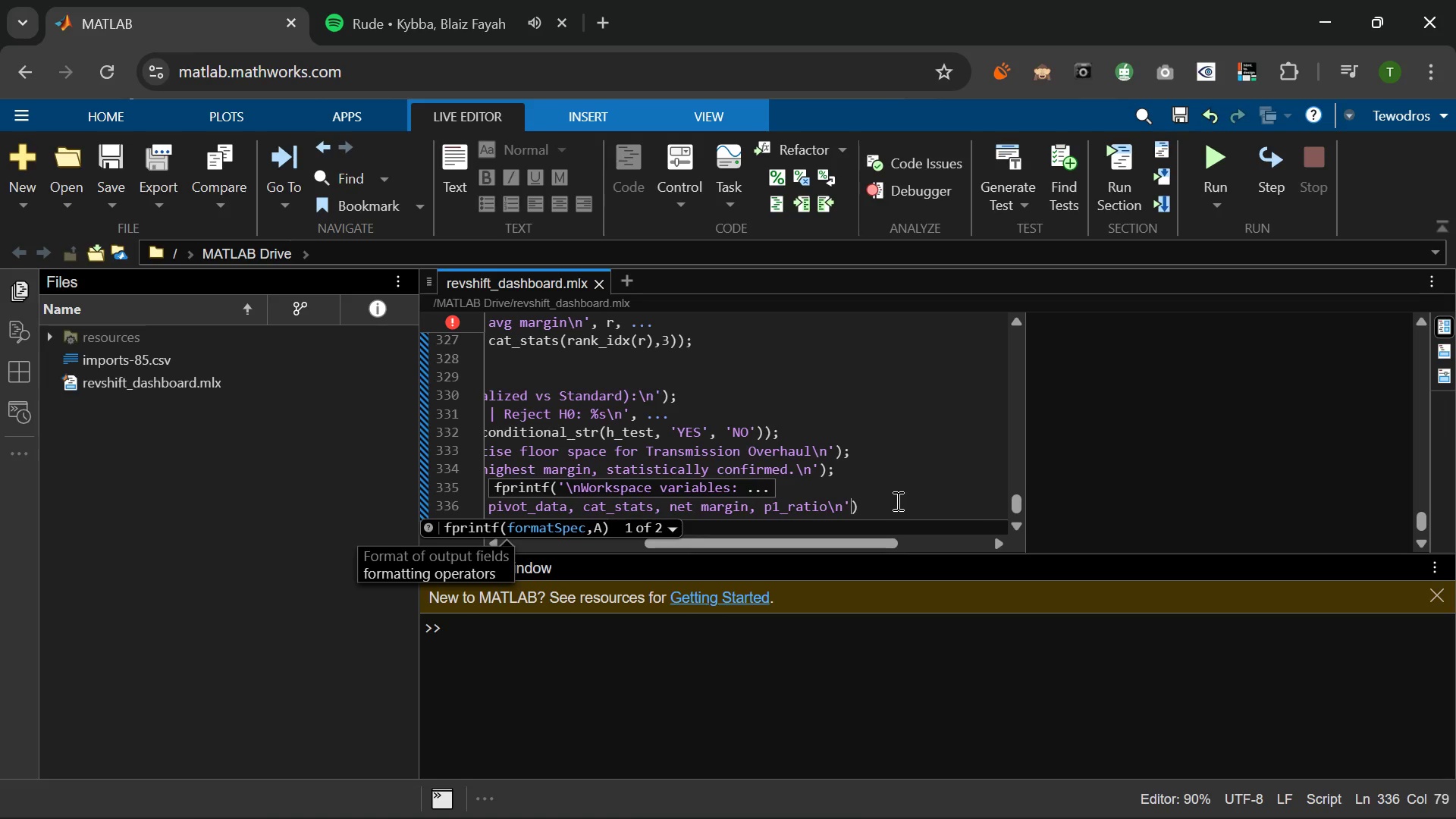 
wait(8.61)
 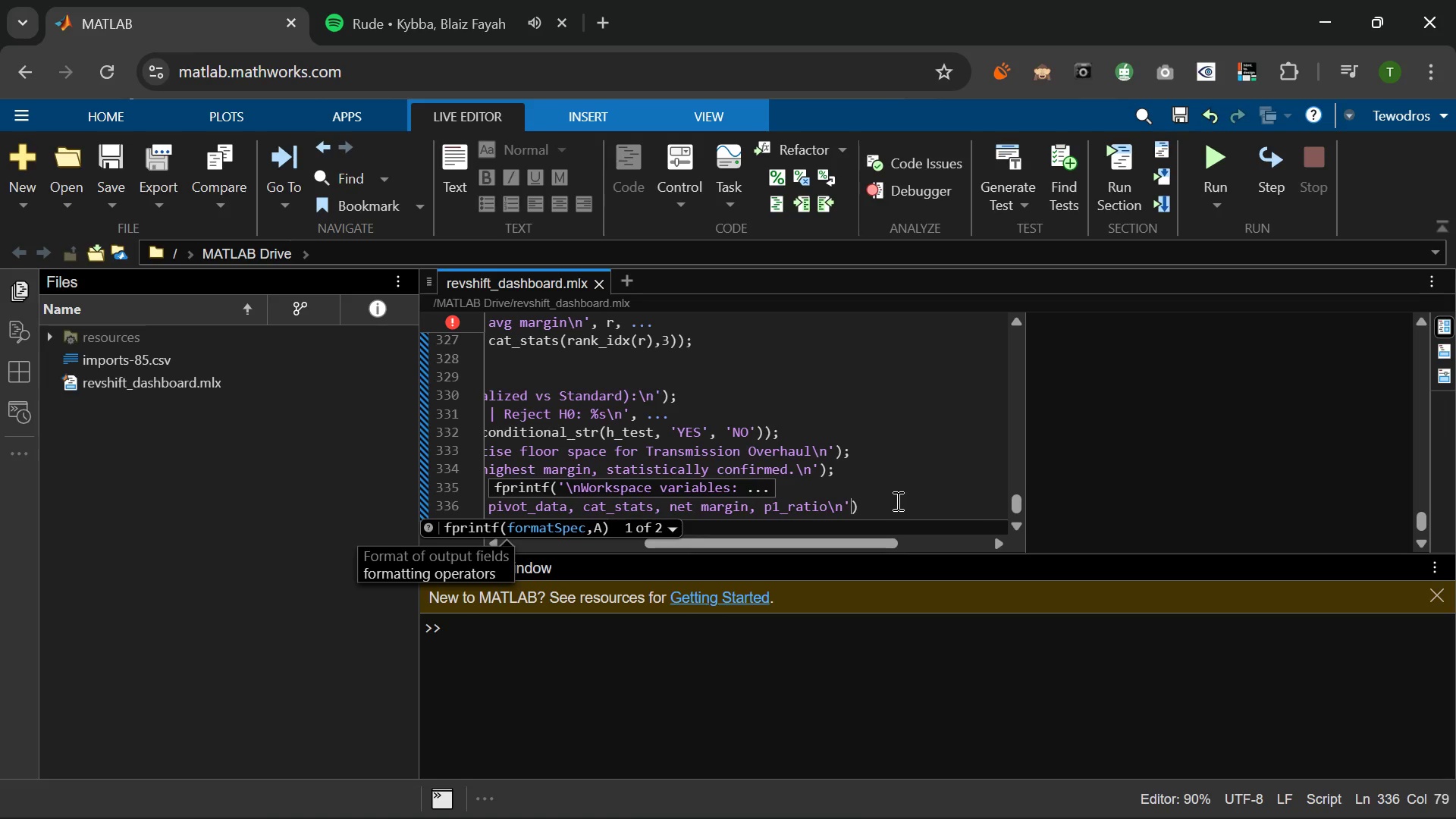 
left_click([864, 494])
 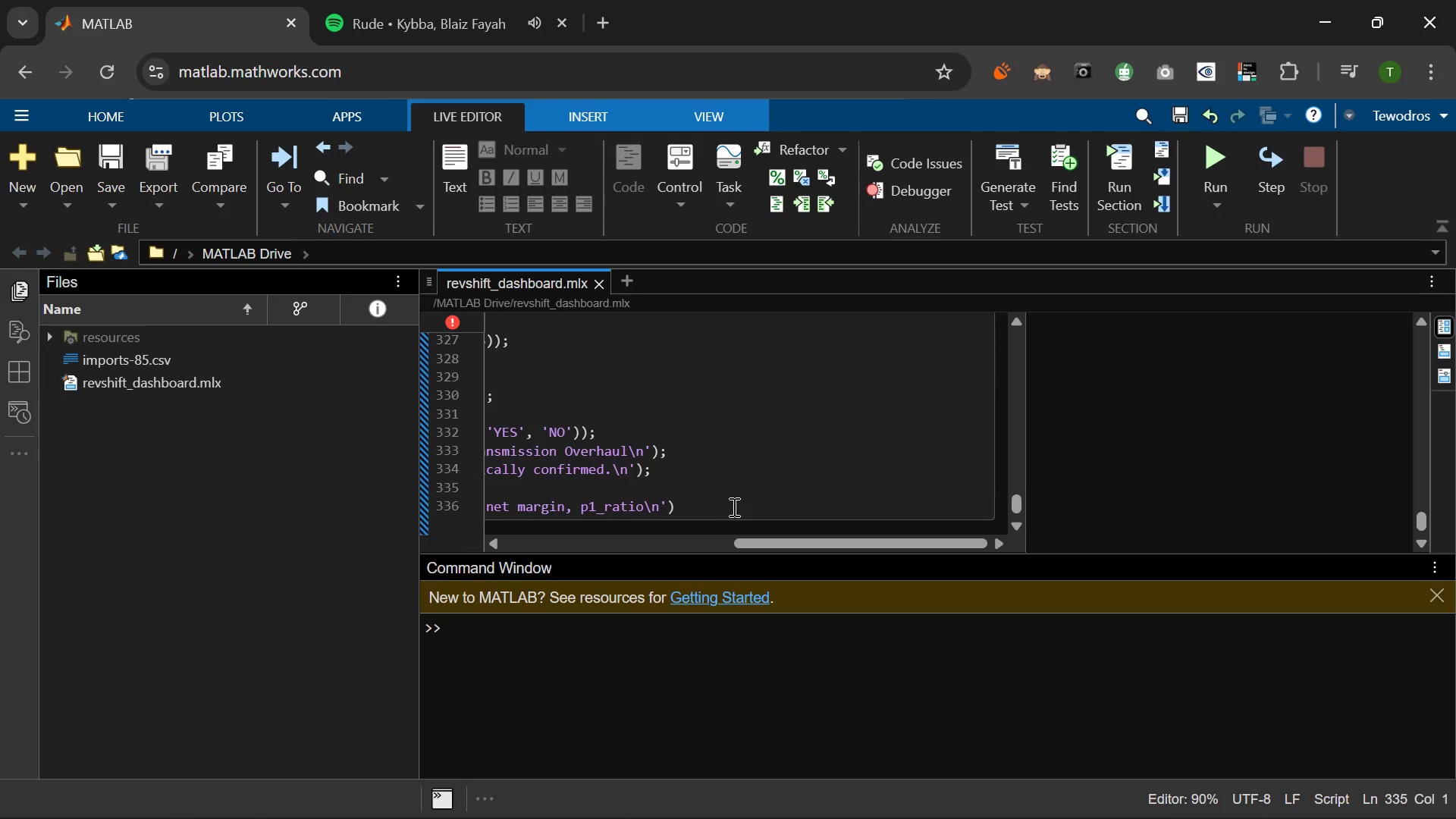 
left_click([730, 502])
 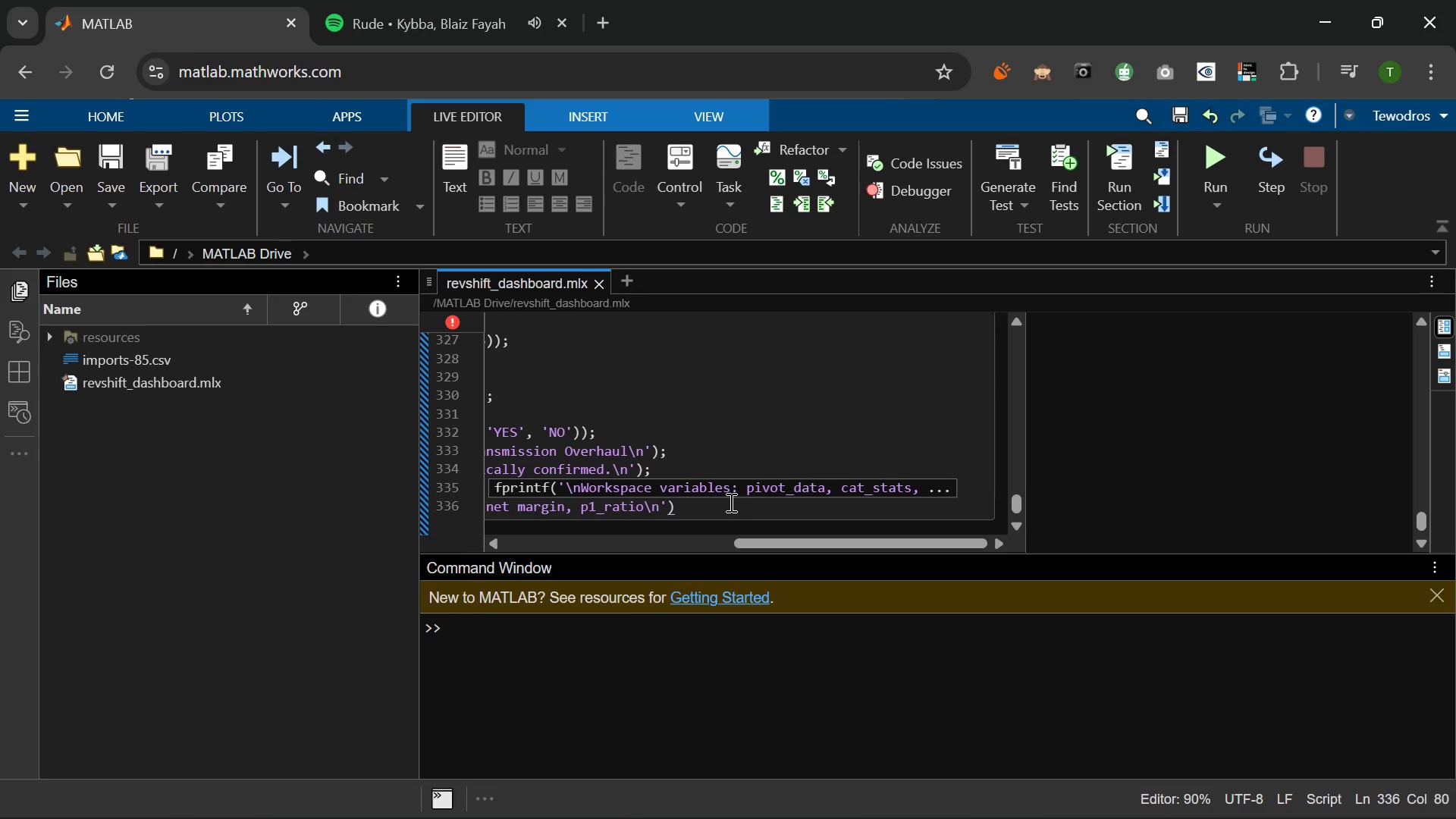 
key(Semicolon)
 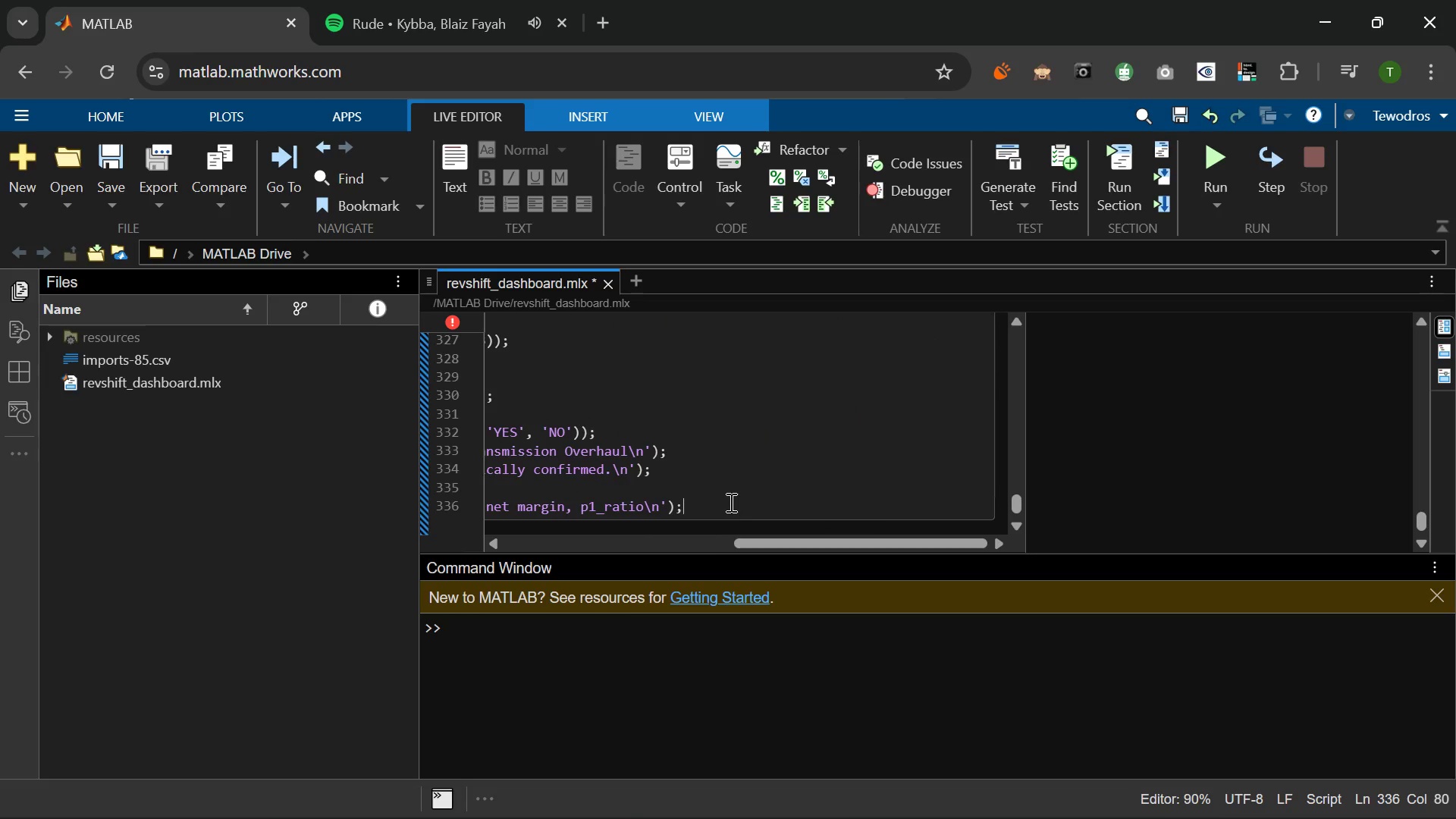 
key(Enter)
 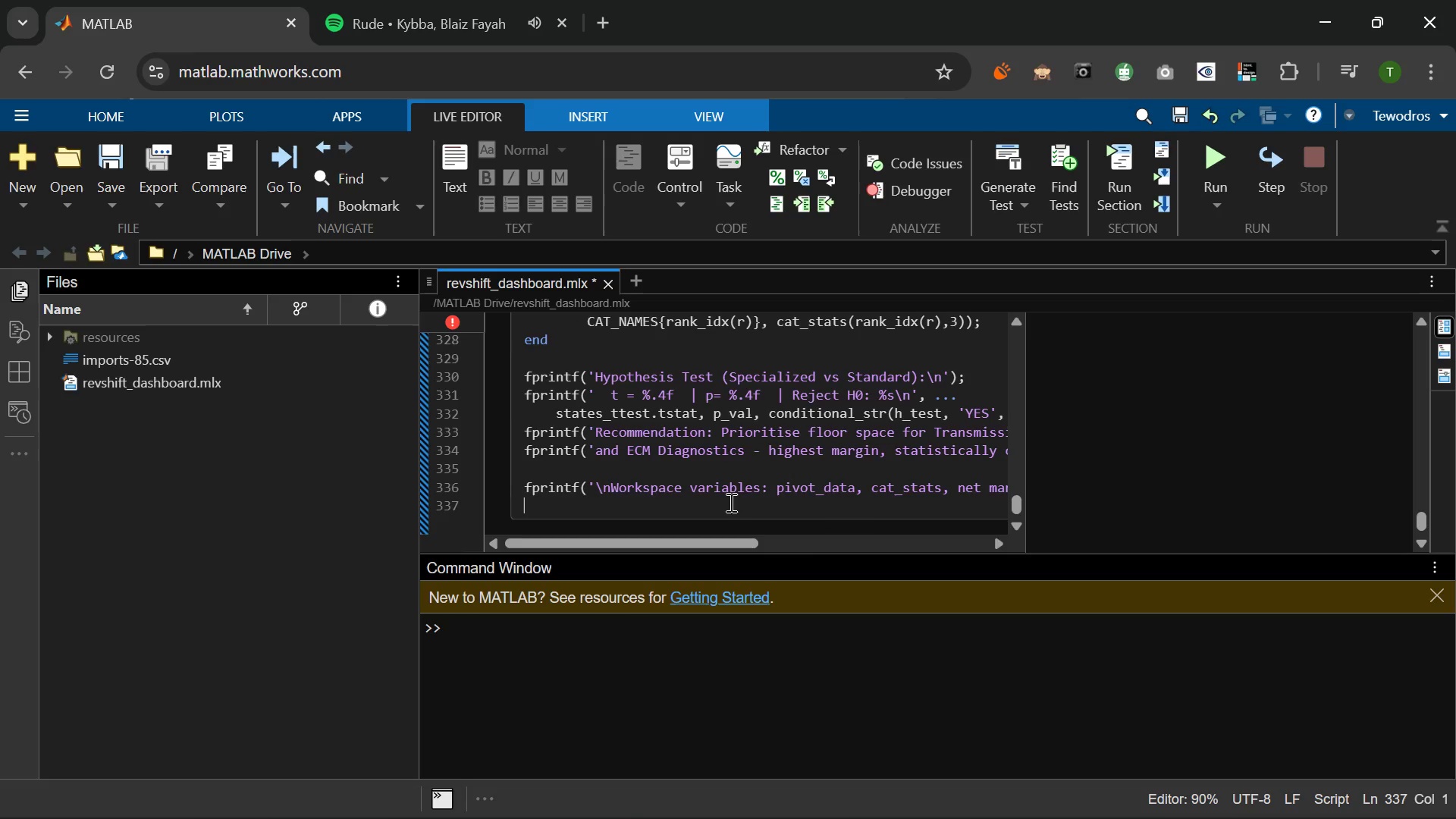 
wait(6.31)
 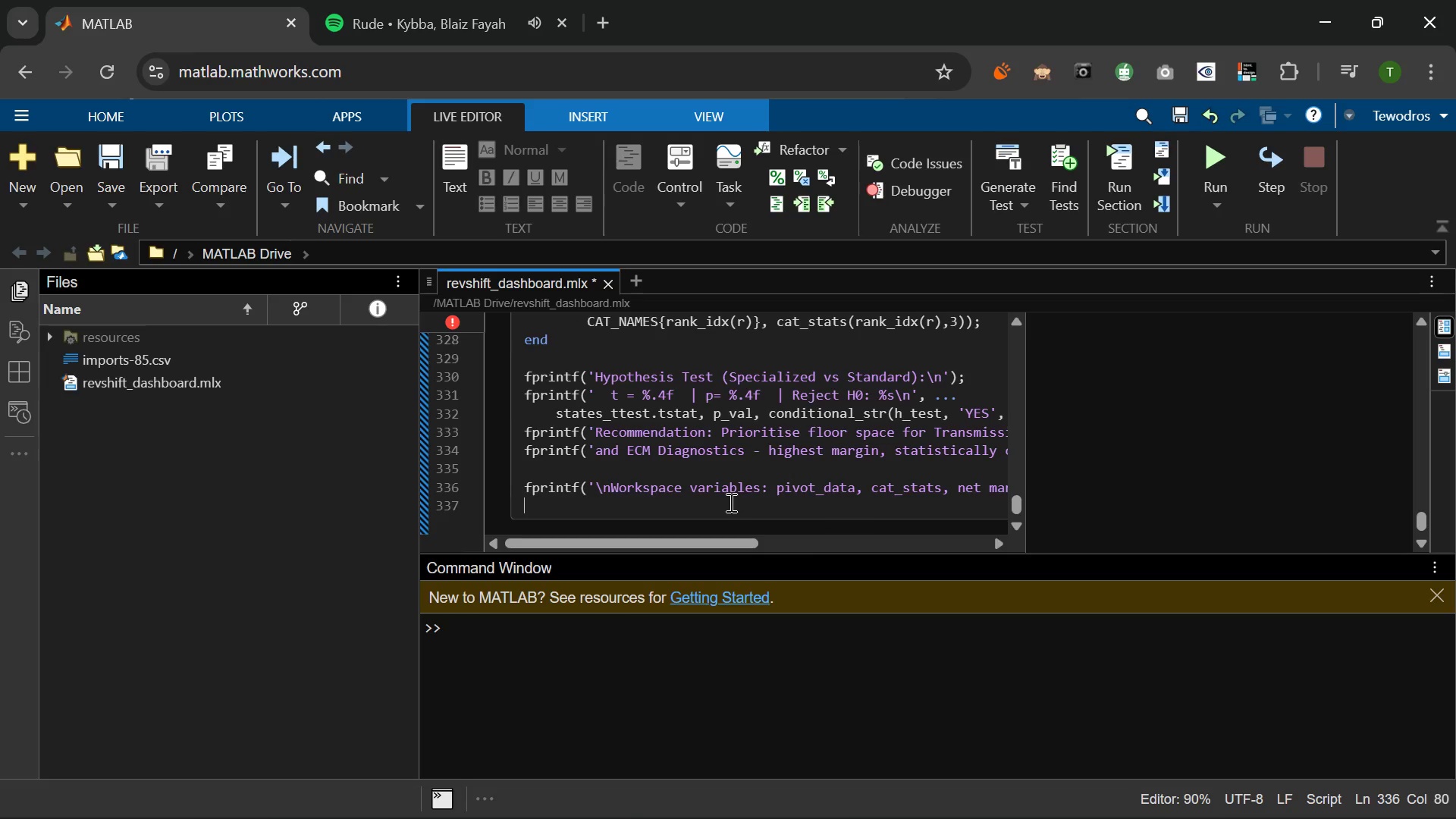 
type(fprintf('Files saved: fig_dashboard.png\n)
 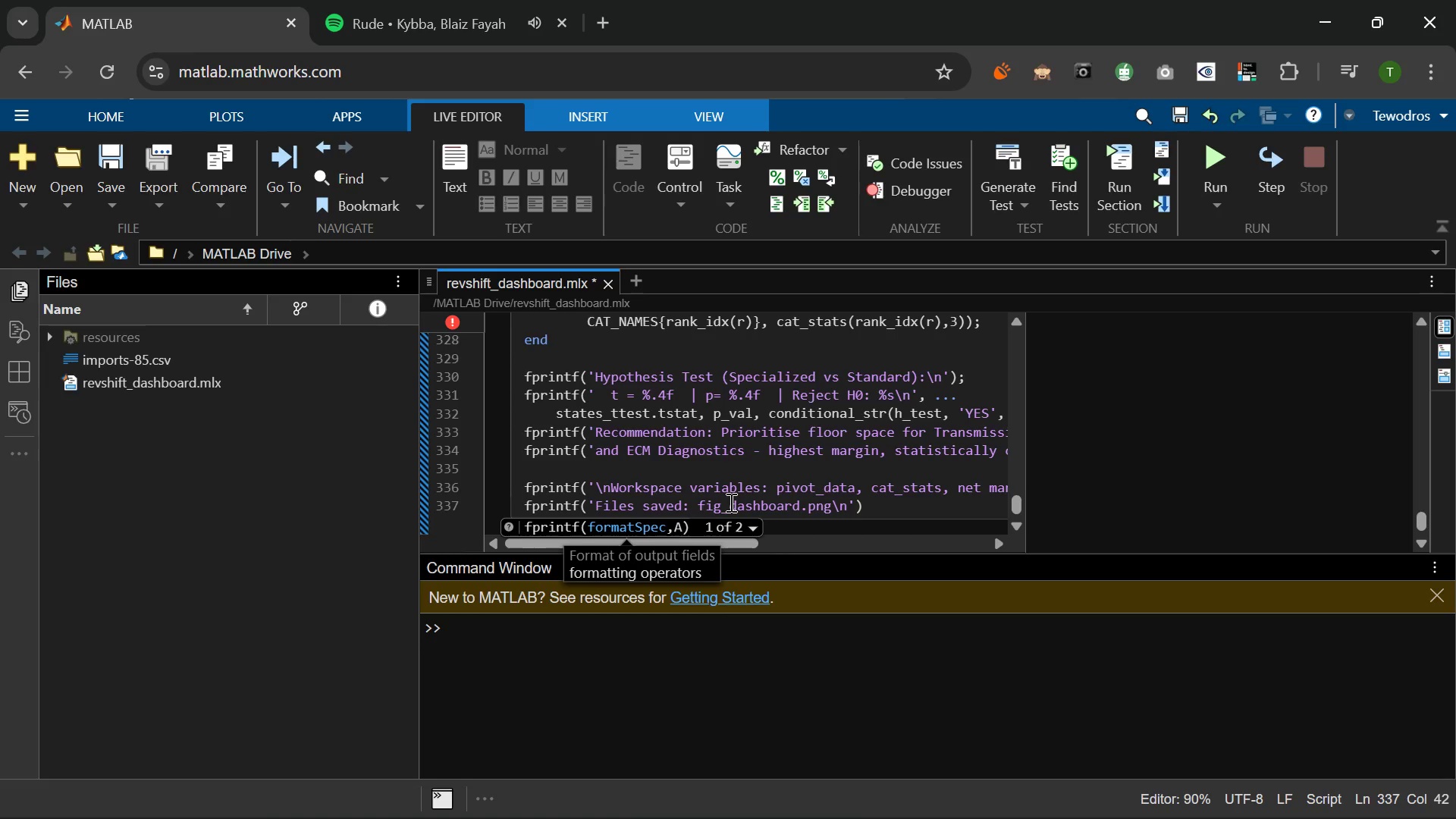 
key(ArrowRight)
 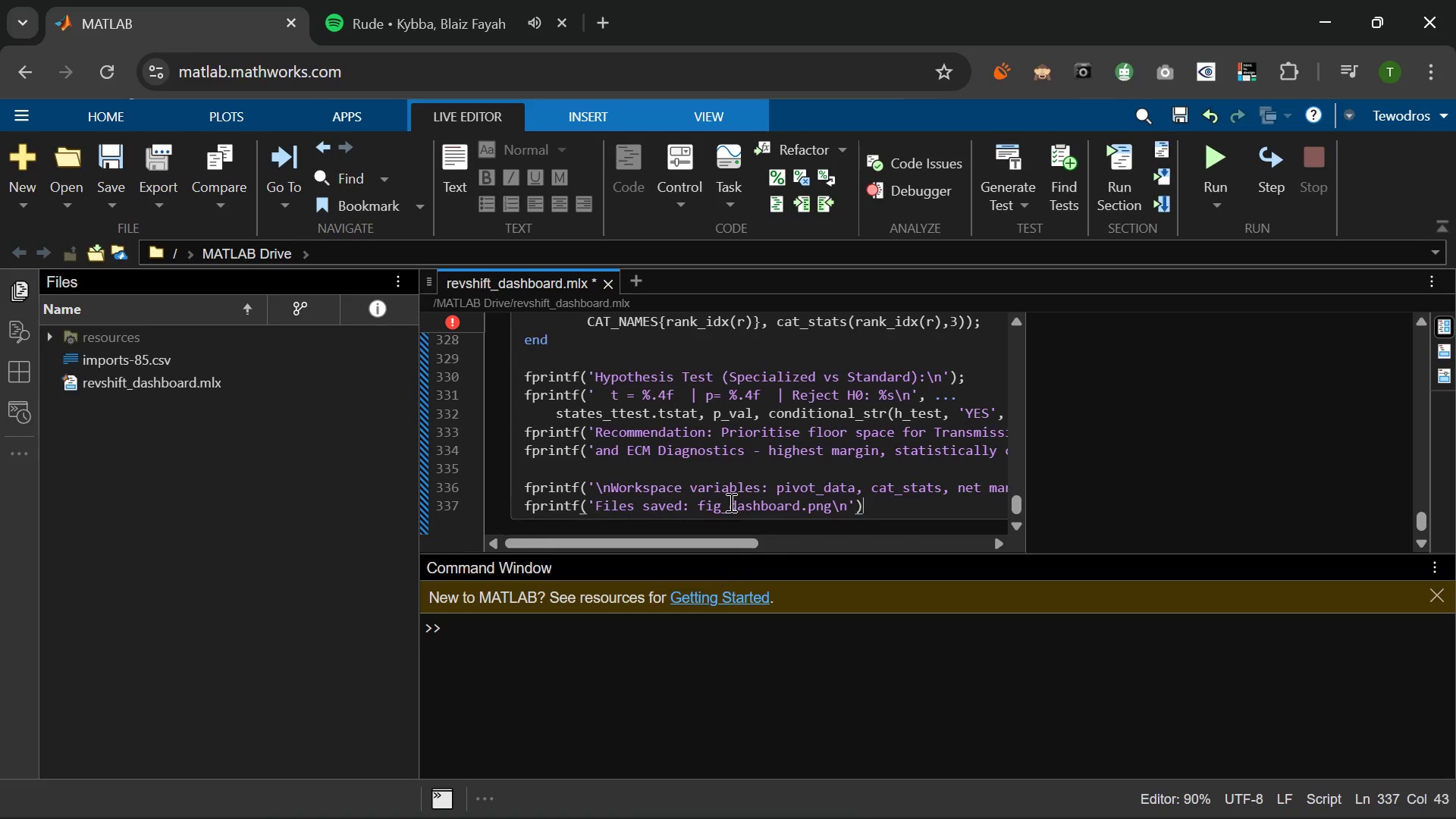 
key(ArrowRight)
 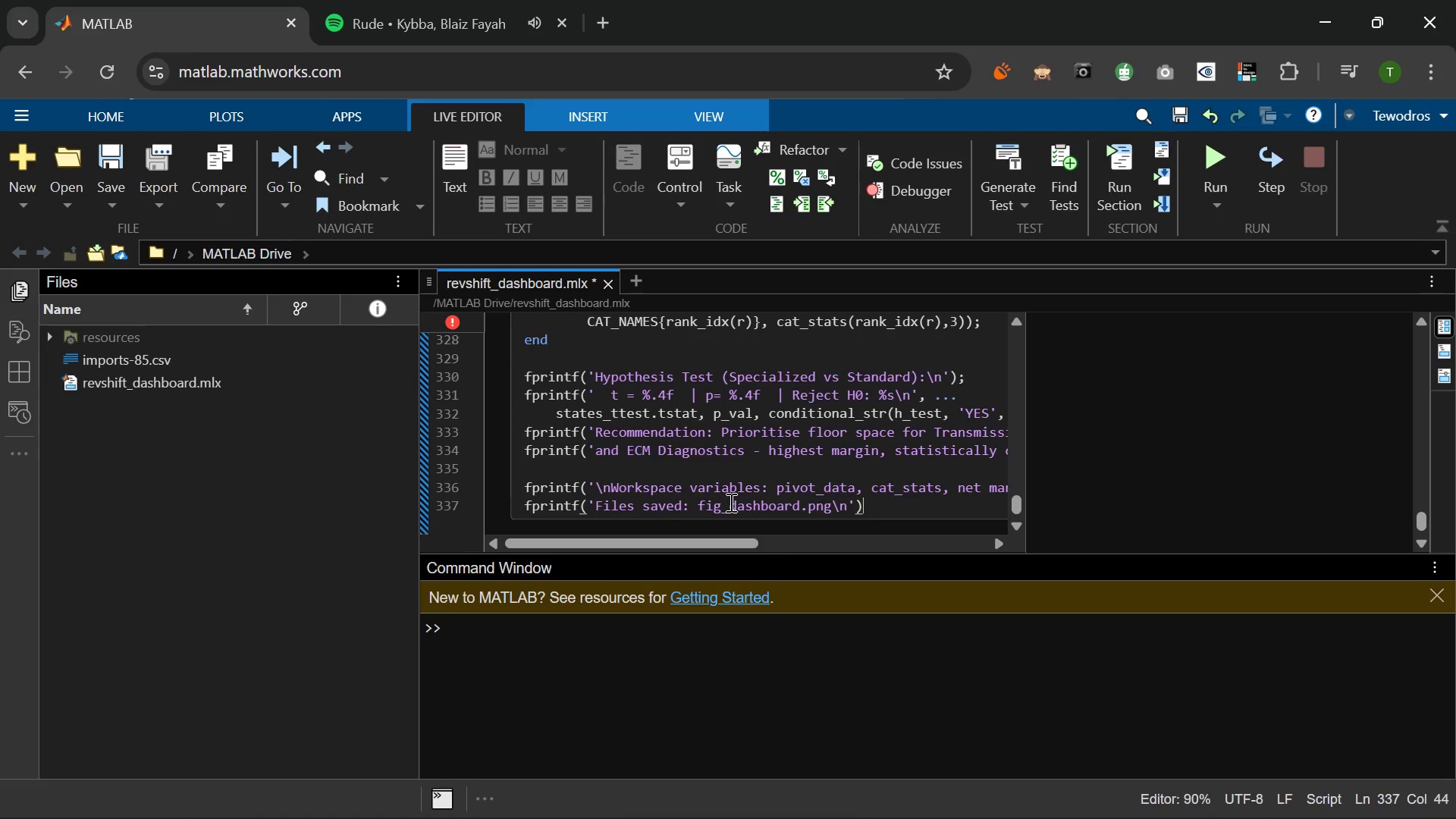 
key(Semicolon)
 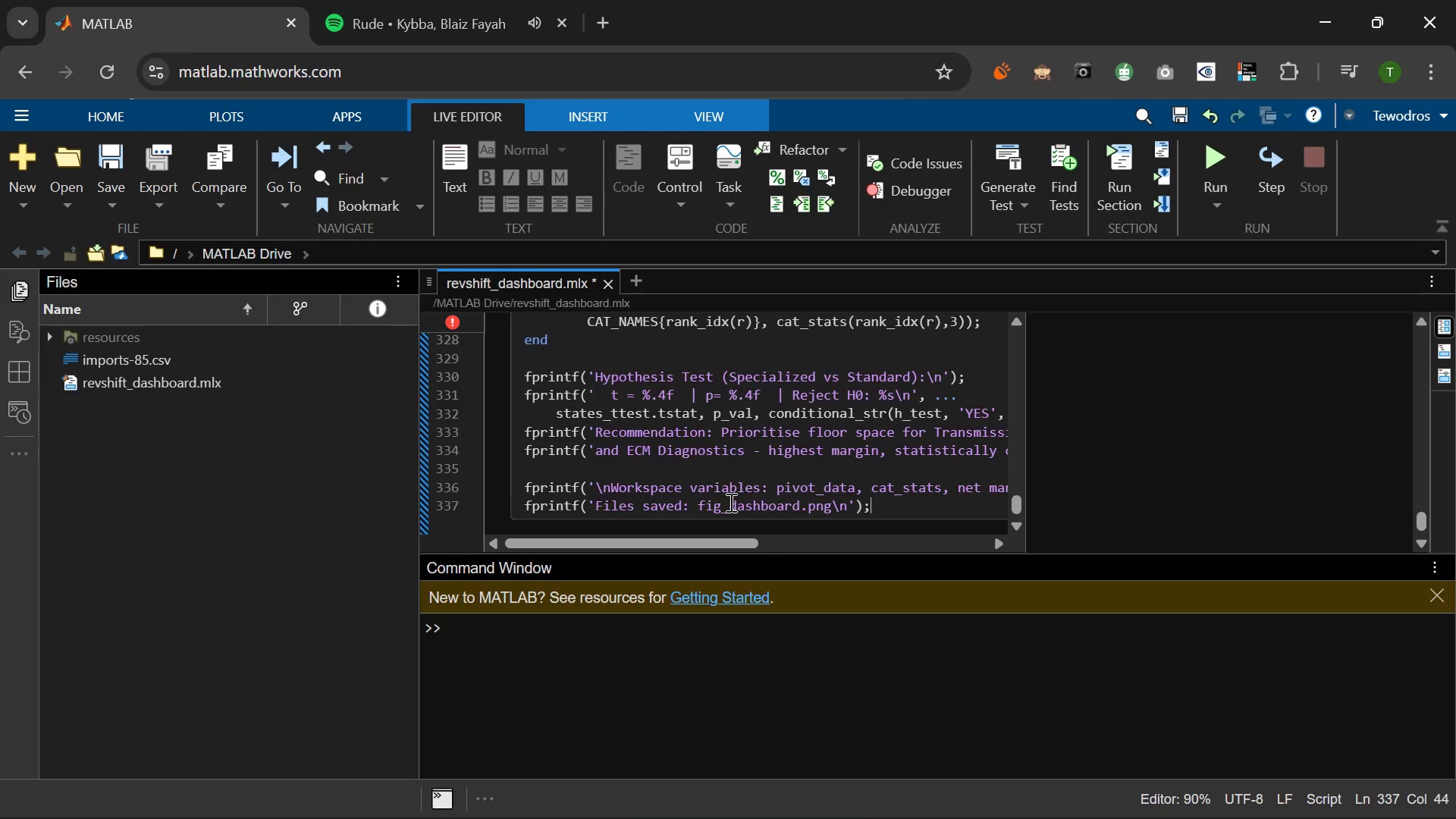 
key(Enter)
 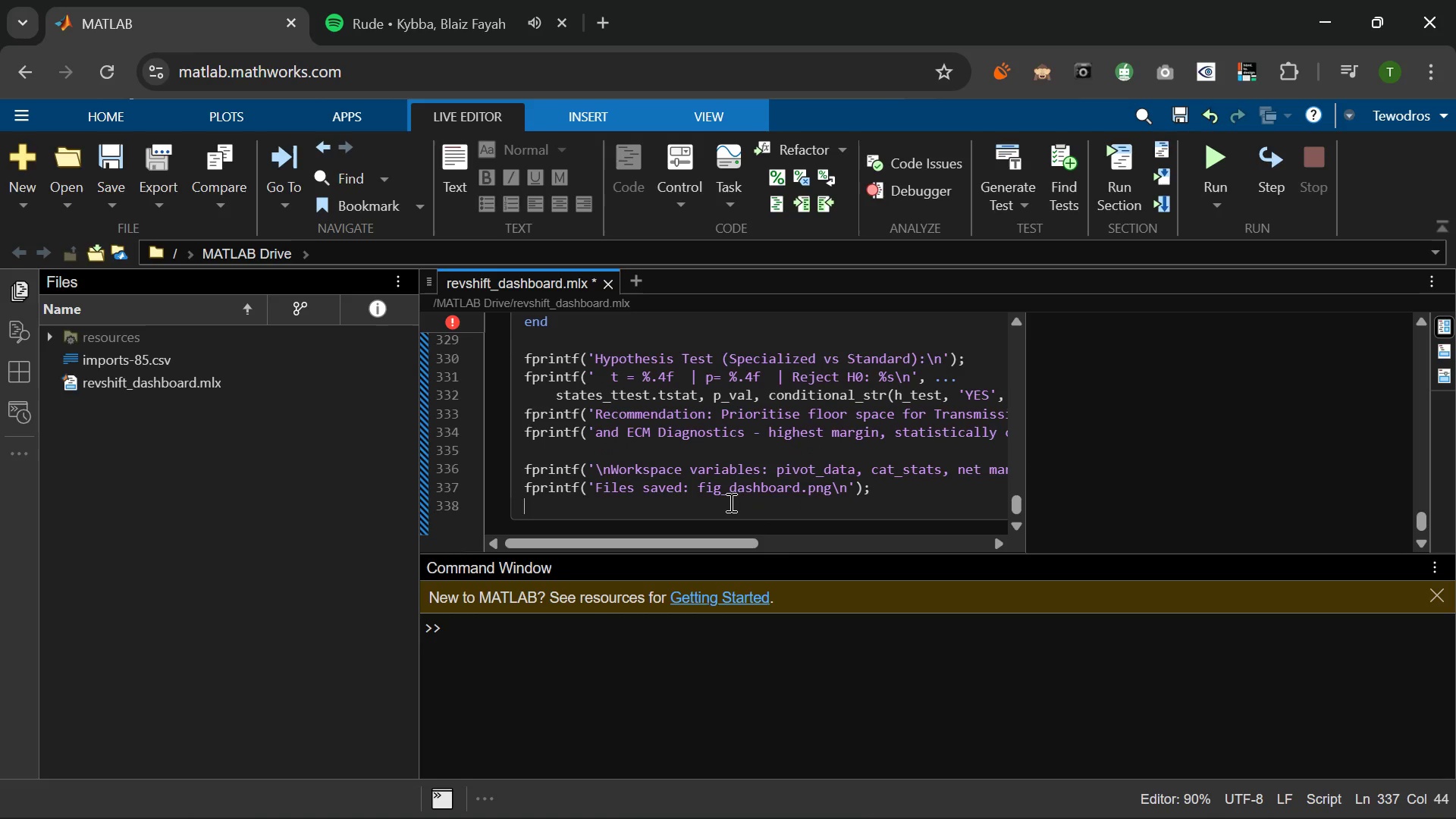 
type(fprintf9')
key(Backspace)
type(\n)
key(Backspace)
key(Backspace)
type('\nT)
 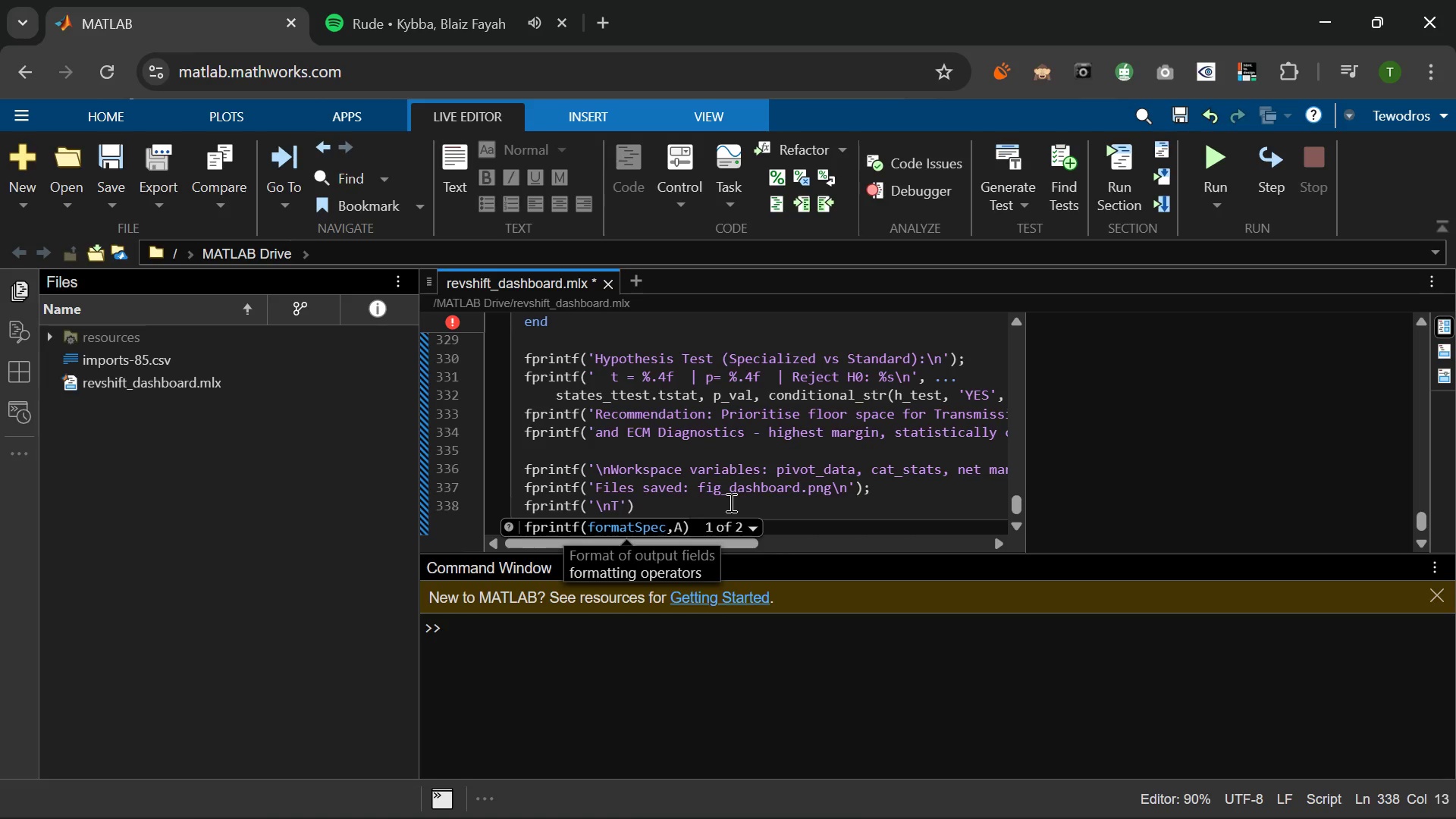 
type(O export Pd)
key(Backspace)
type(DF  : Live Editor -> Export - Expro)
key(Backspace)
key(Backspace)
type(ort to PDF\n)
 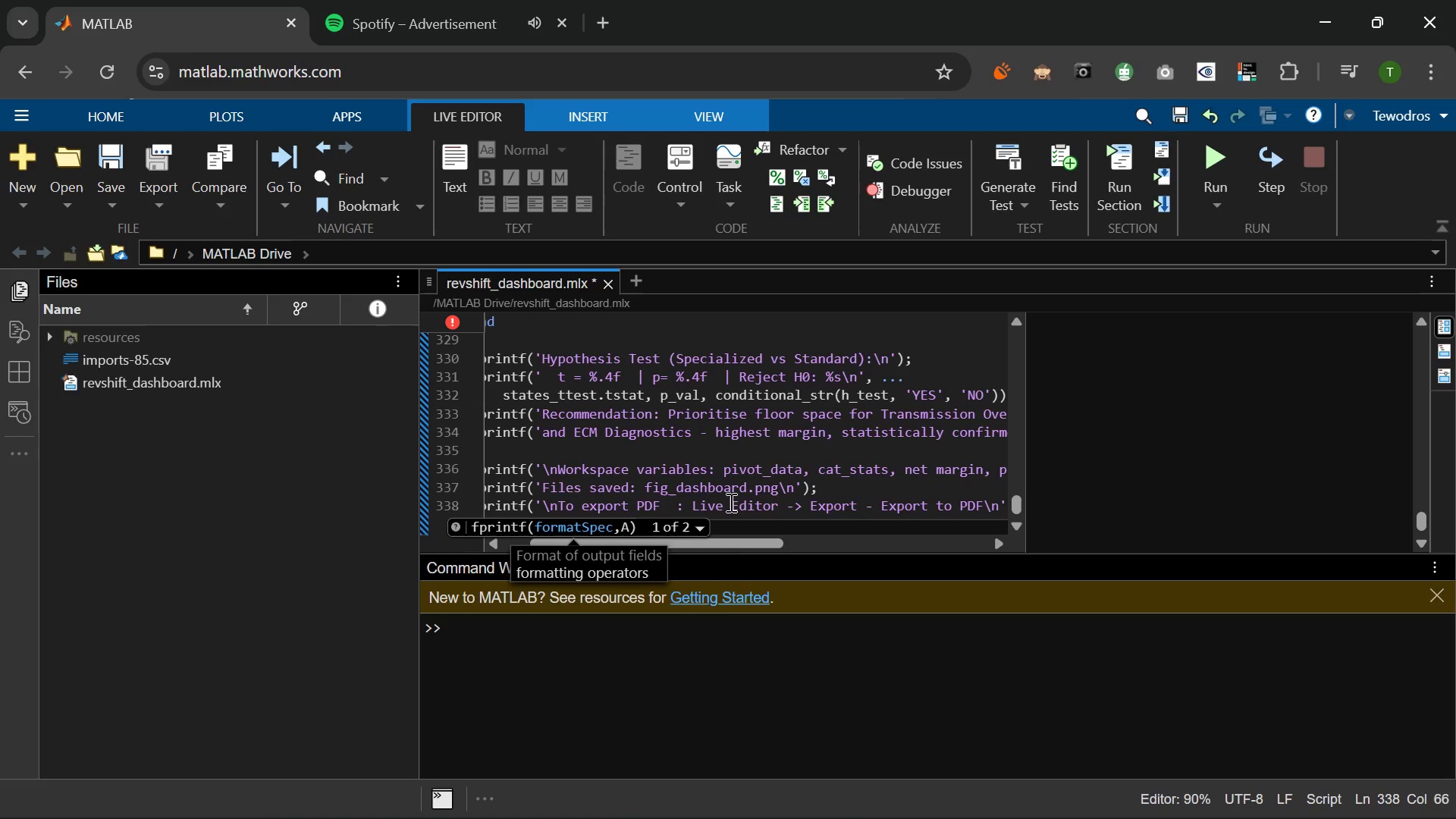 
key(ArrowRight)
 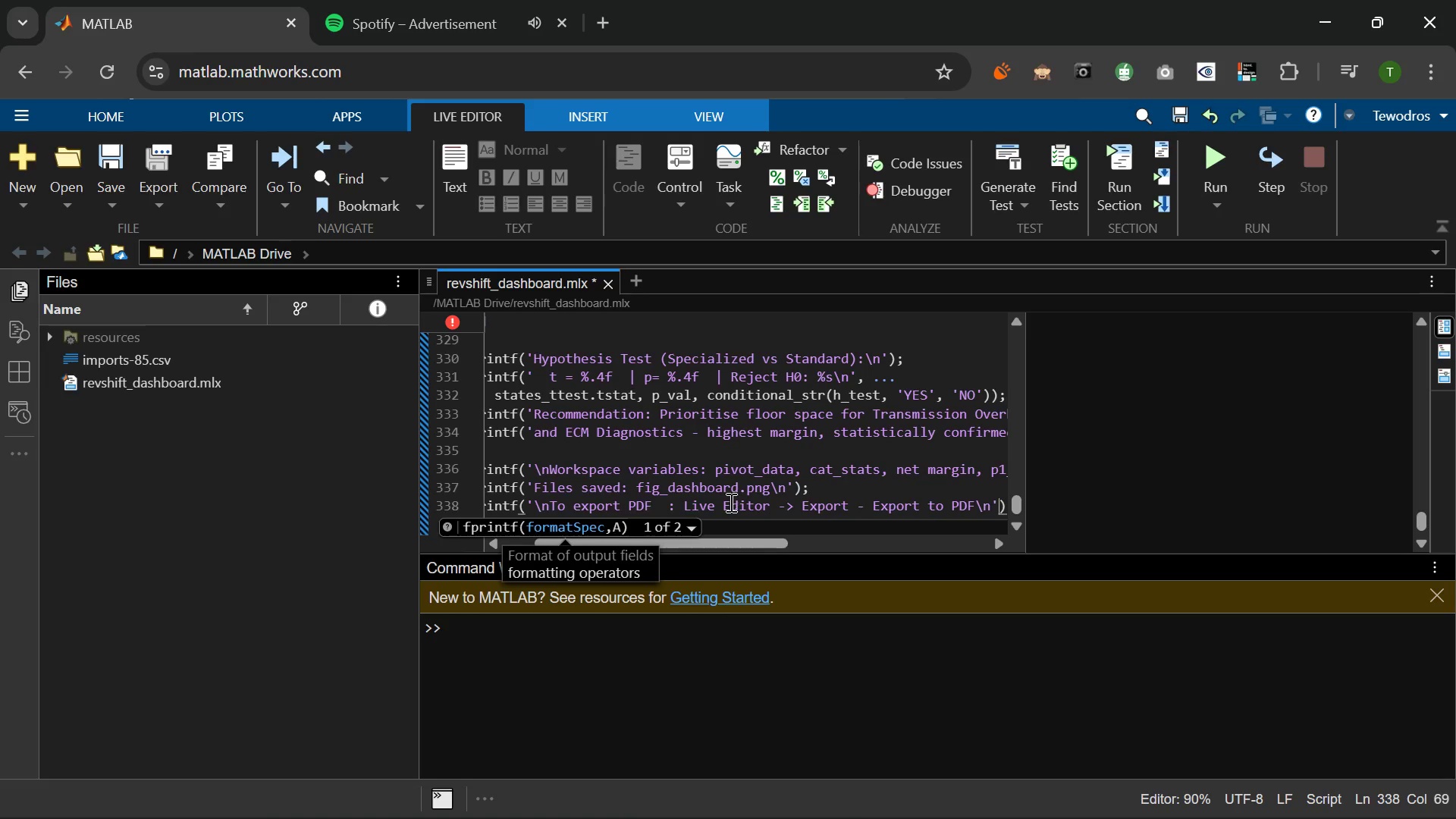 
key(ArrowRight)
 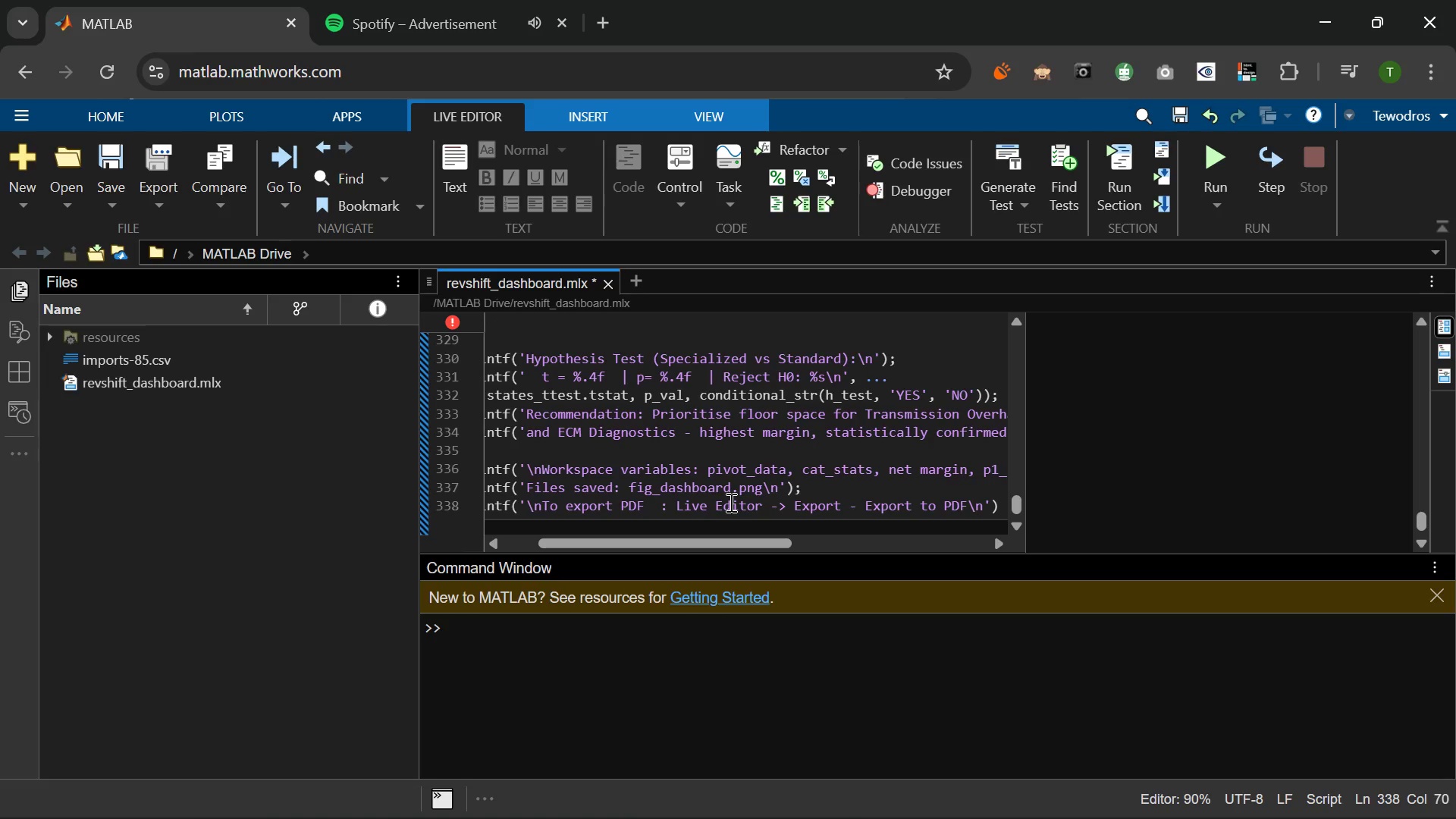 
key(Semicolon)
 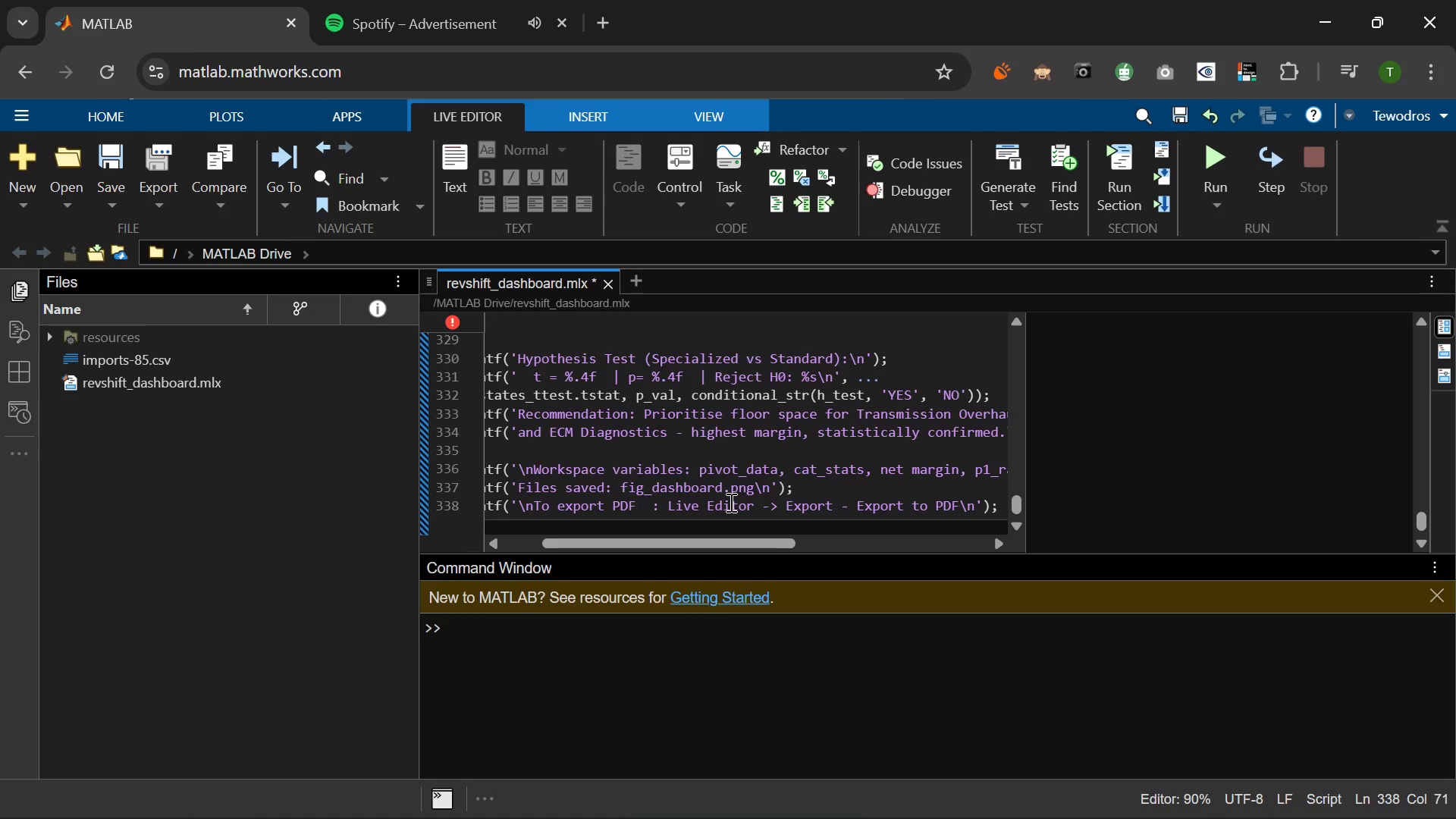 
key(Enter)
 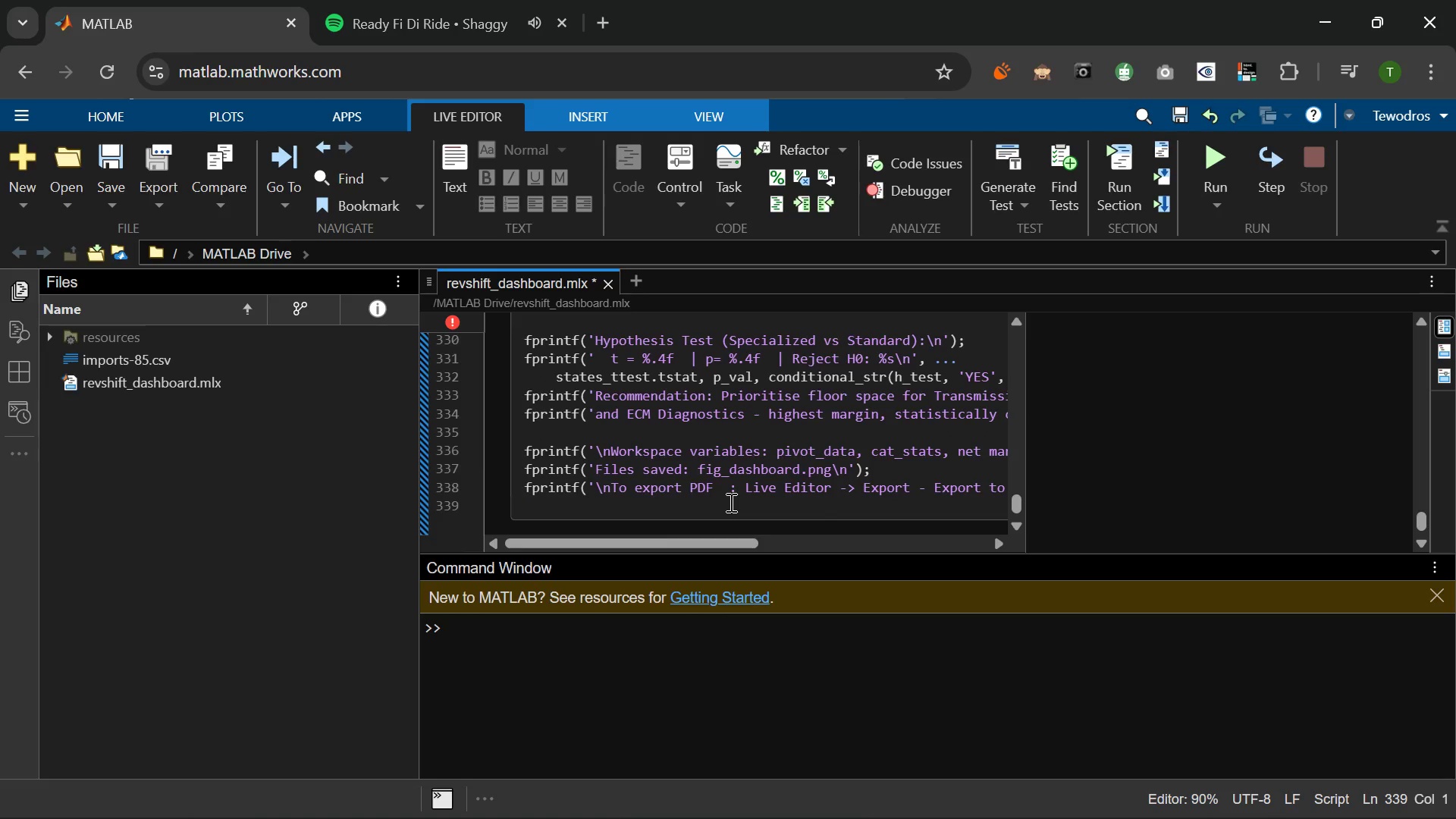 
key(Enter)
 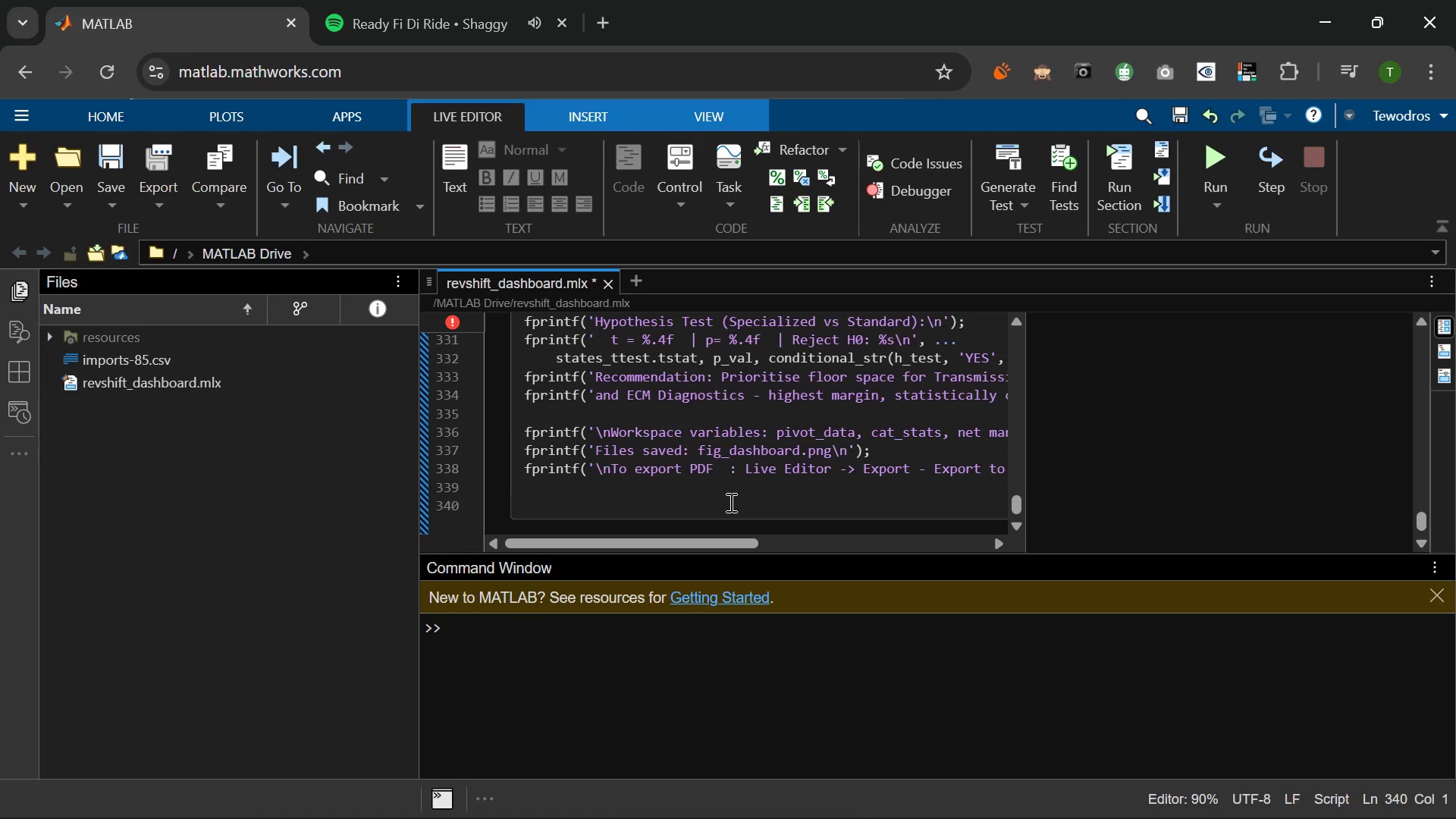 
type(%% Helper Function)
 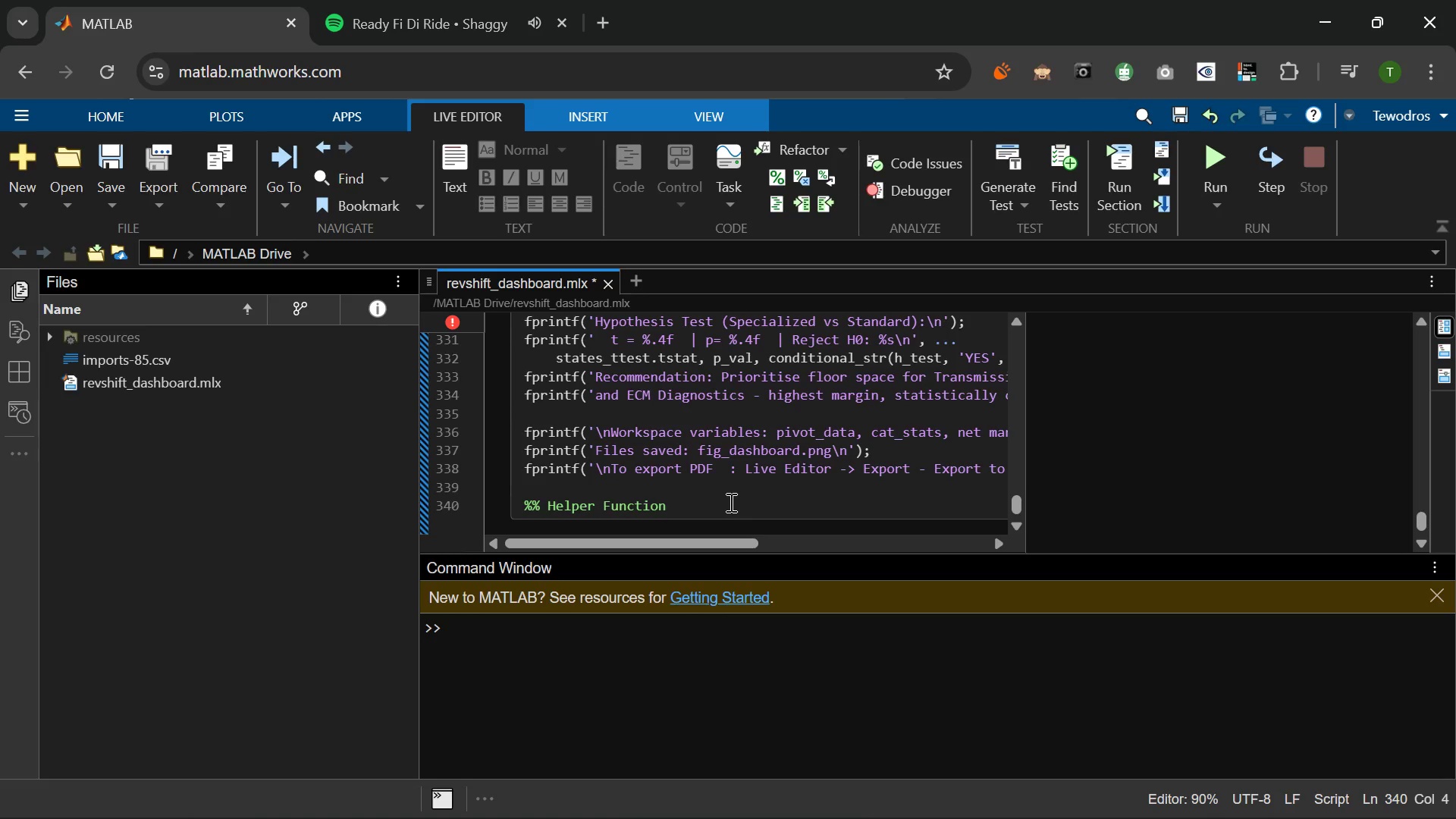 
key(Enter)
 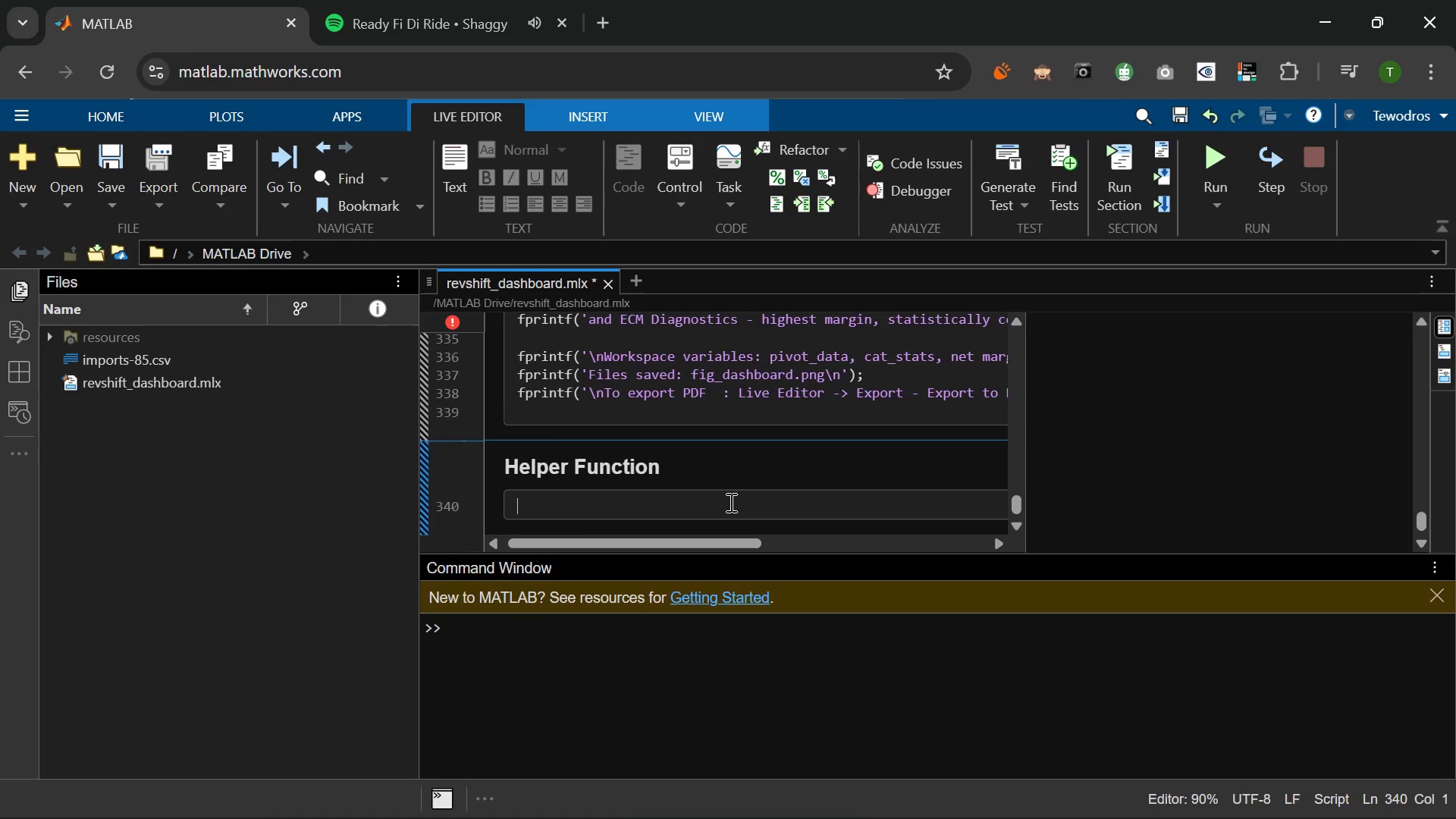 
type(function s -)
key(Backspace)
type(= conditional_STR(ckn)
key(Backspace)
key(Backspace)
type(ond, s))
key(Backspace)
type())
key(Backspace)
type(_)
 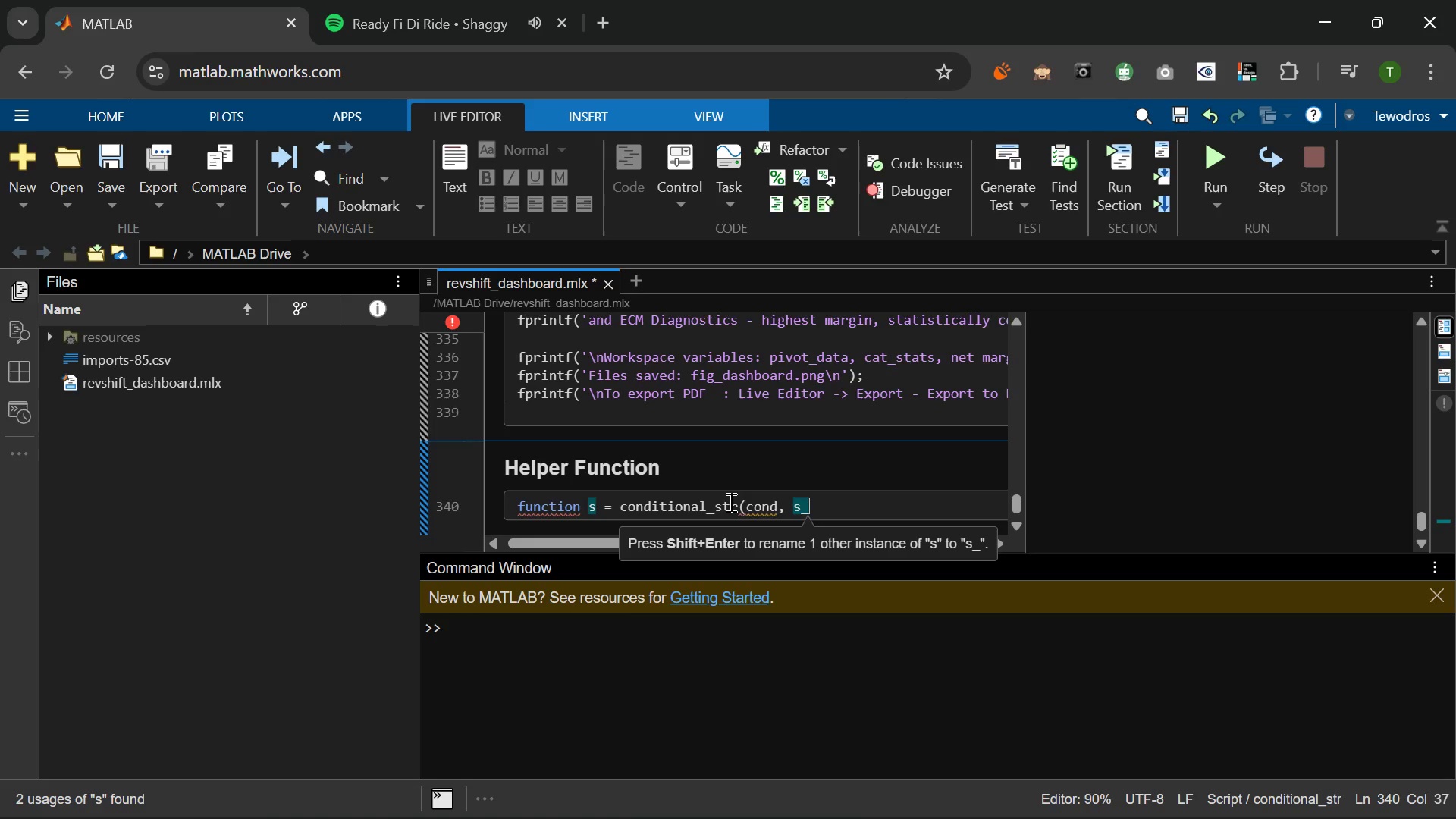 
type(true, s_false_)
key(Backspace)
type())
 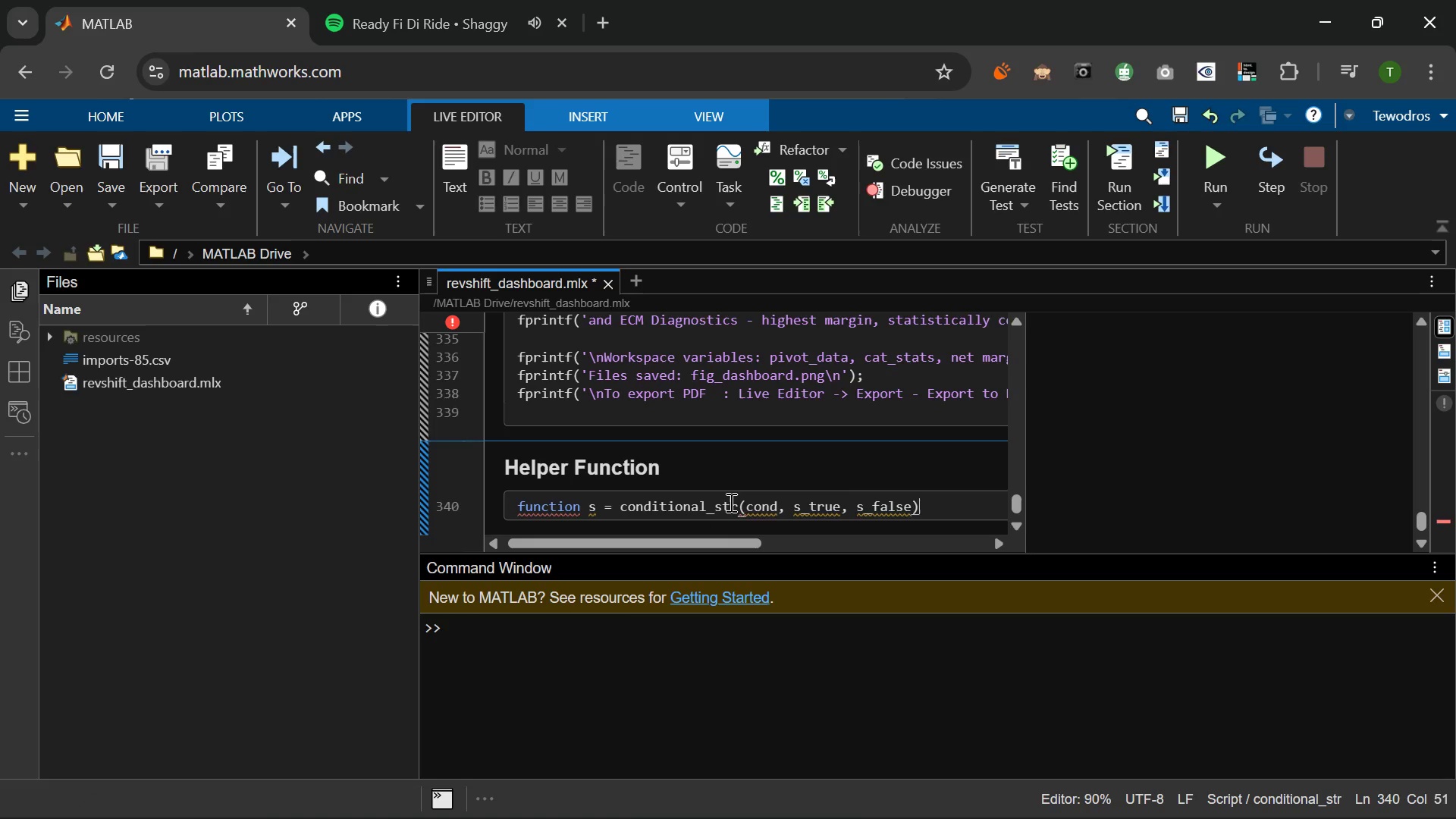 
key(Enter)
 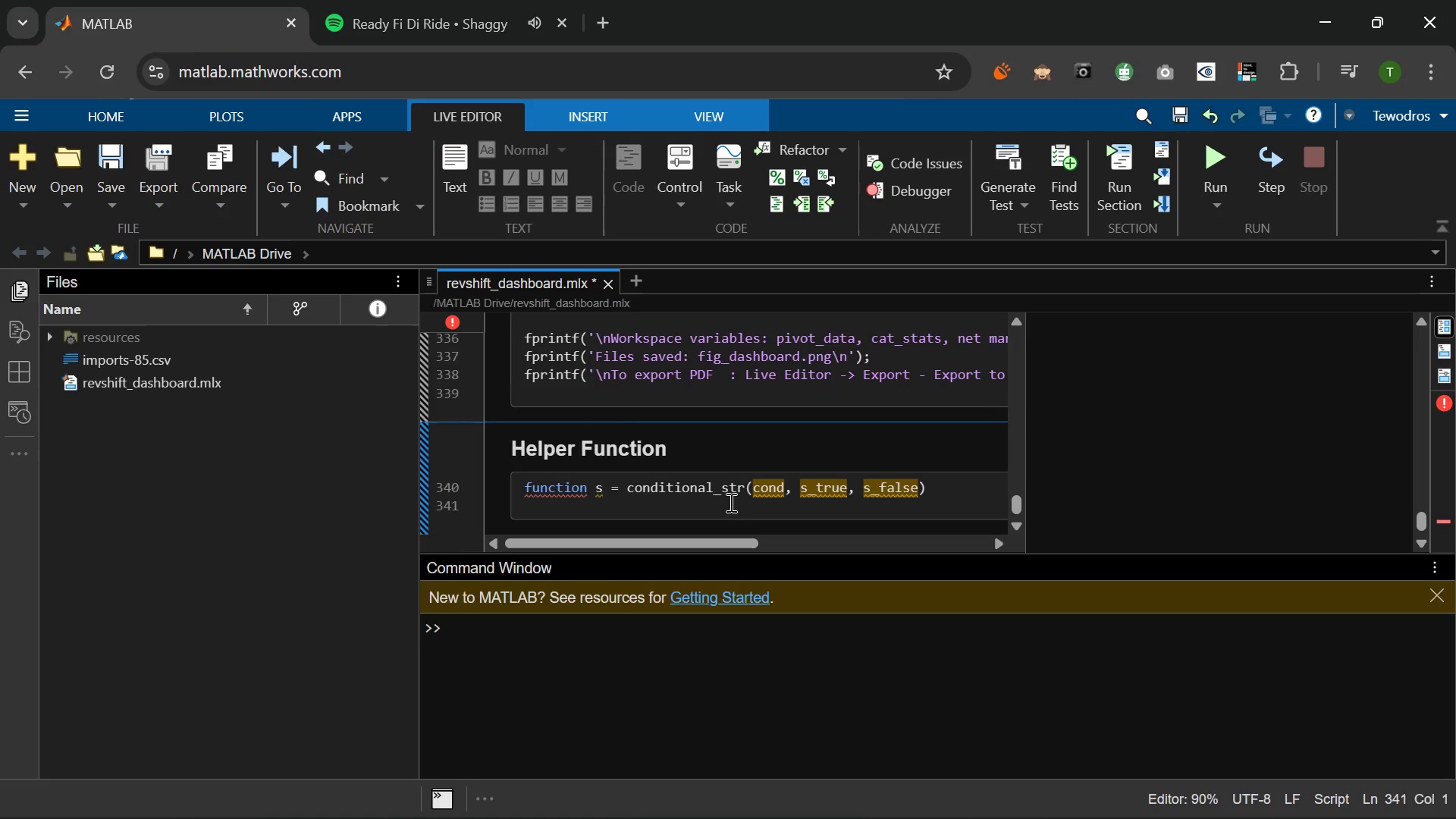 
type(if)
 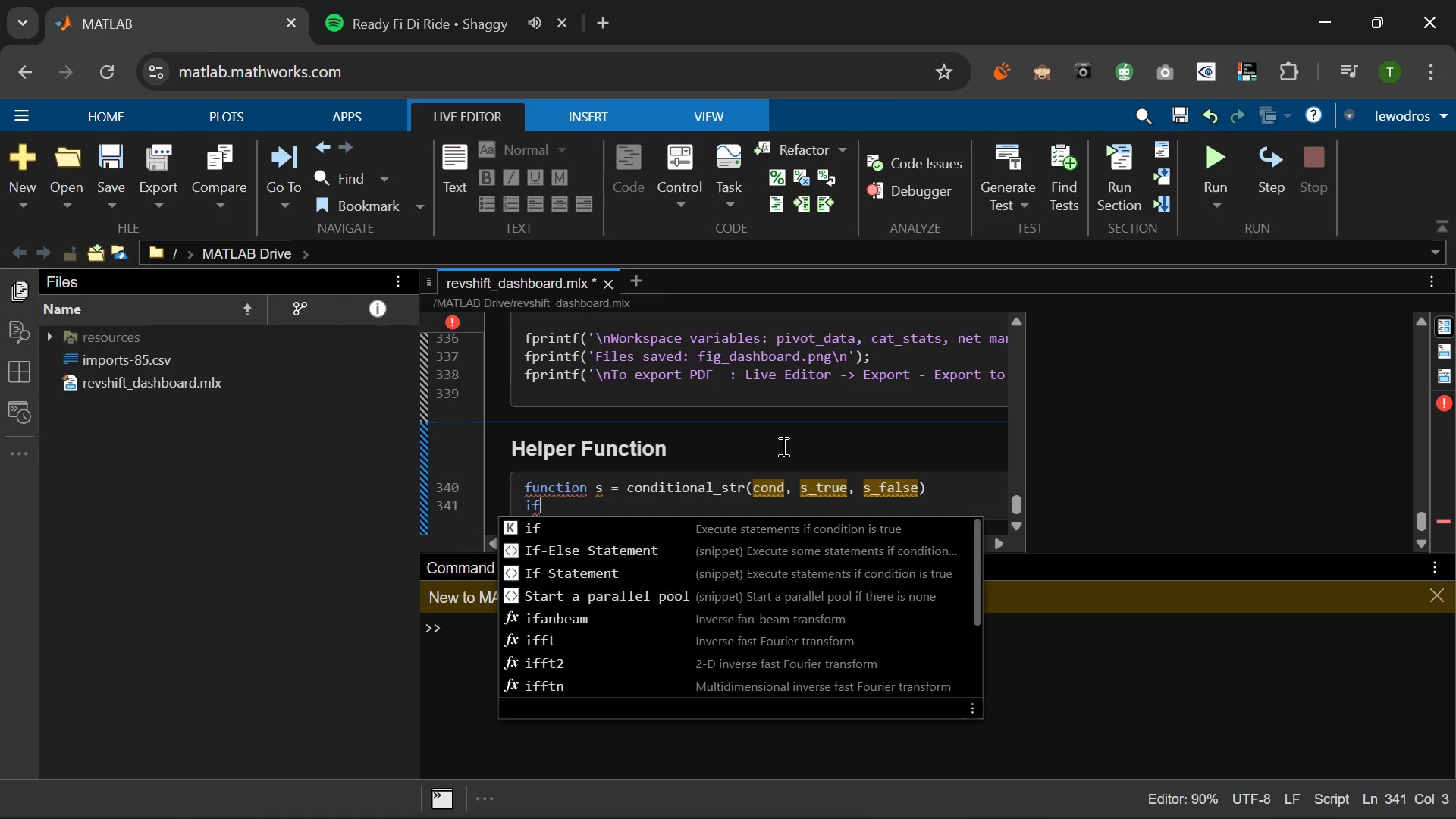 
wait(6.72)
 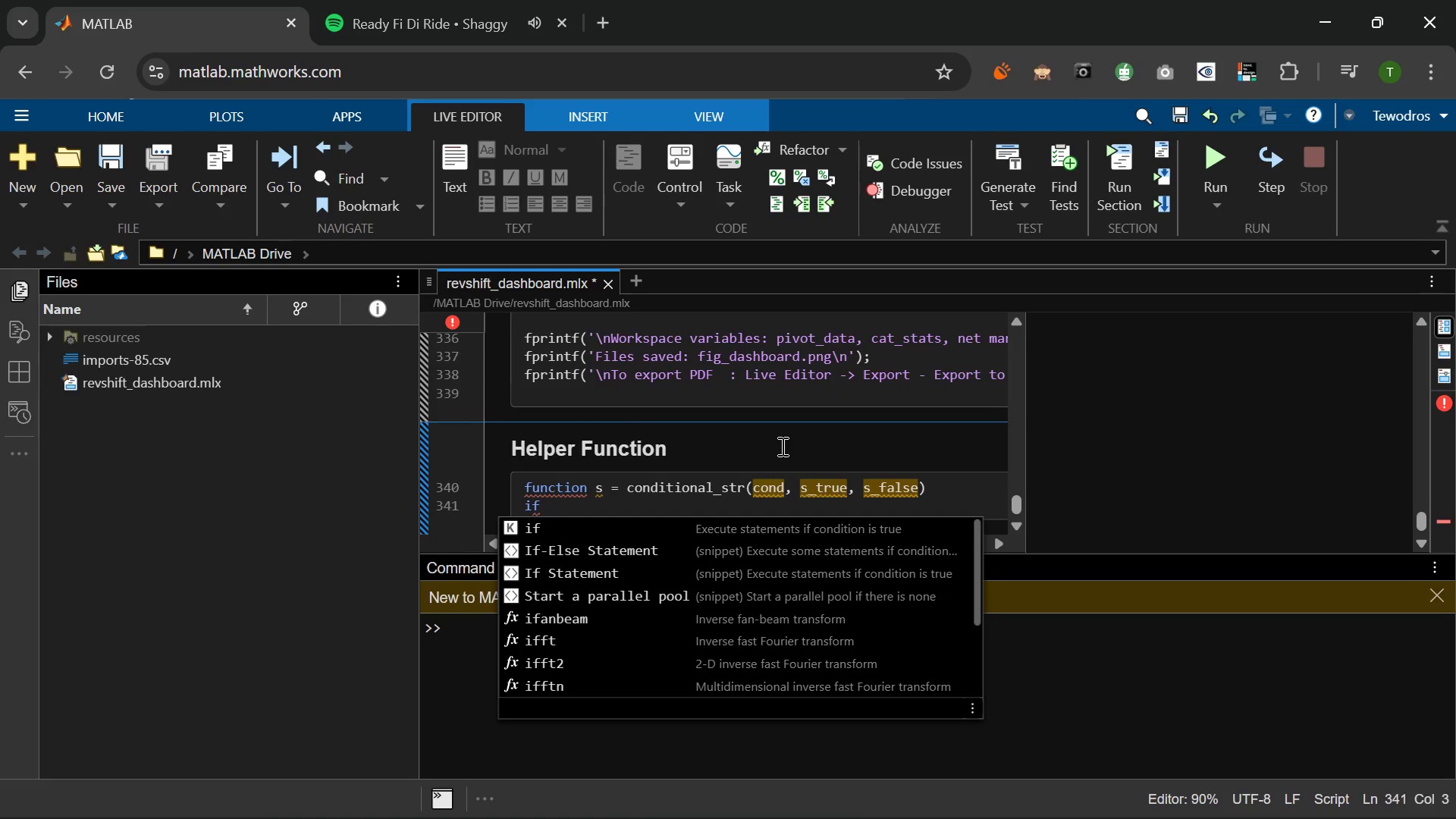 
type( cond)
 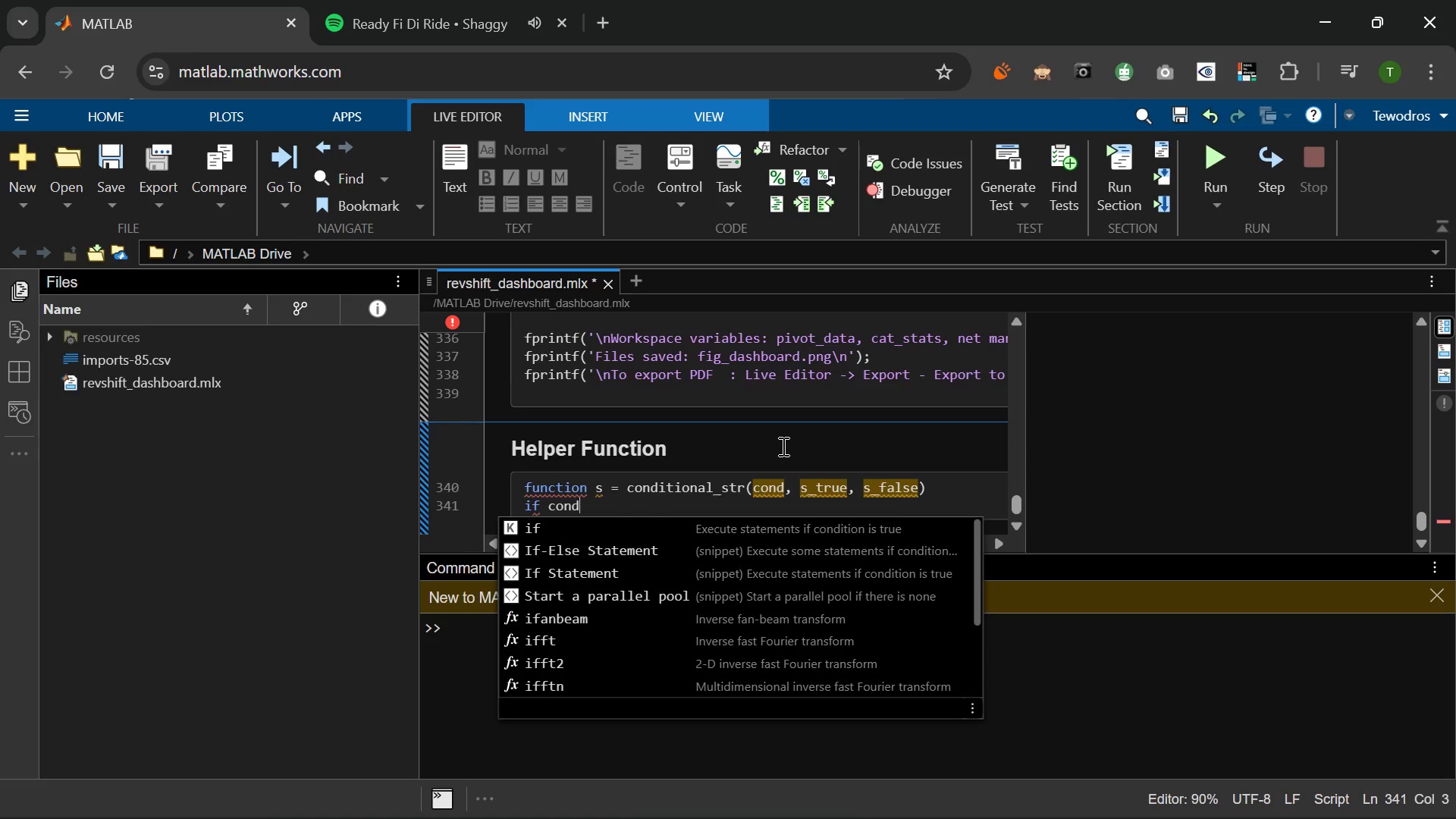 
key(Enter)
 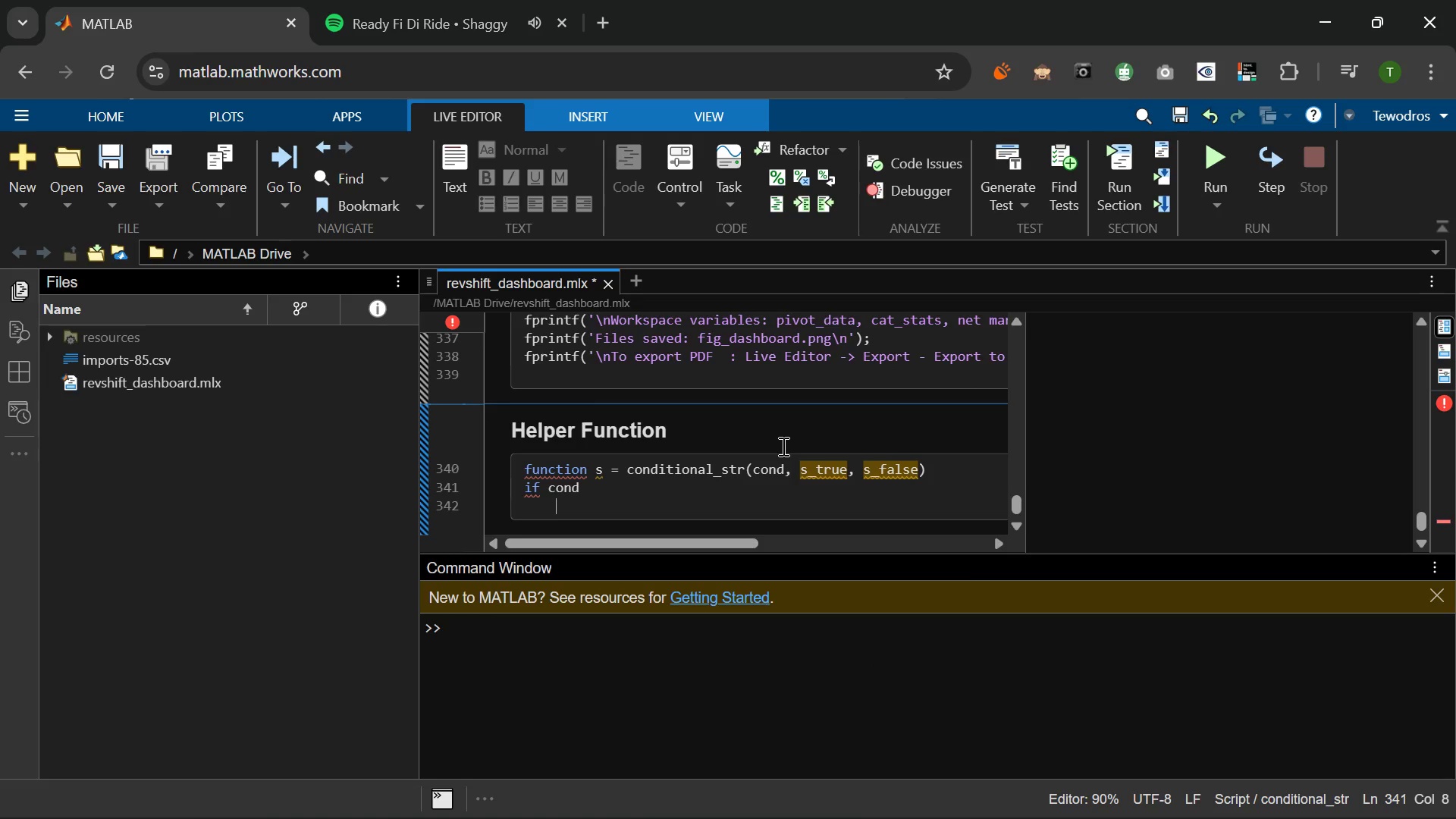 
type(s = s_true;)
 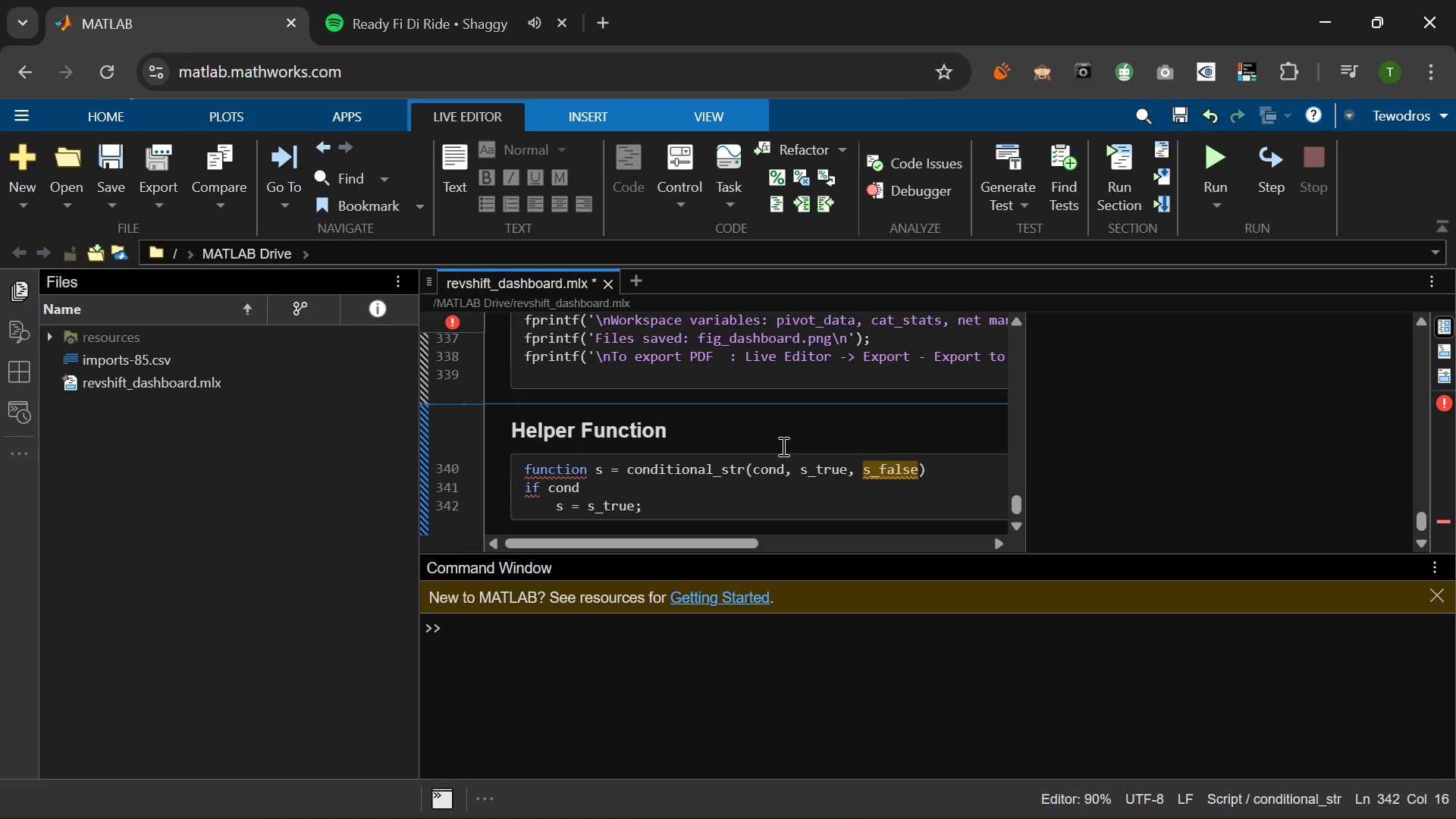 
key(Enter)
 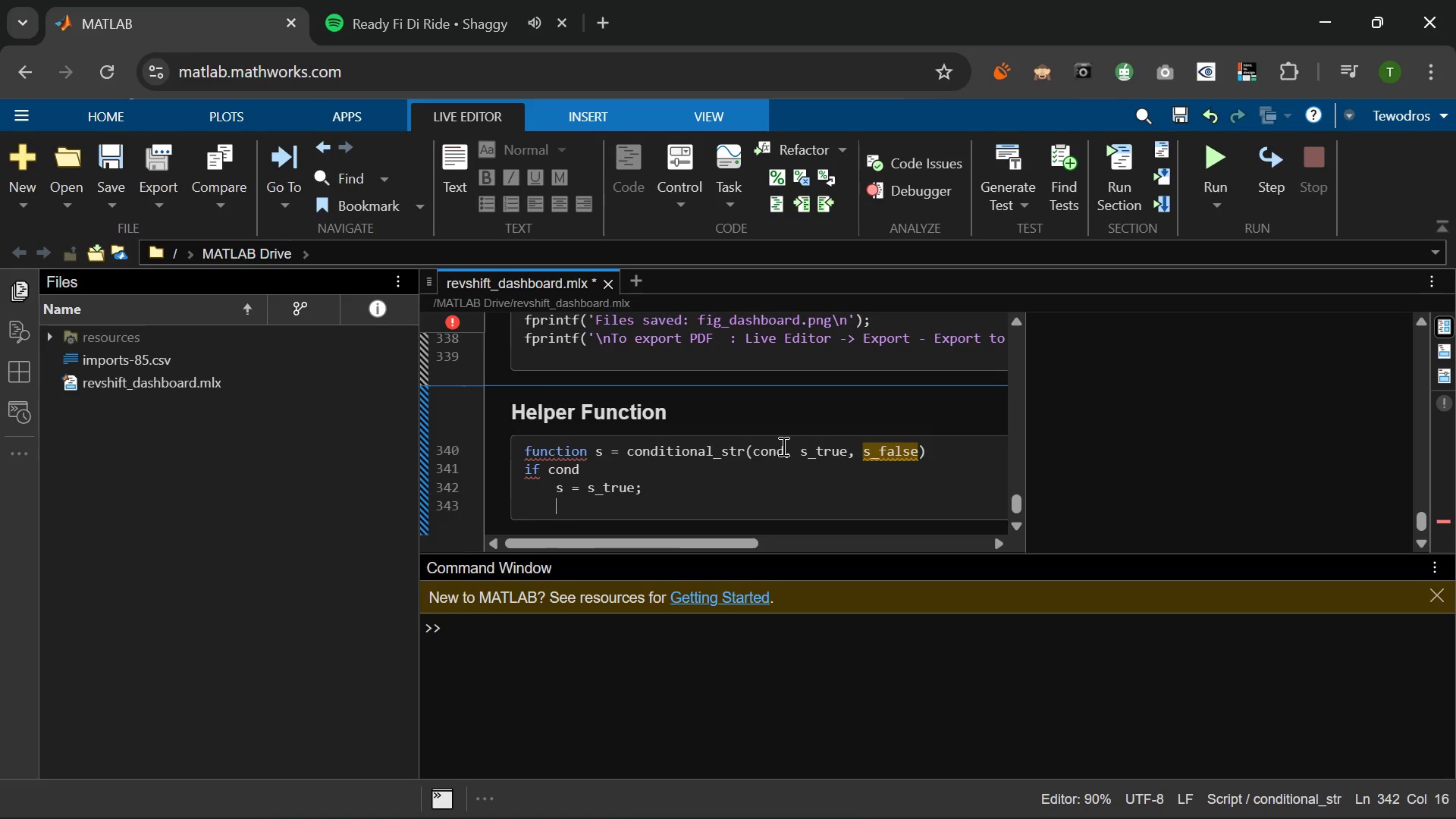 
type(elds)
key(Backspace)
key(Backspace)
type(se)
 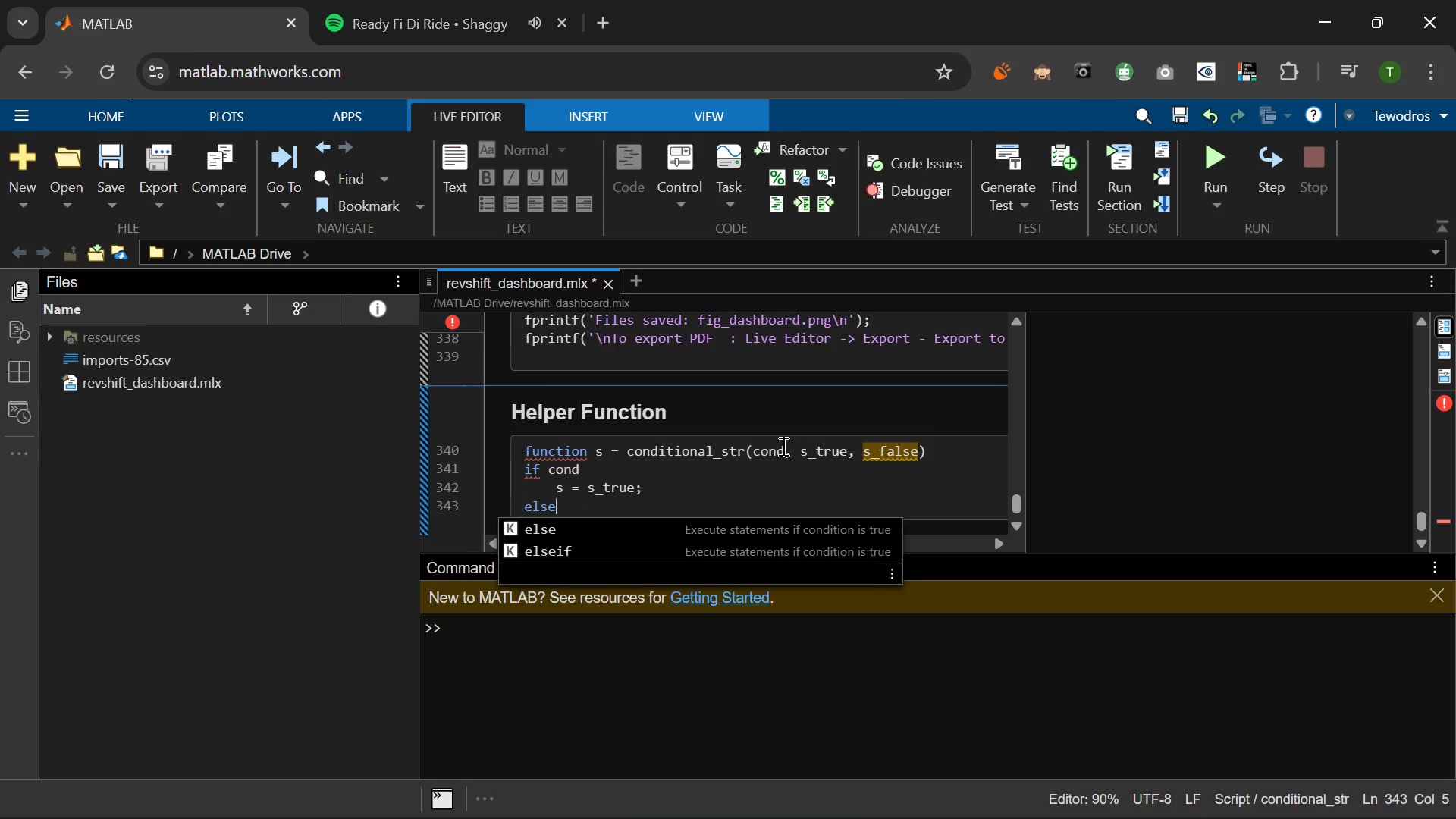 
key(Enter)
 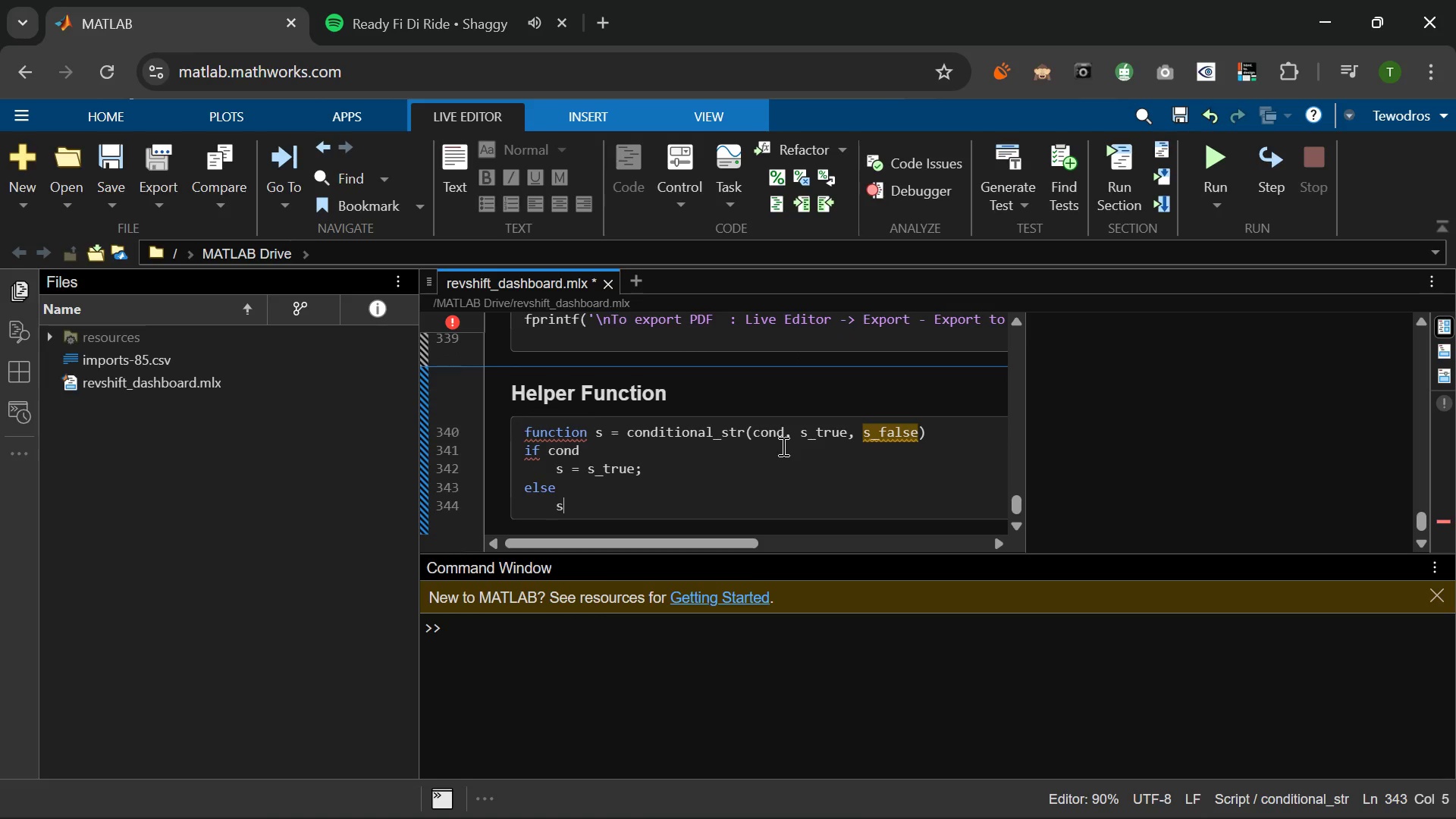 
type(s=)
key(Backspace)
type( - )
key(Backspace)
key(Backspace)
type(= s_false;)
 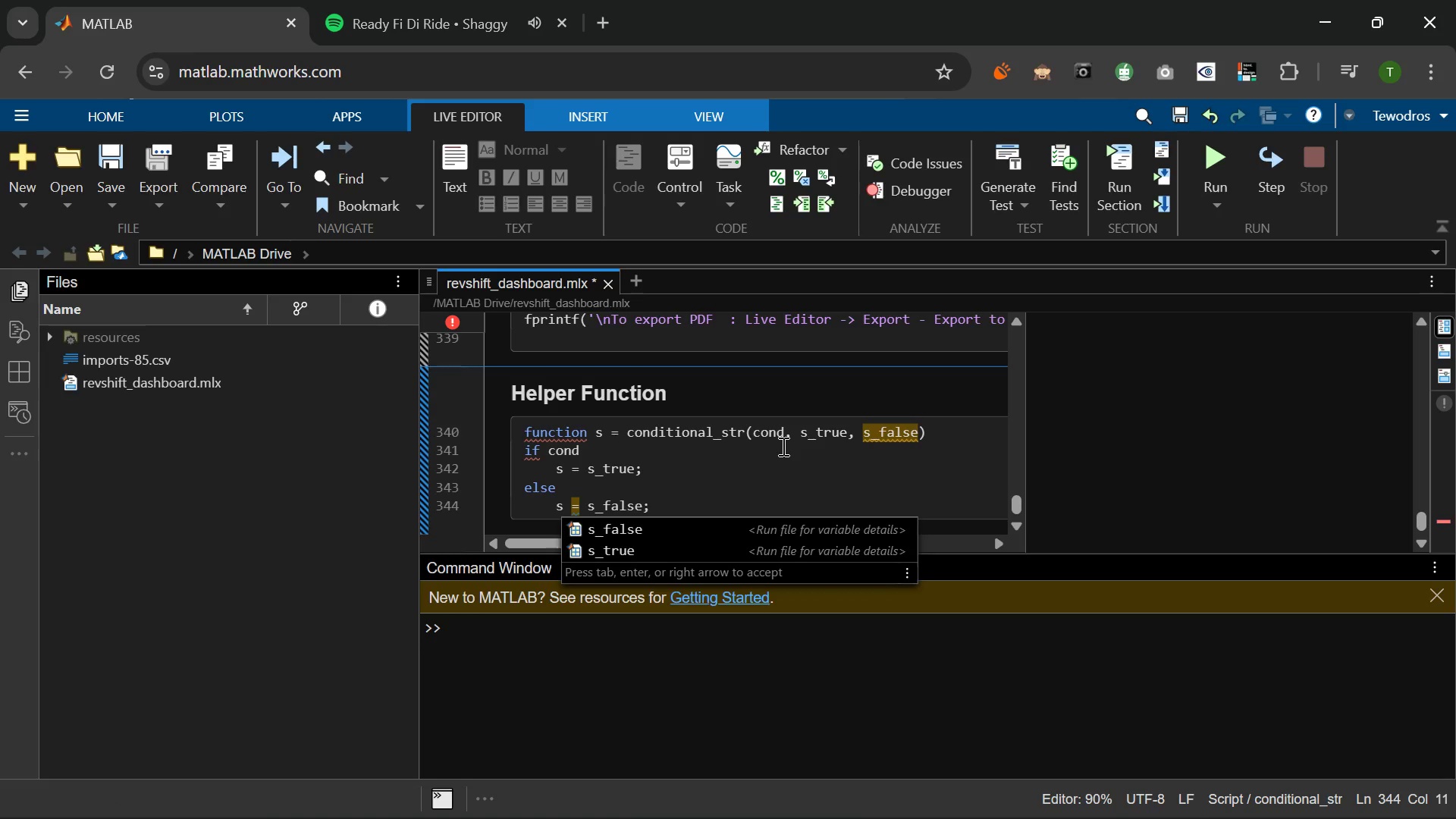 
key(Enter)
 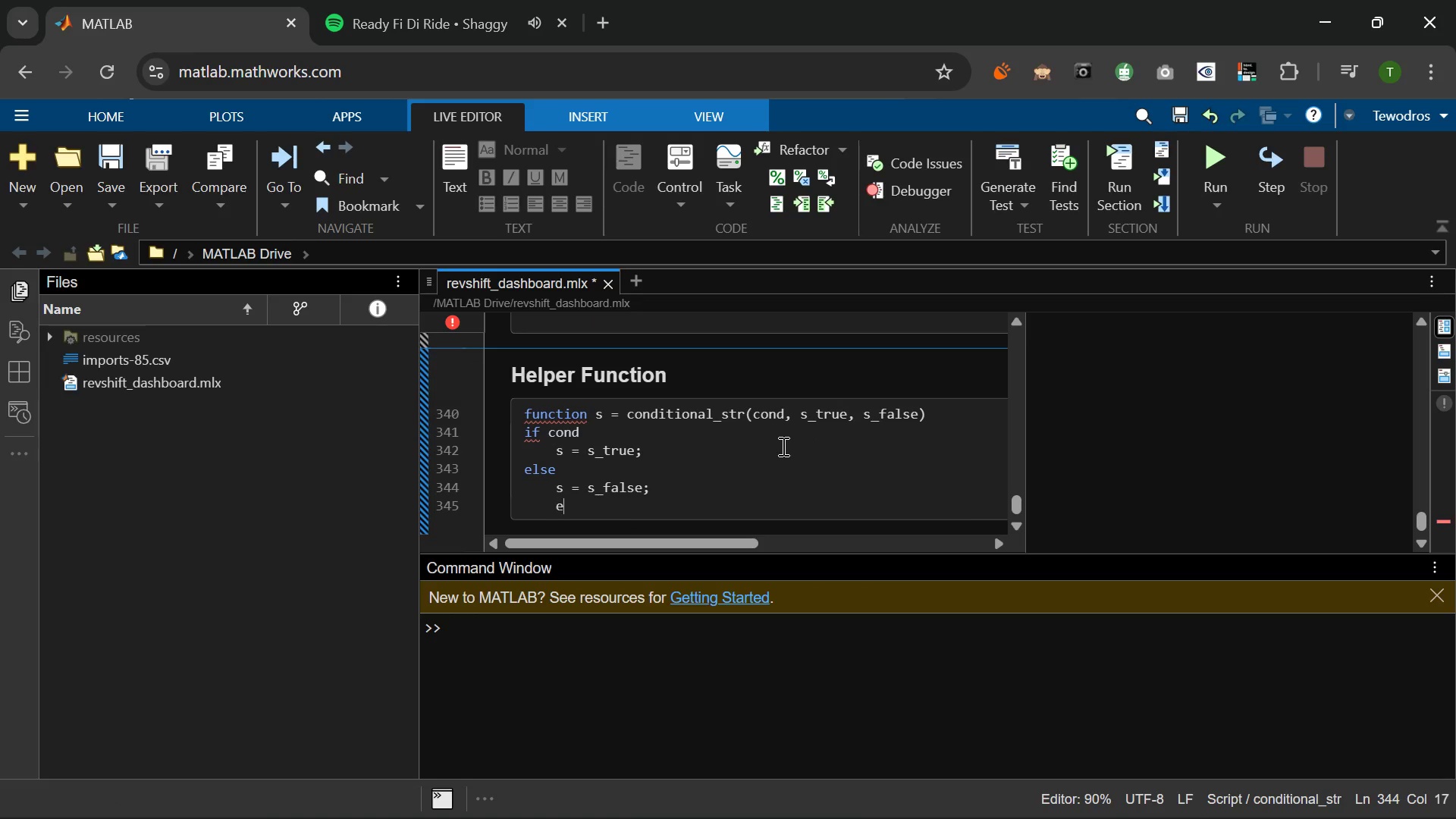 
type(end e)
key(Backspace)
 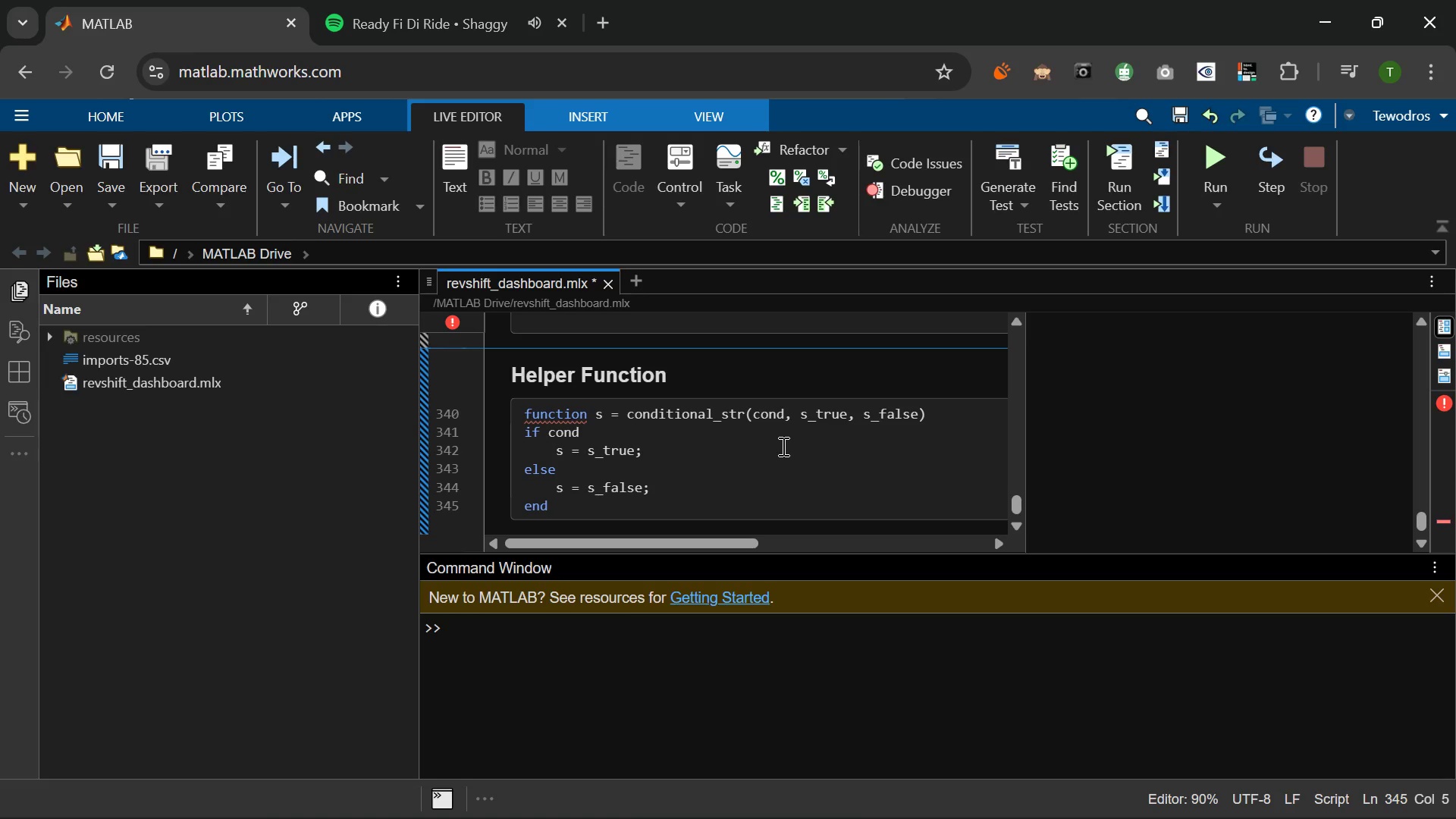 
key(Enter)
 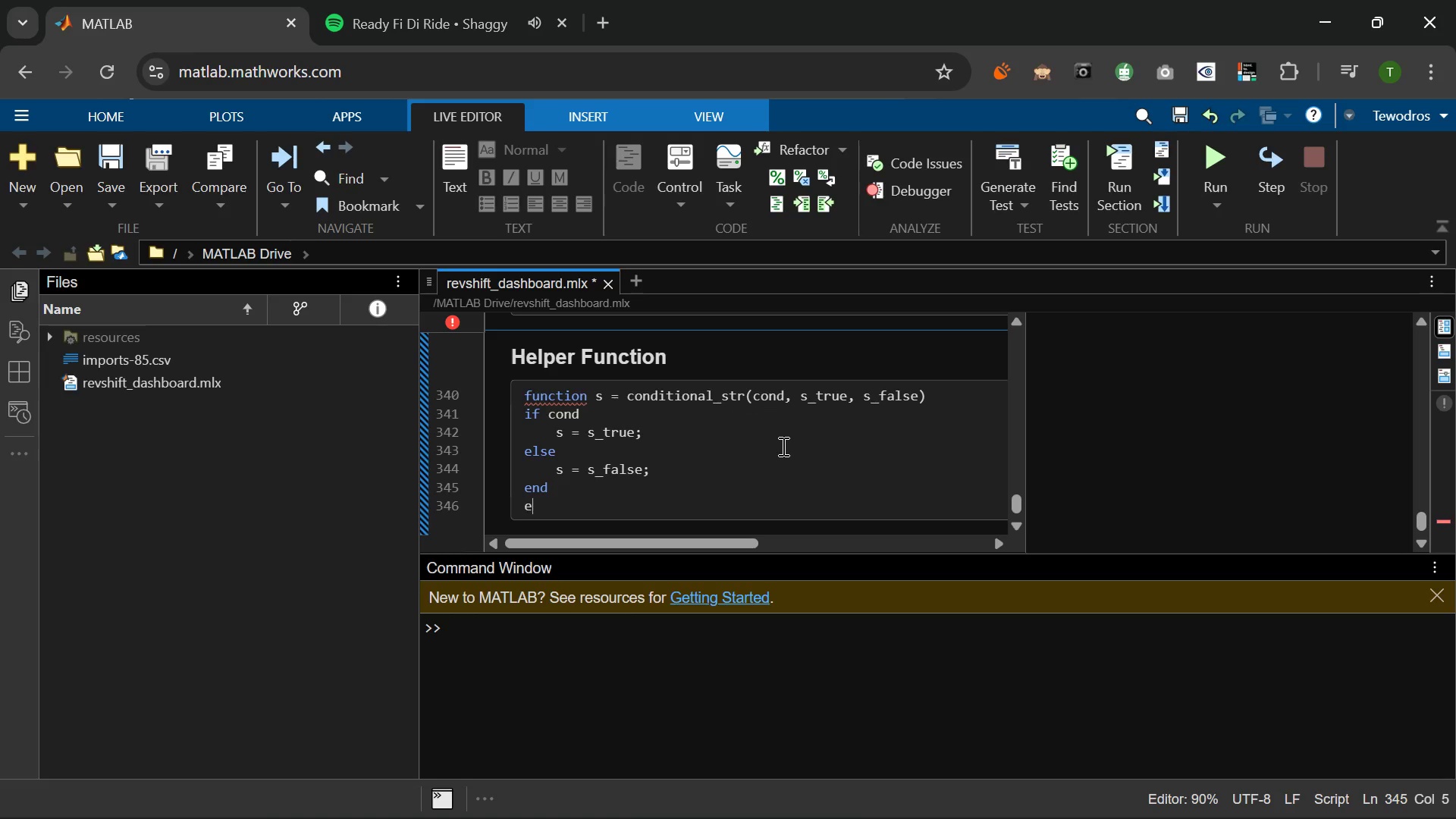 
type(end )
 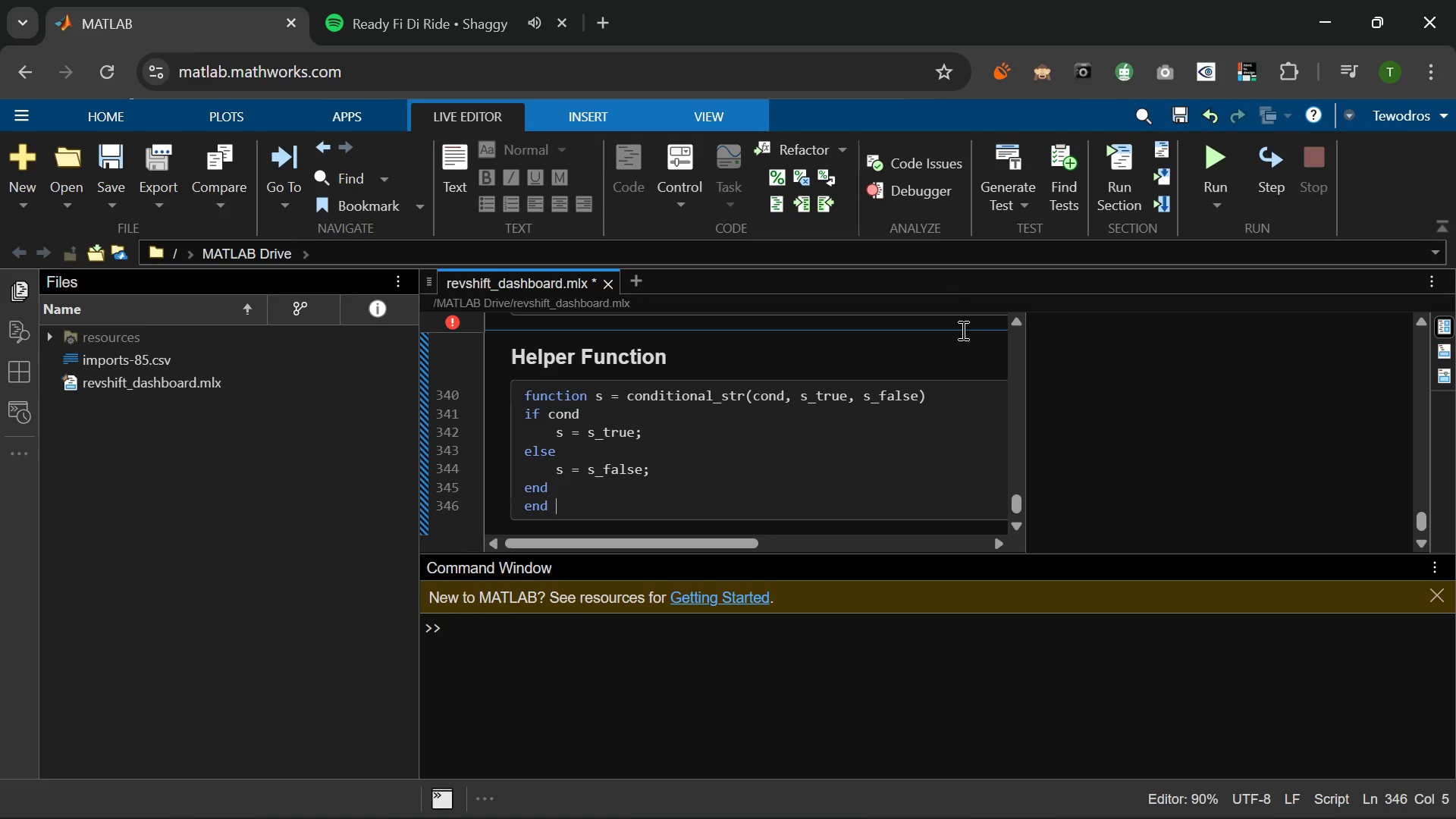 
wait(10.11)
 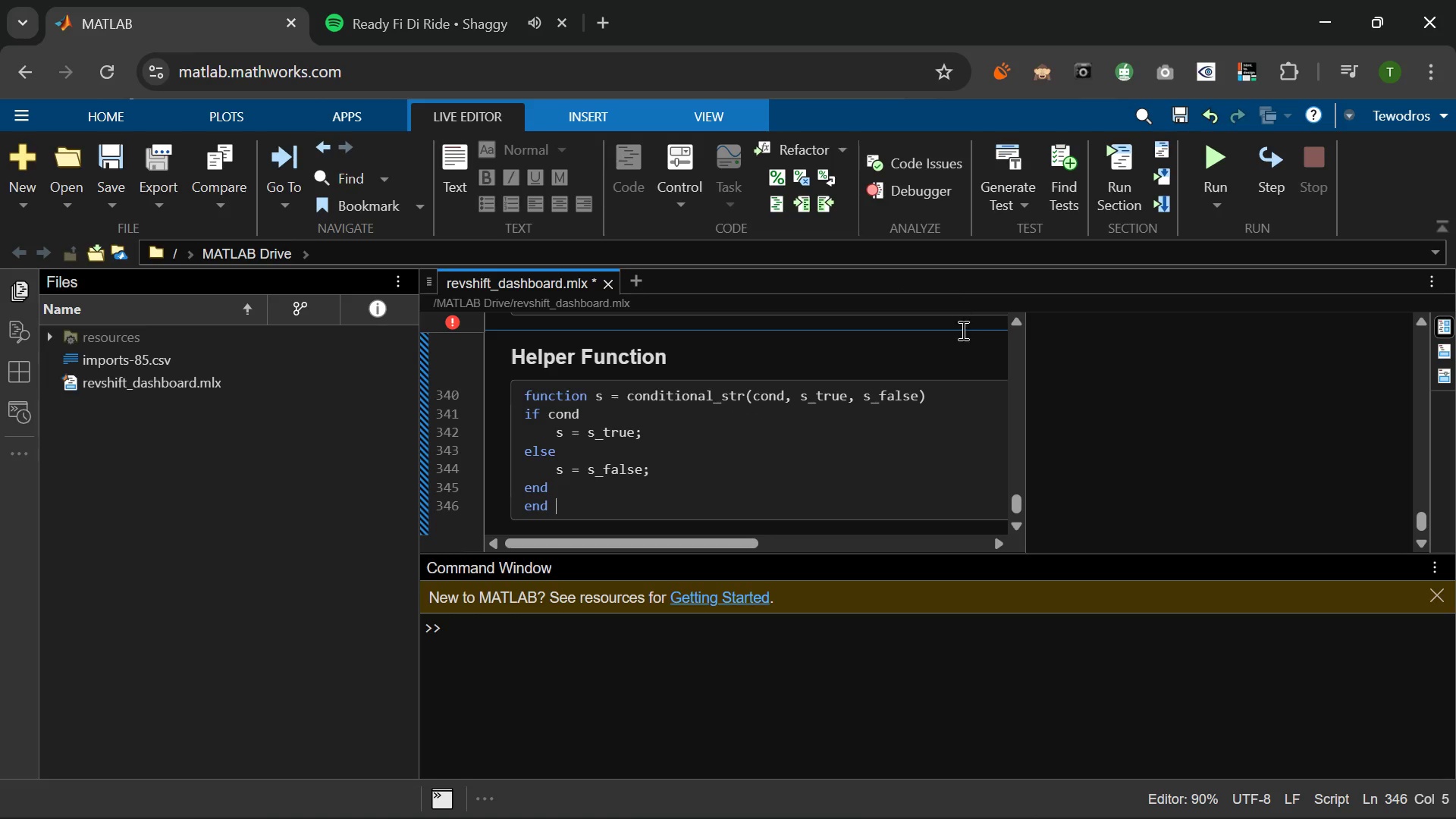 
left_click([521, 413])
 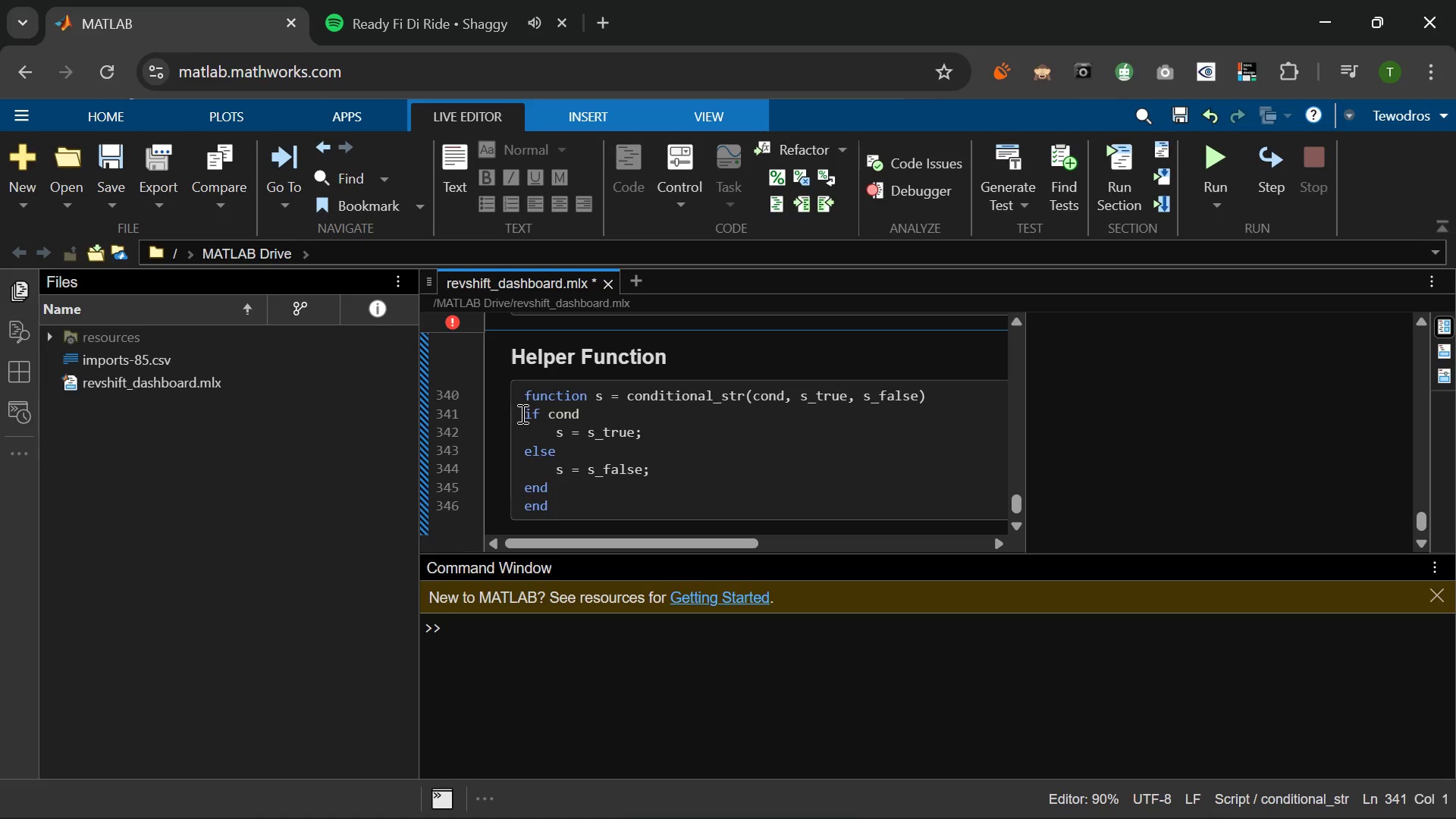 
key(Backspace)
 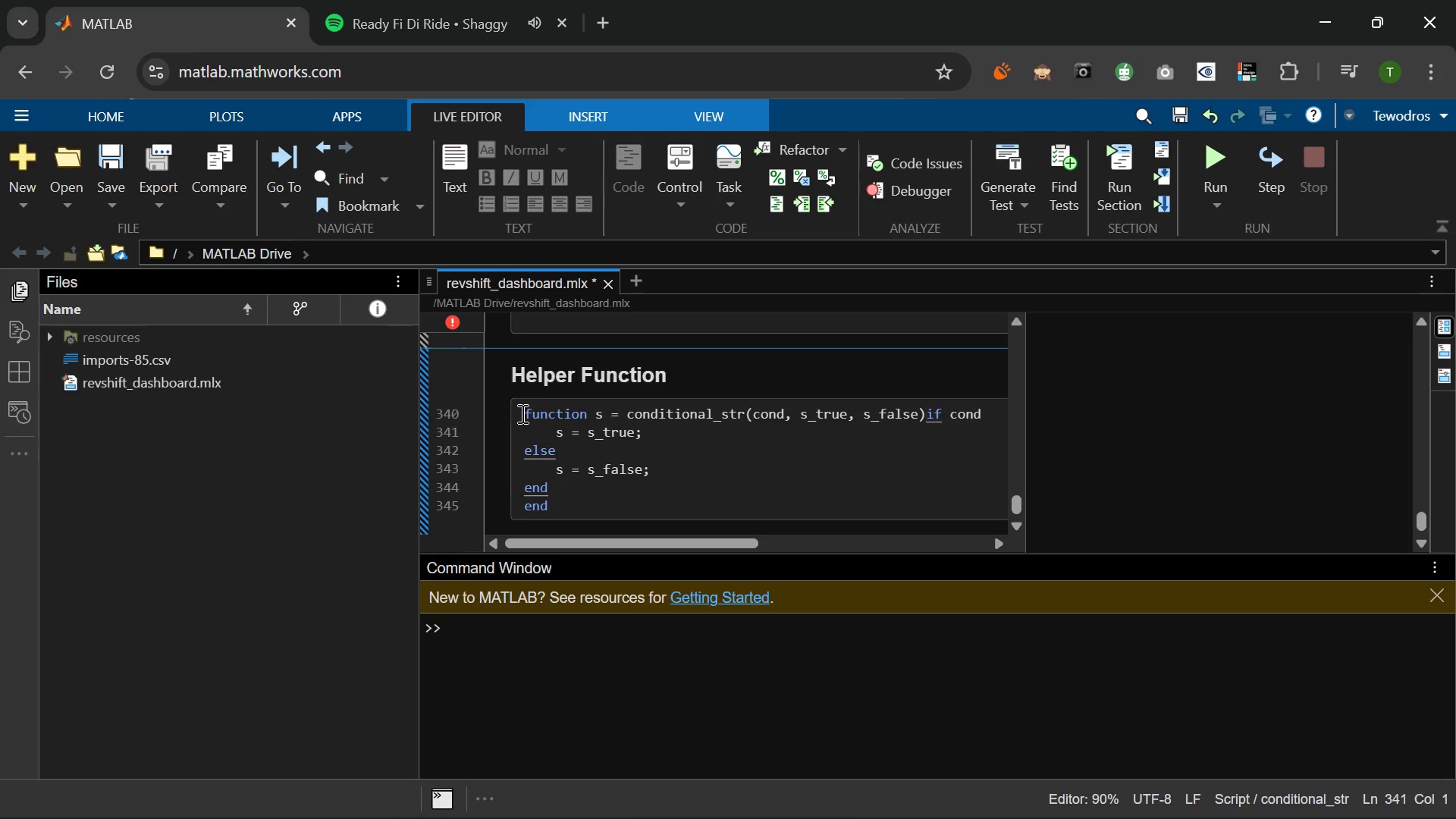 
key(Enter)
 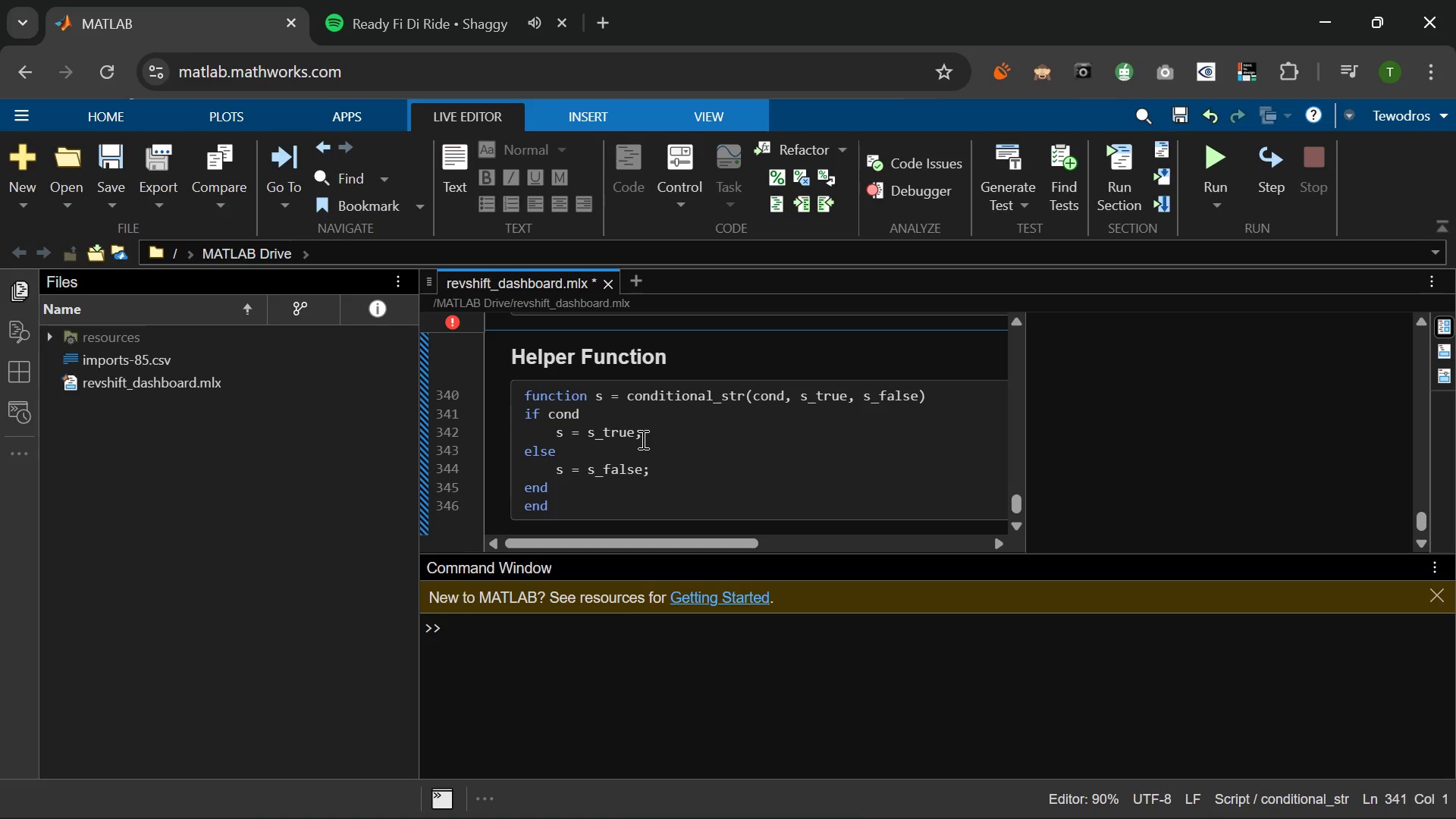 
key(Space)
 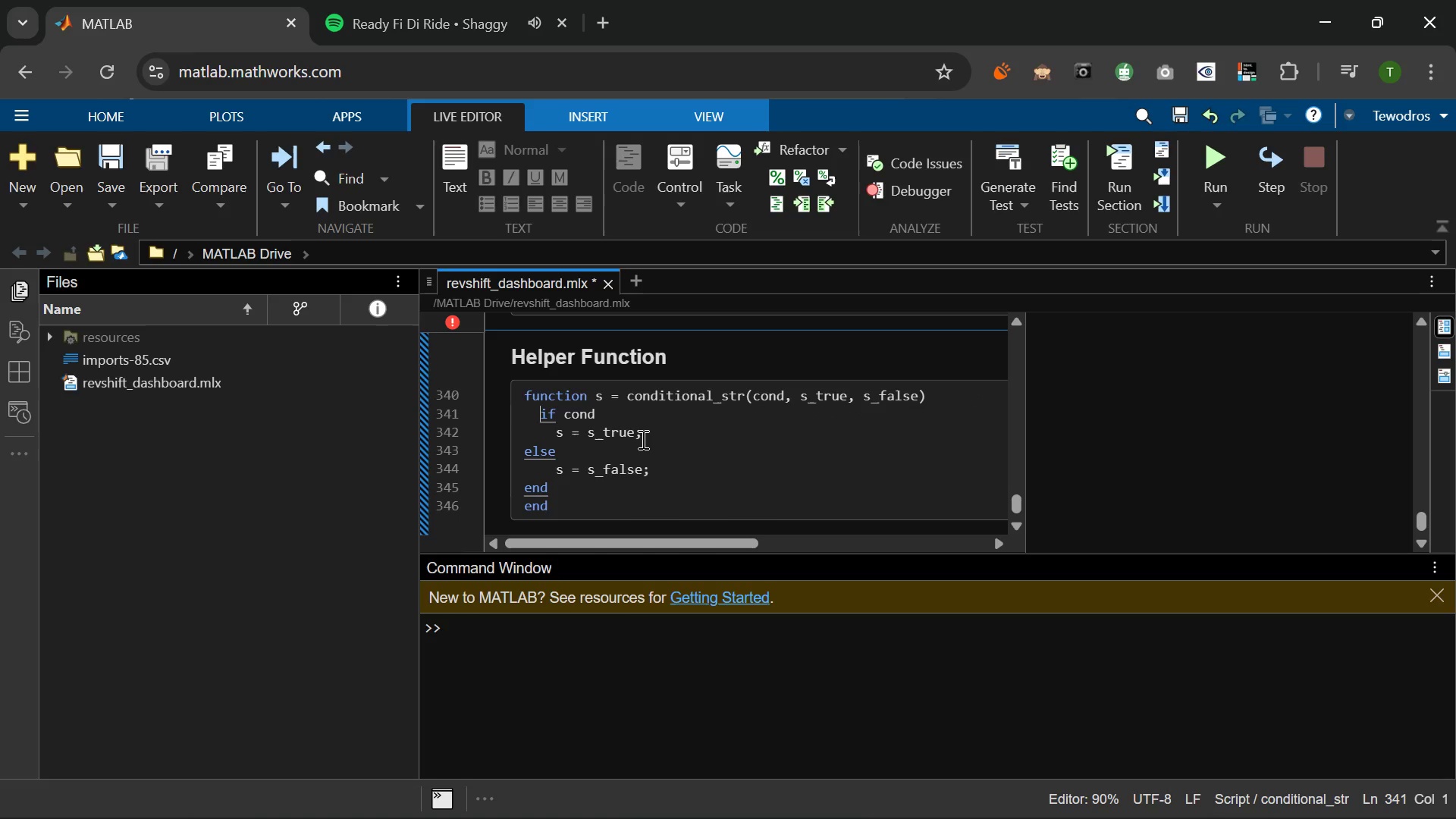 
key(Space)
 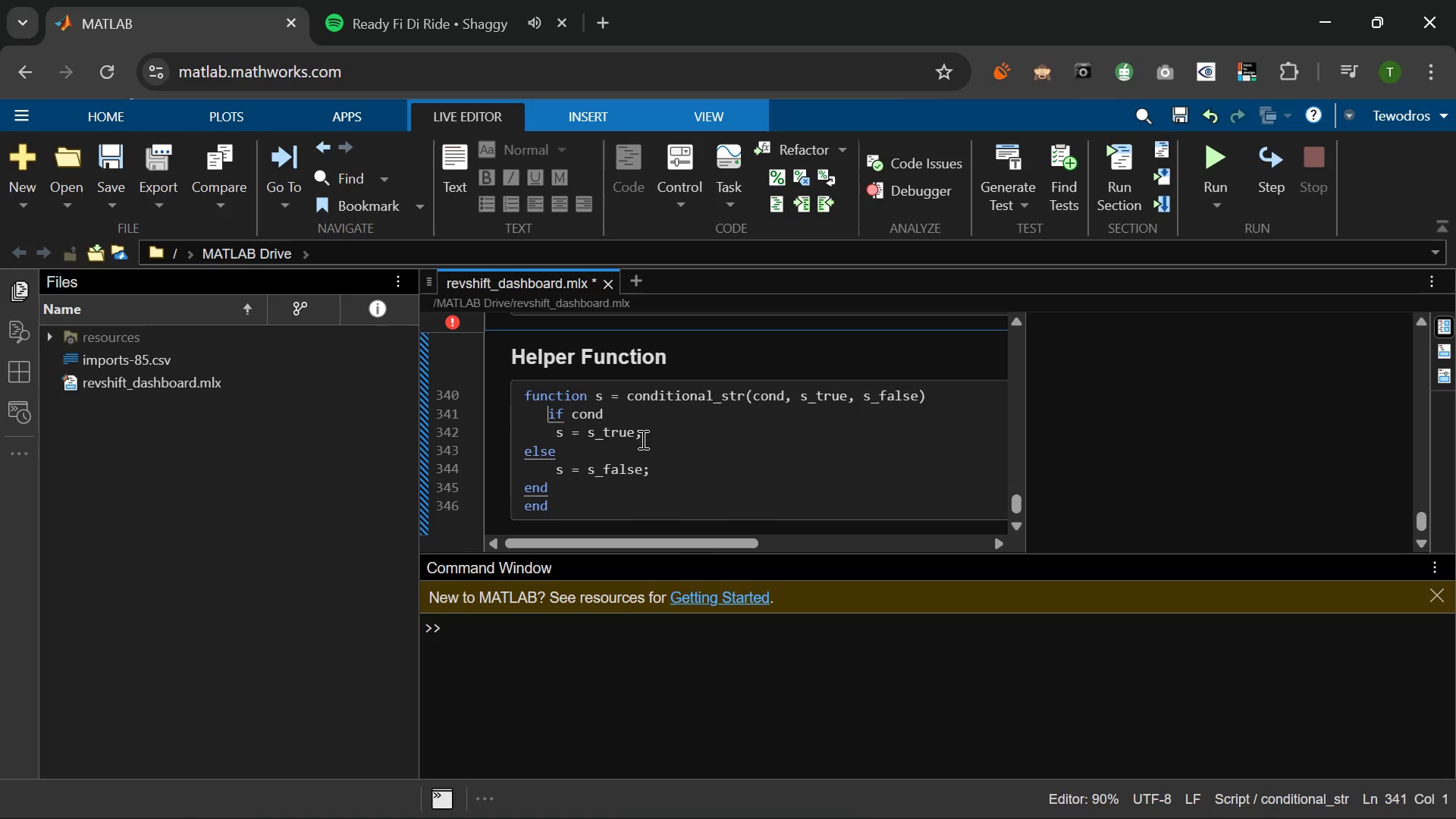 
key(Space)
 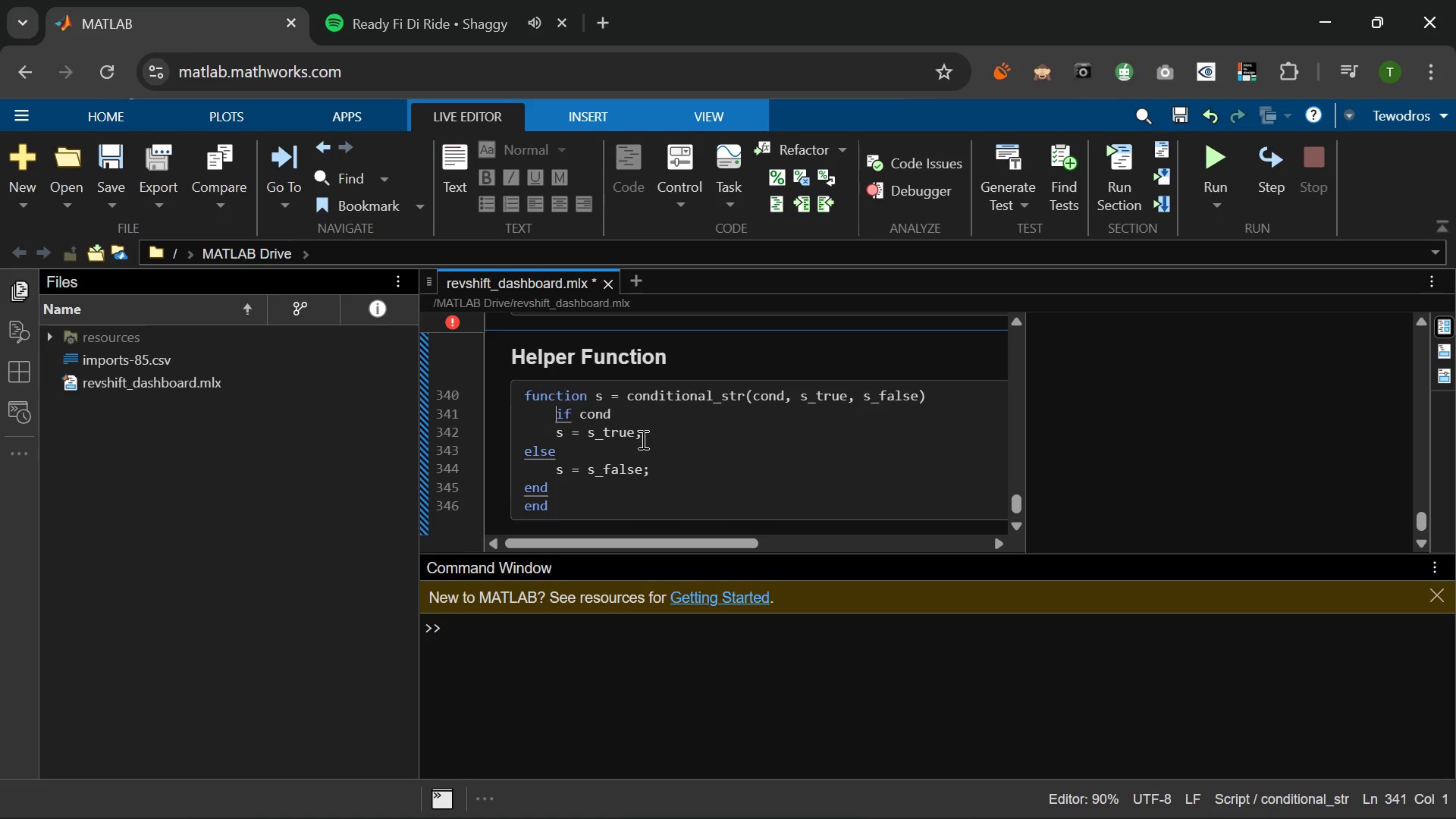 
key(Space)
 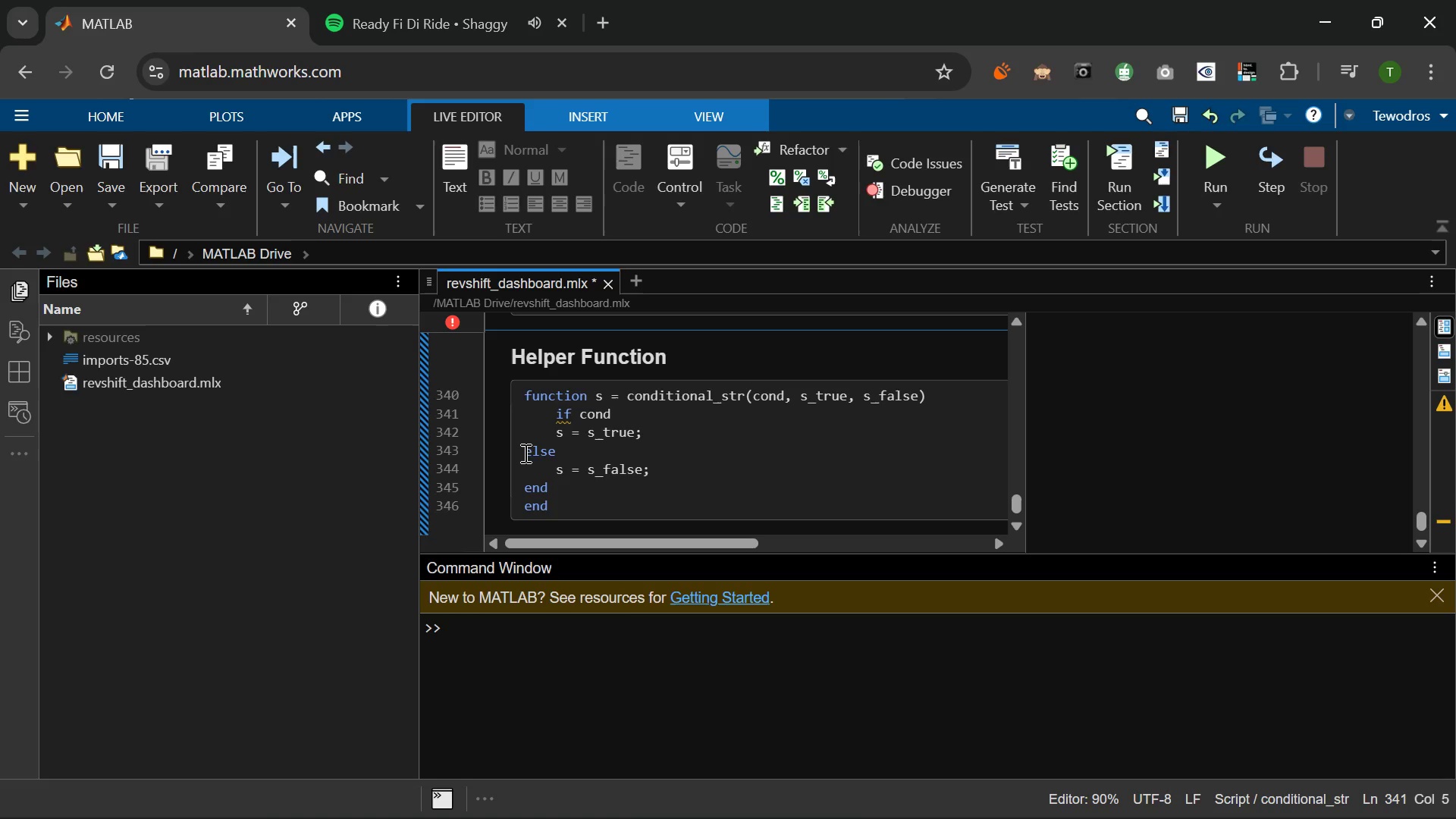 
left_click([526, 453])
 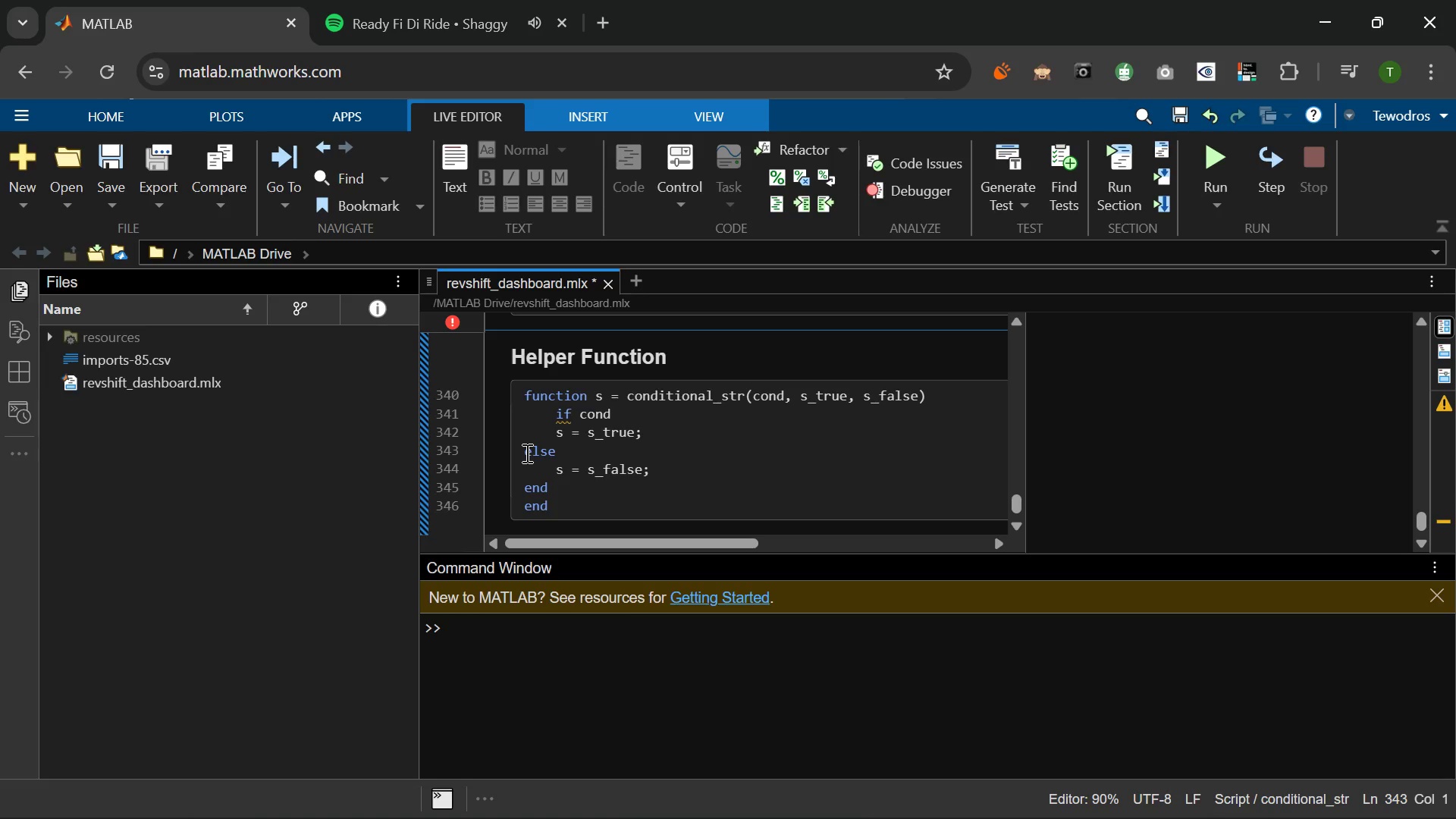 
key(Space)
 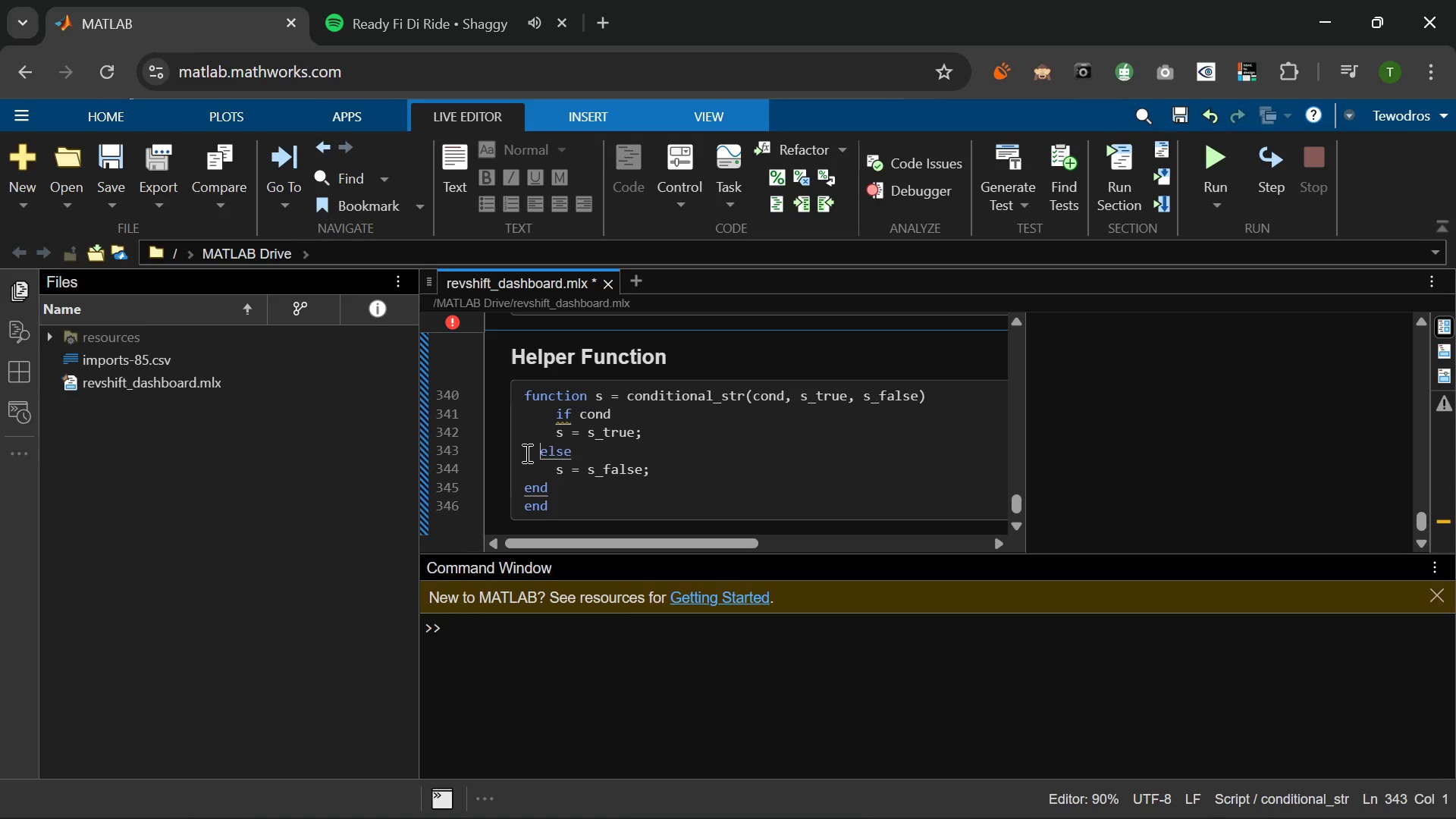 
key(Space)
 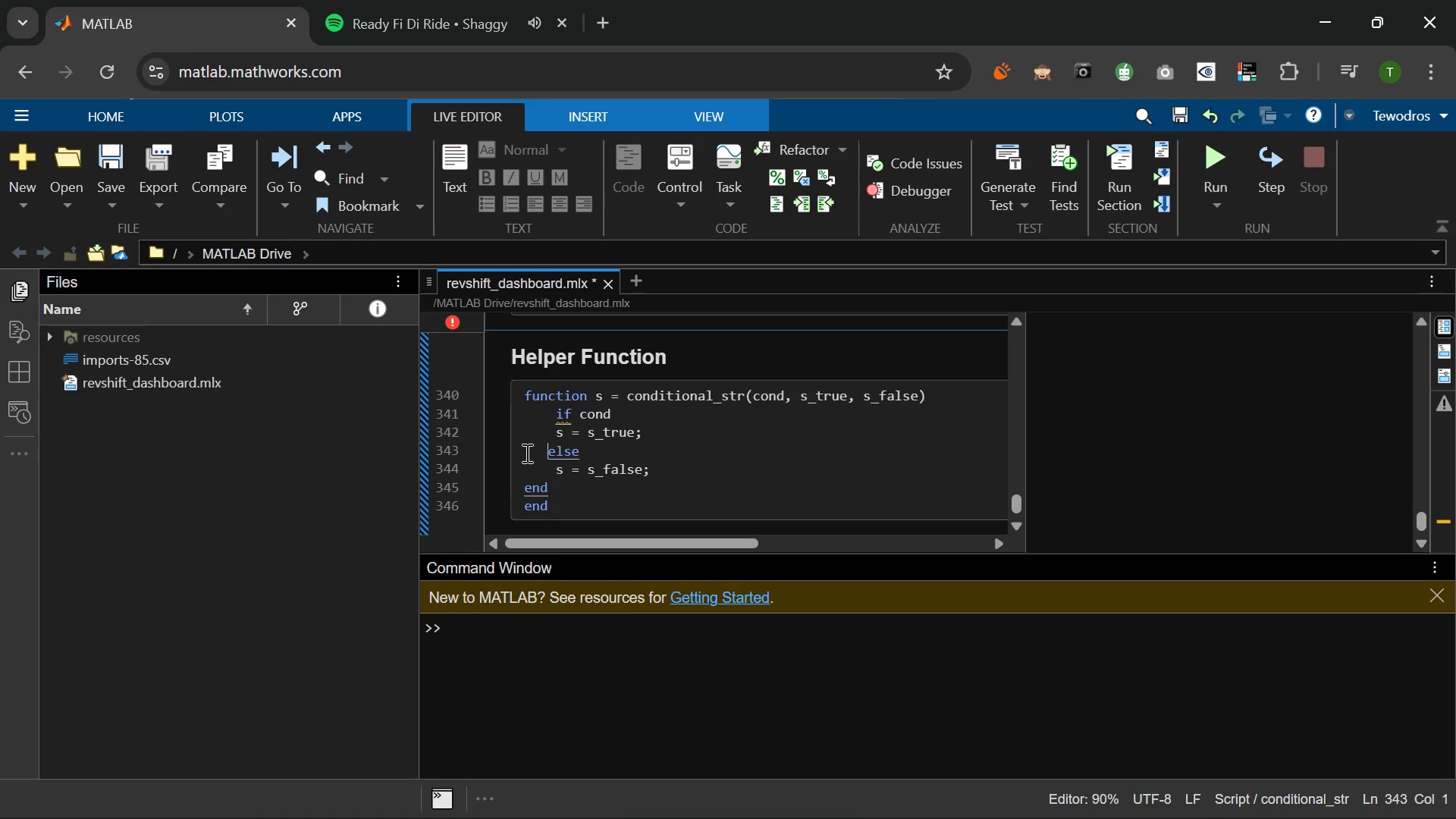 
key(Space)
 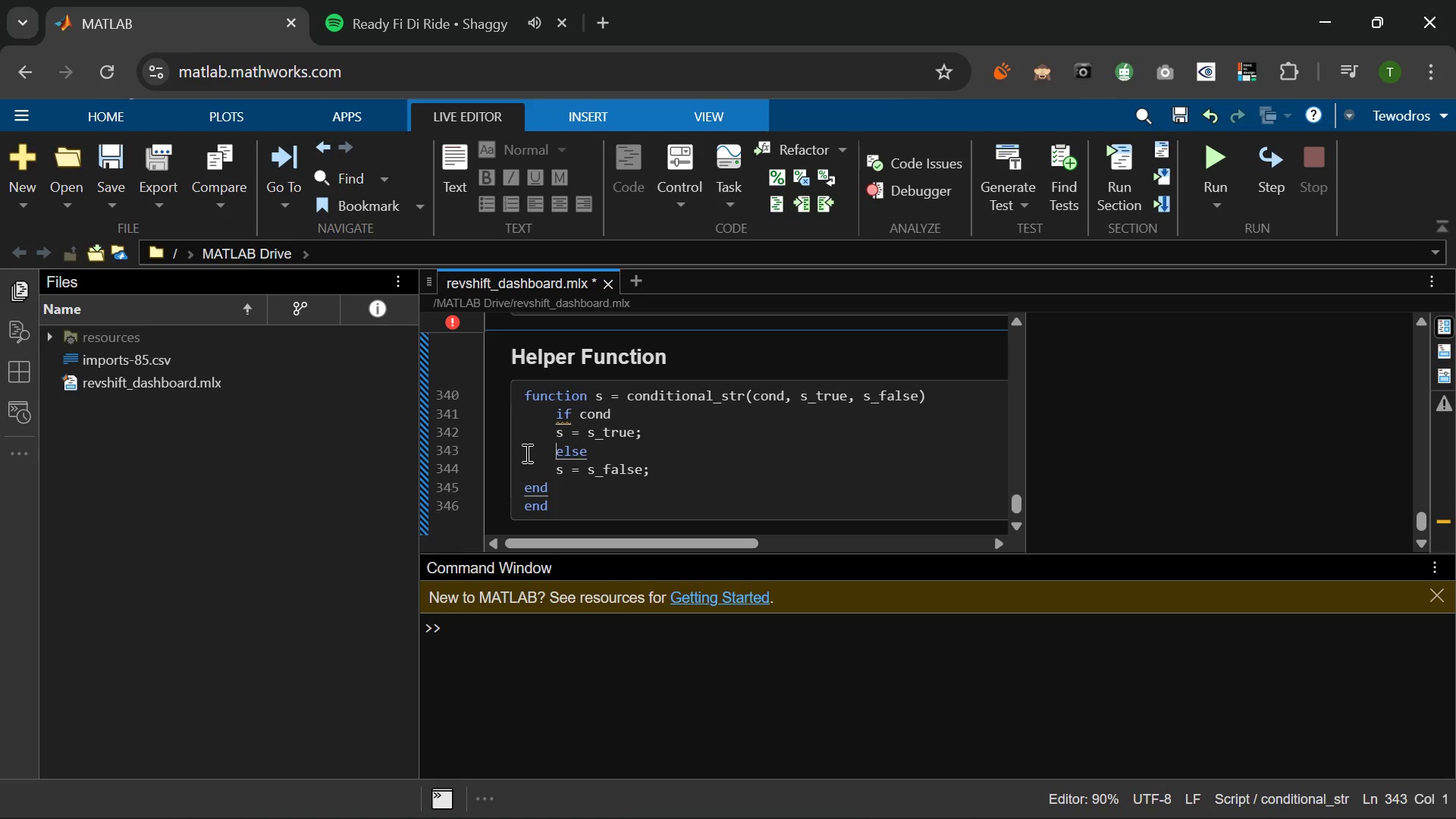 
key(Space)
 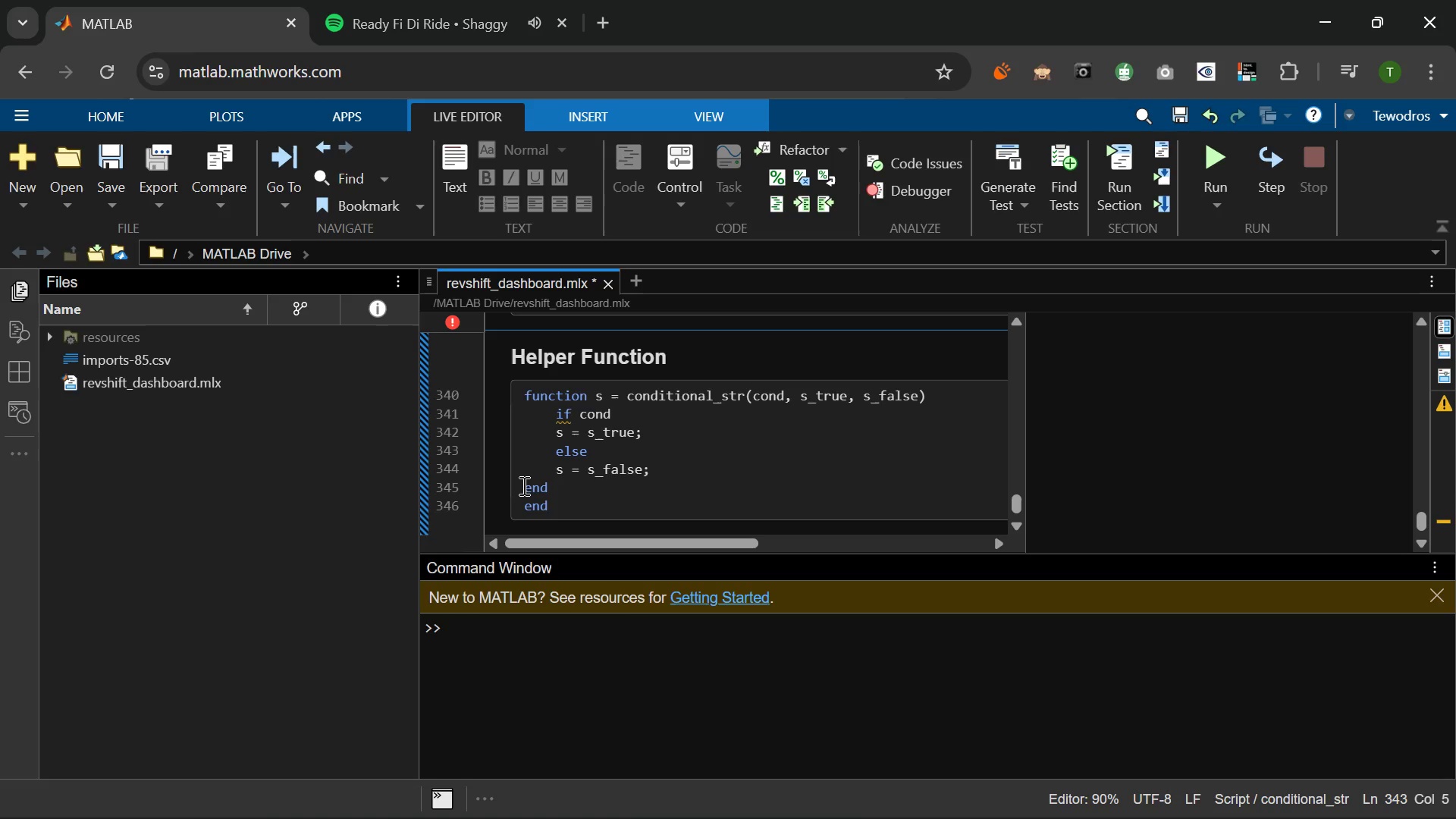 
left_click([522, 485])
 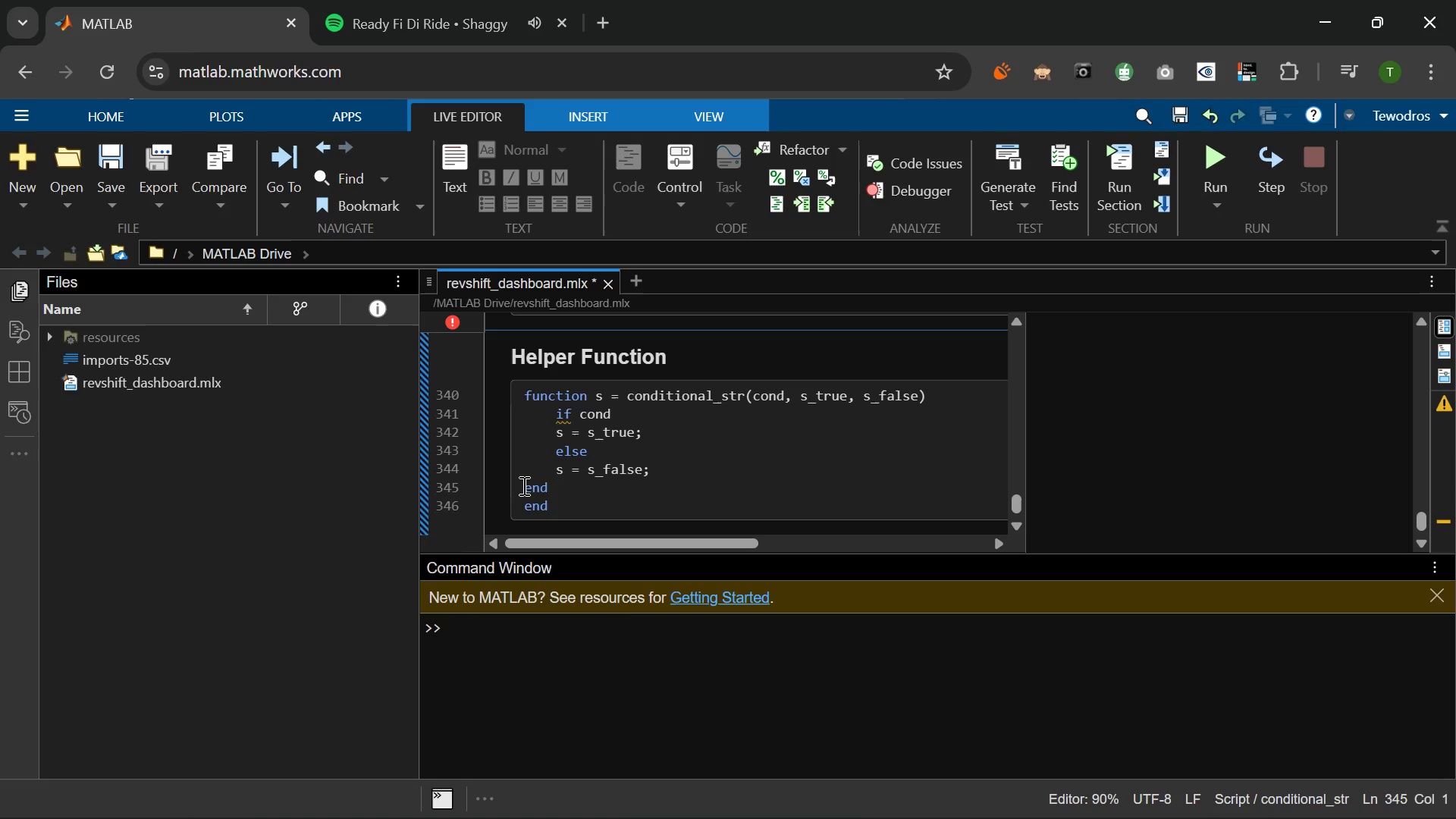 
key(Space)
 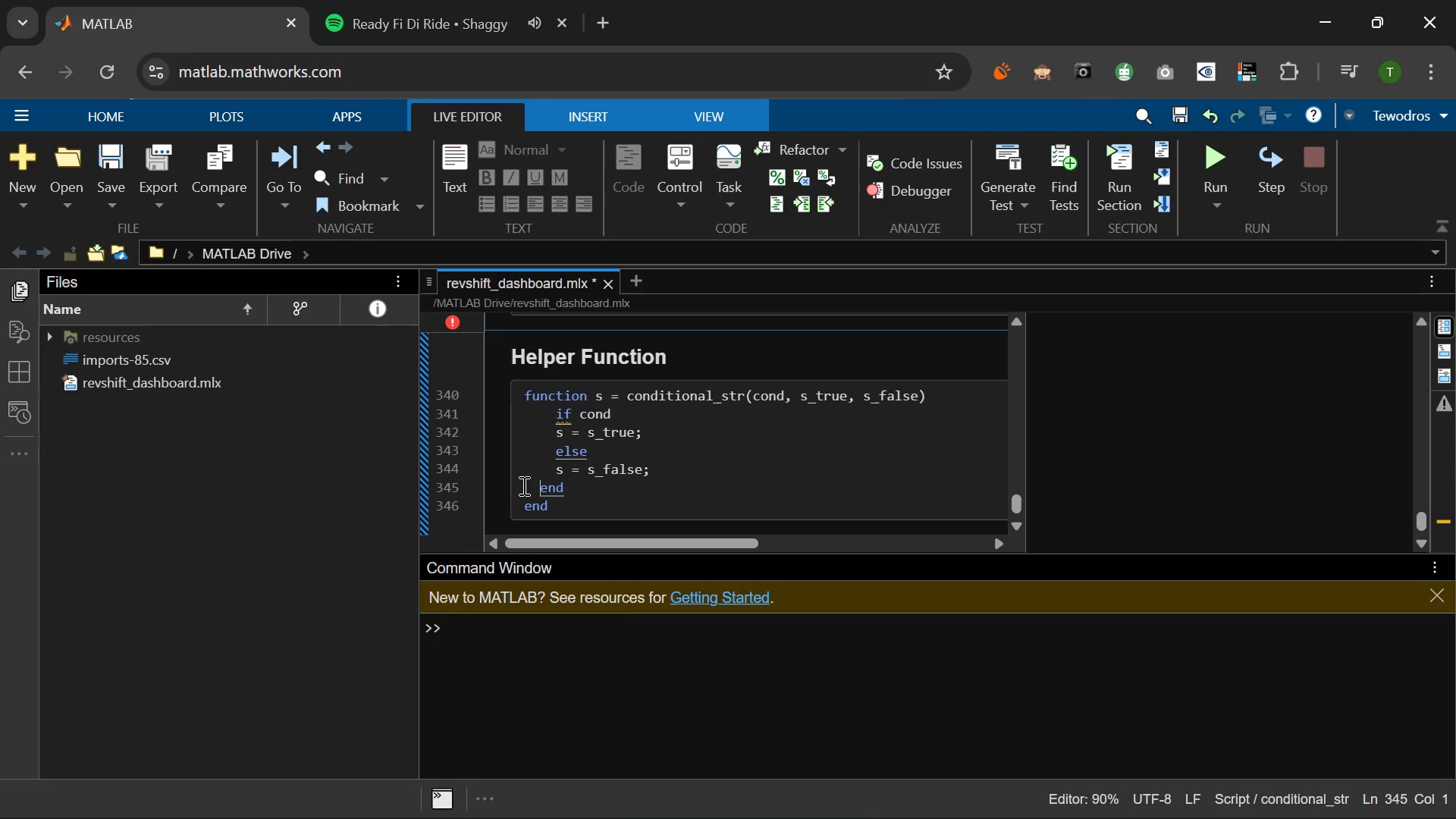 
key(Space)
 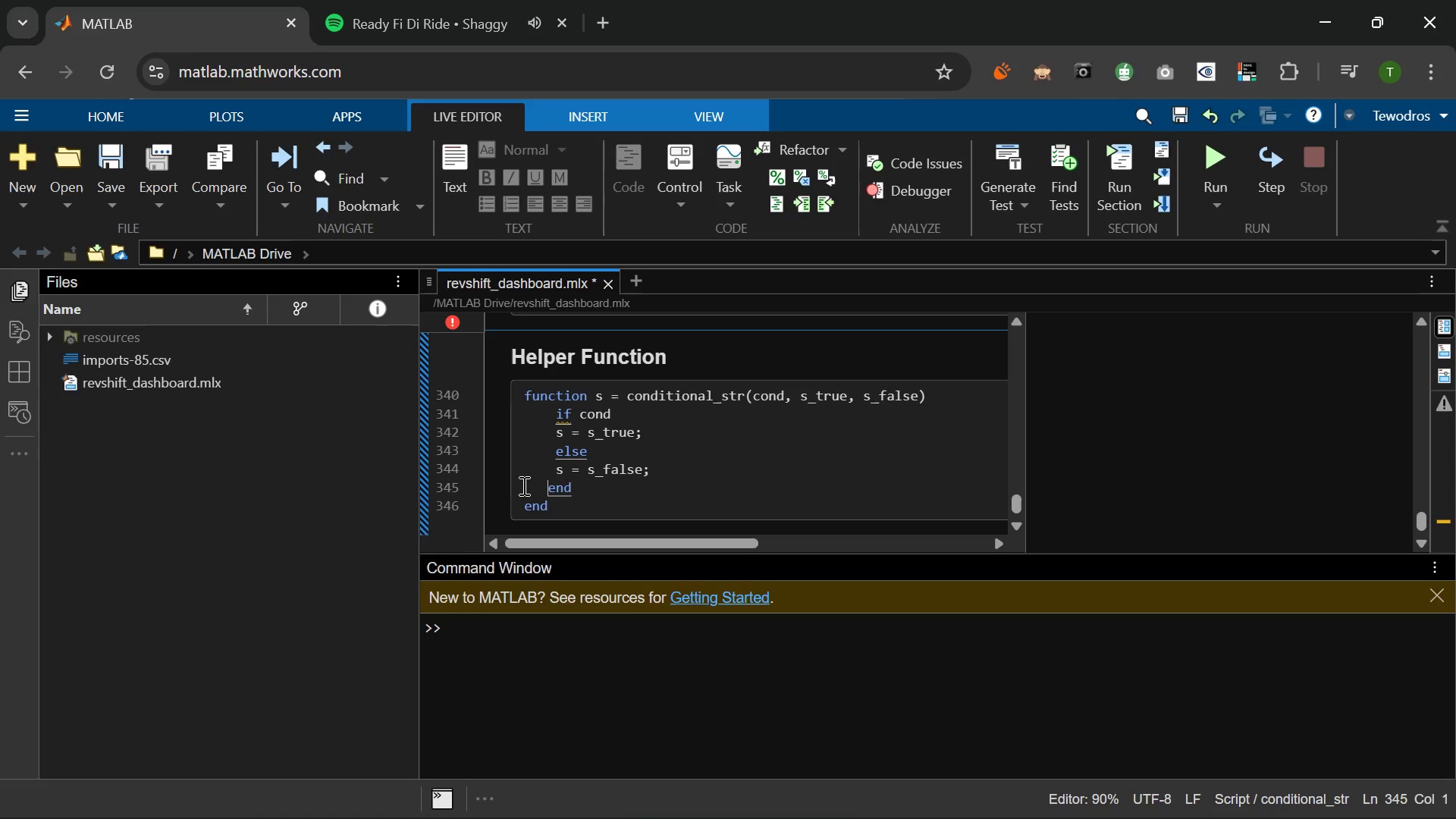 
key(Space)
 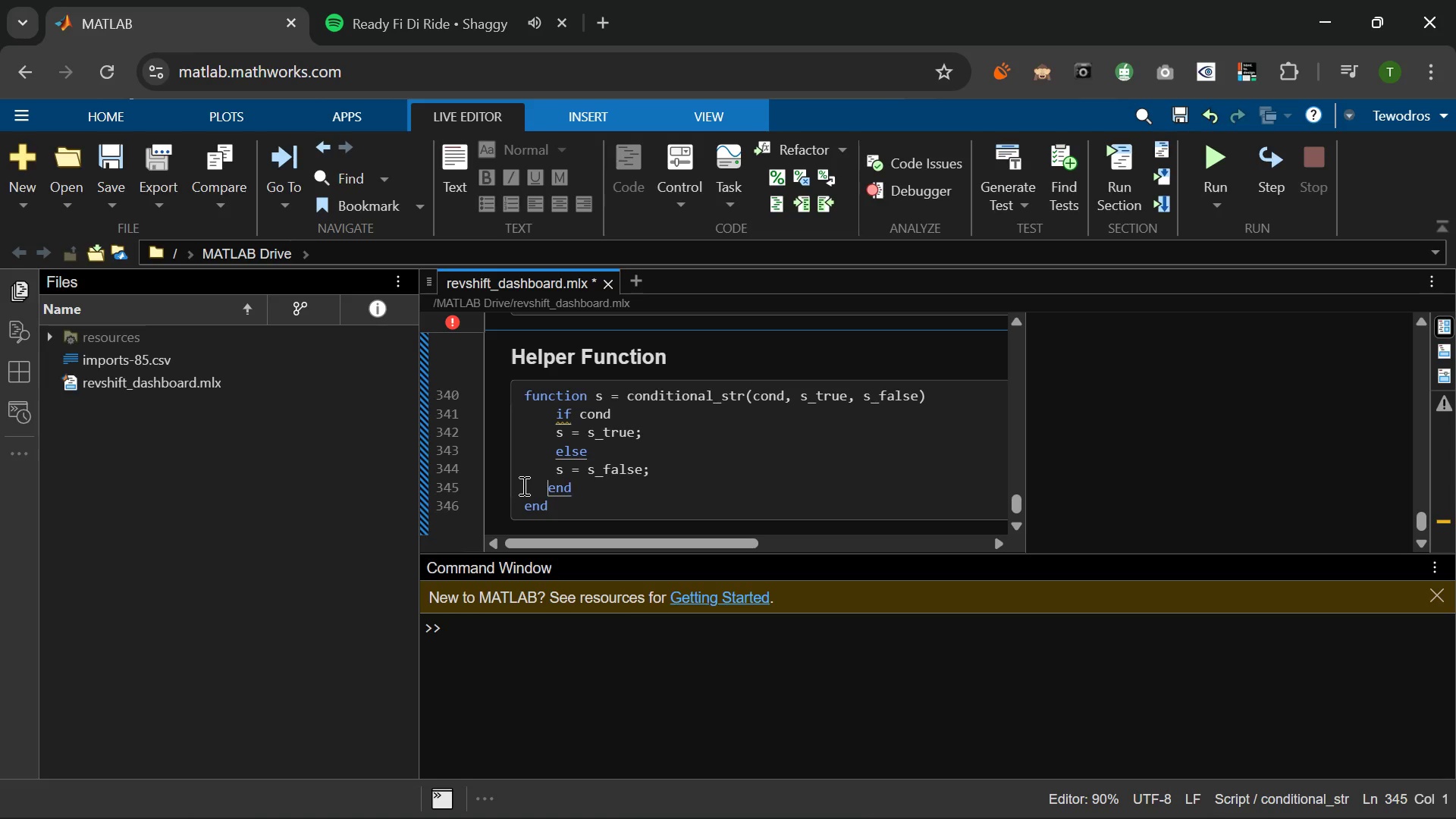 
key(Space)
 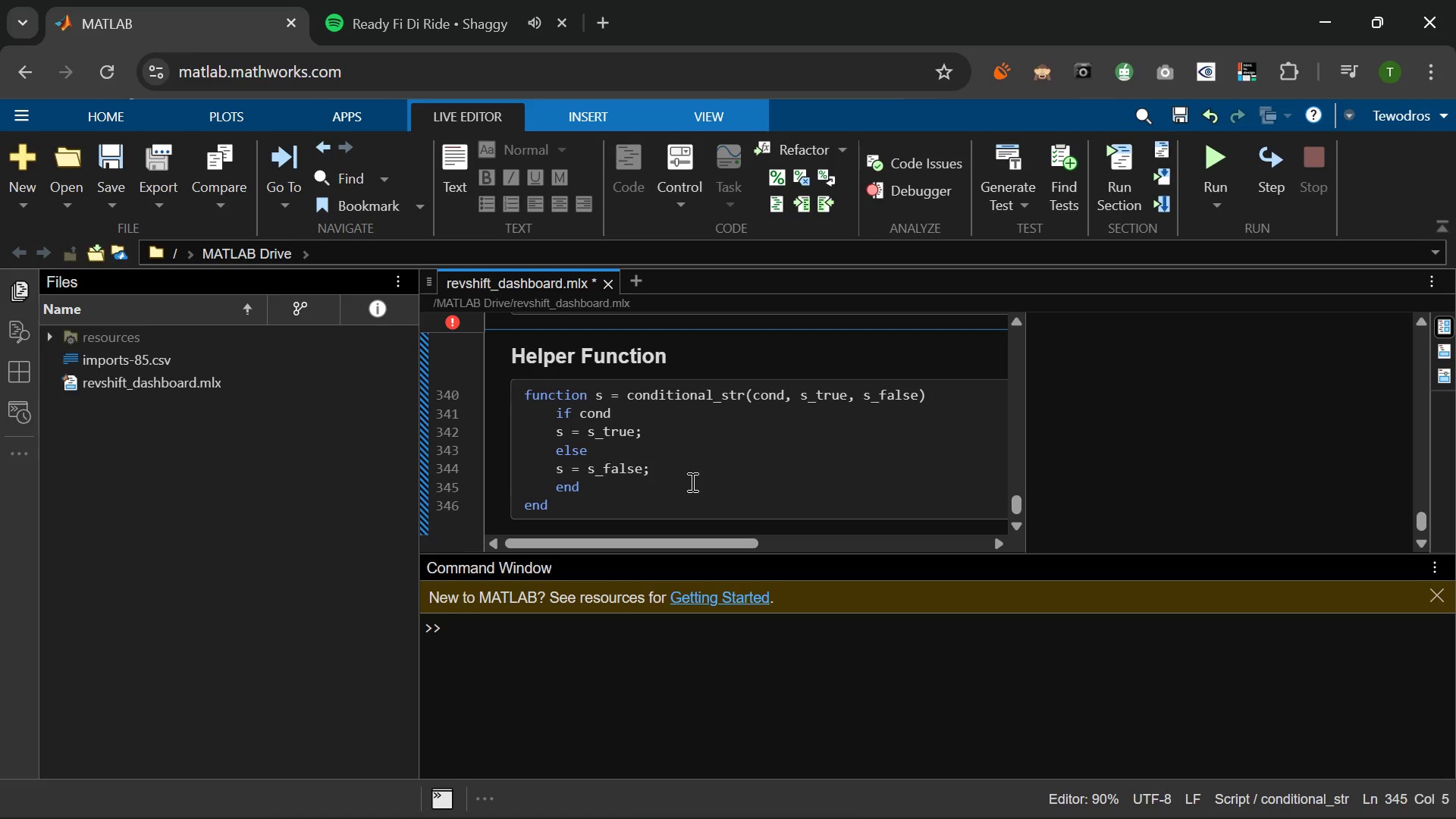 
wait(6.08)
 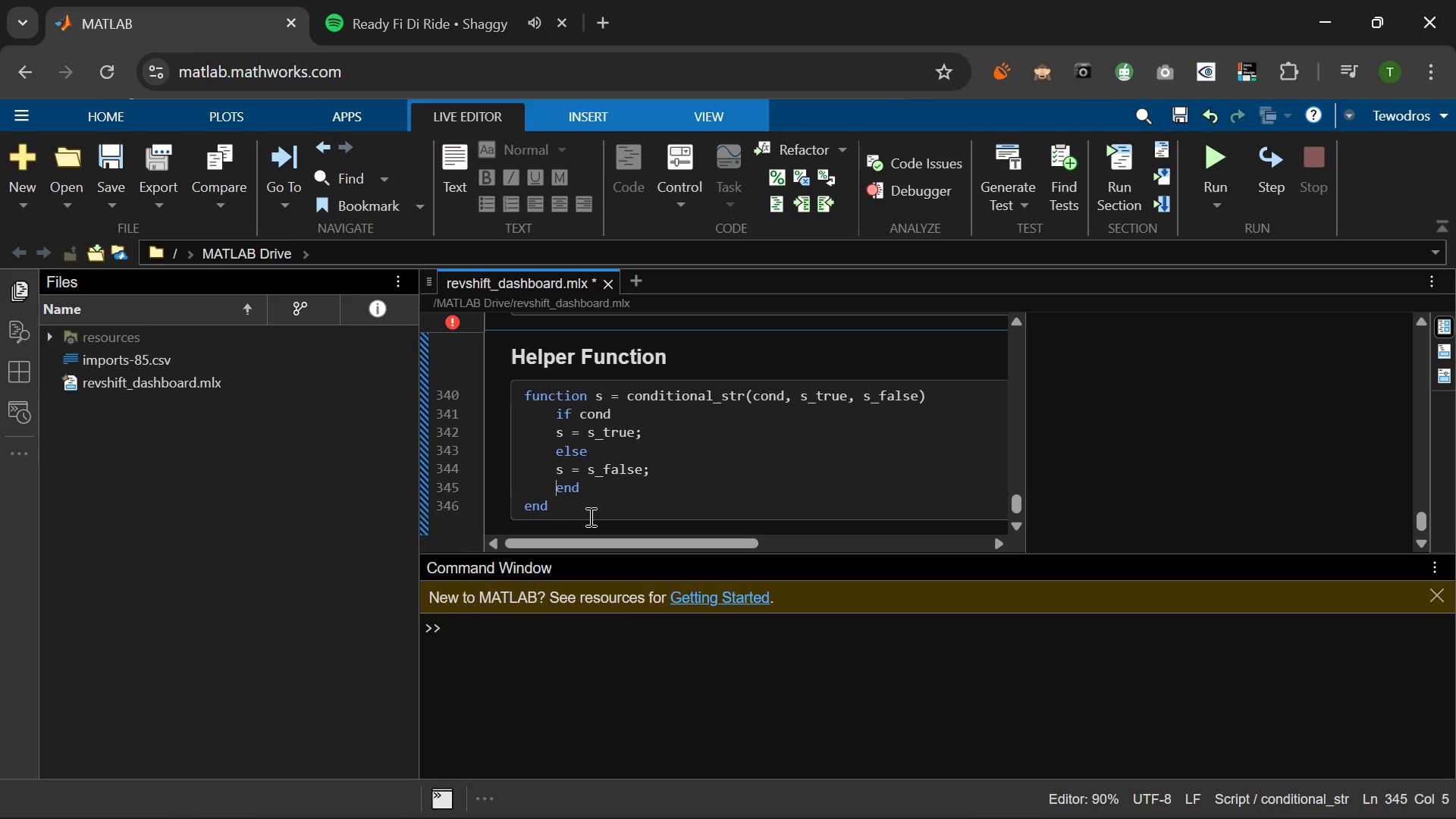 
left_click([1222, 154])
 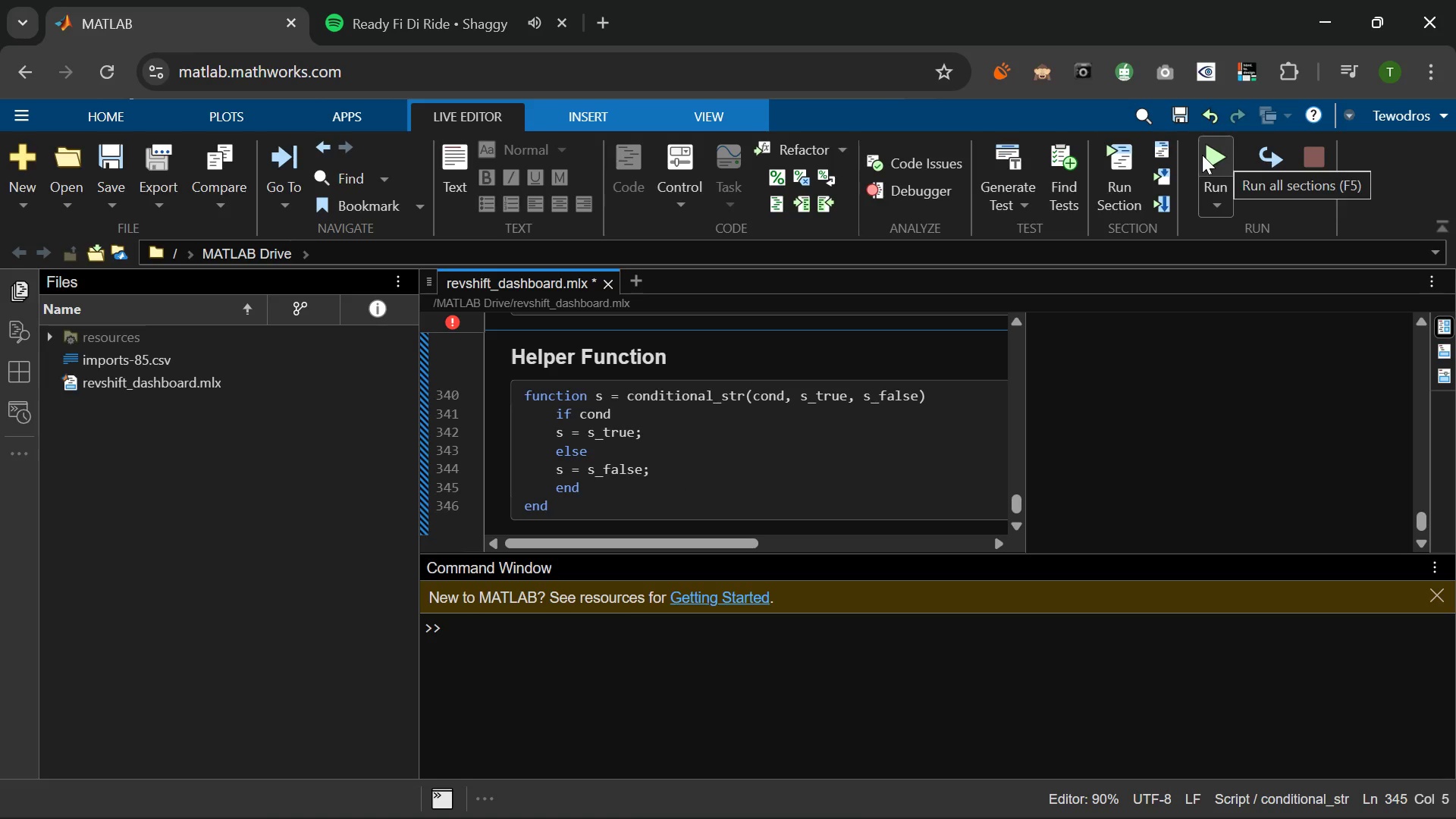 
wait(6.62)
 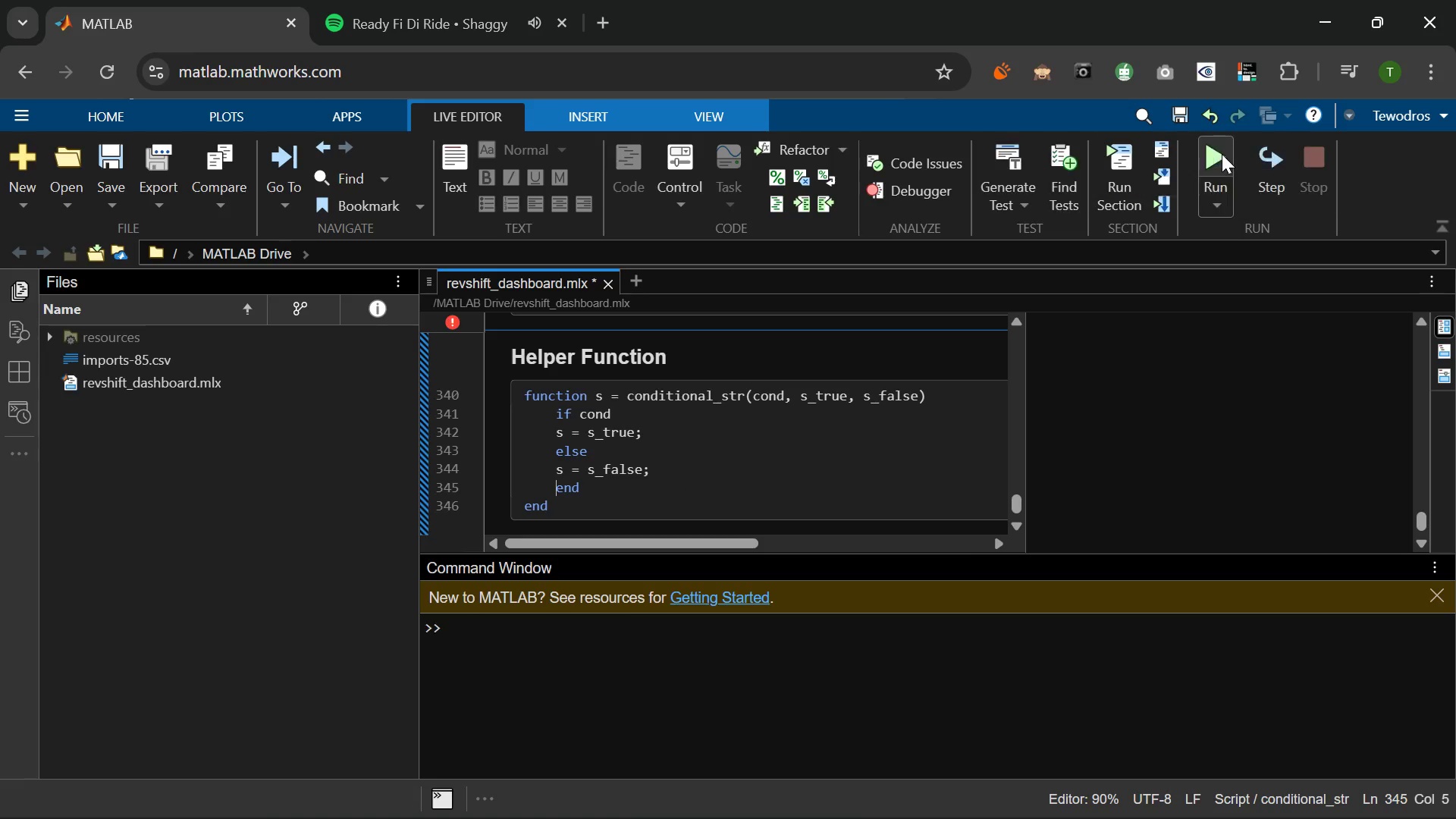 
scroll: coordinate [1013, 388], scroll_direction: down, amount: 4.0
 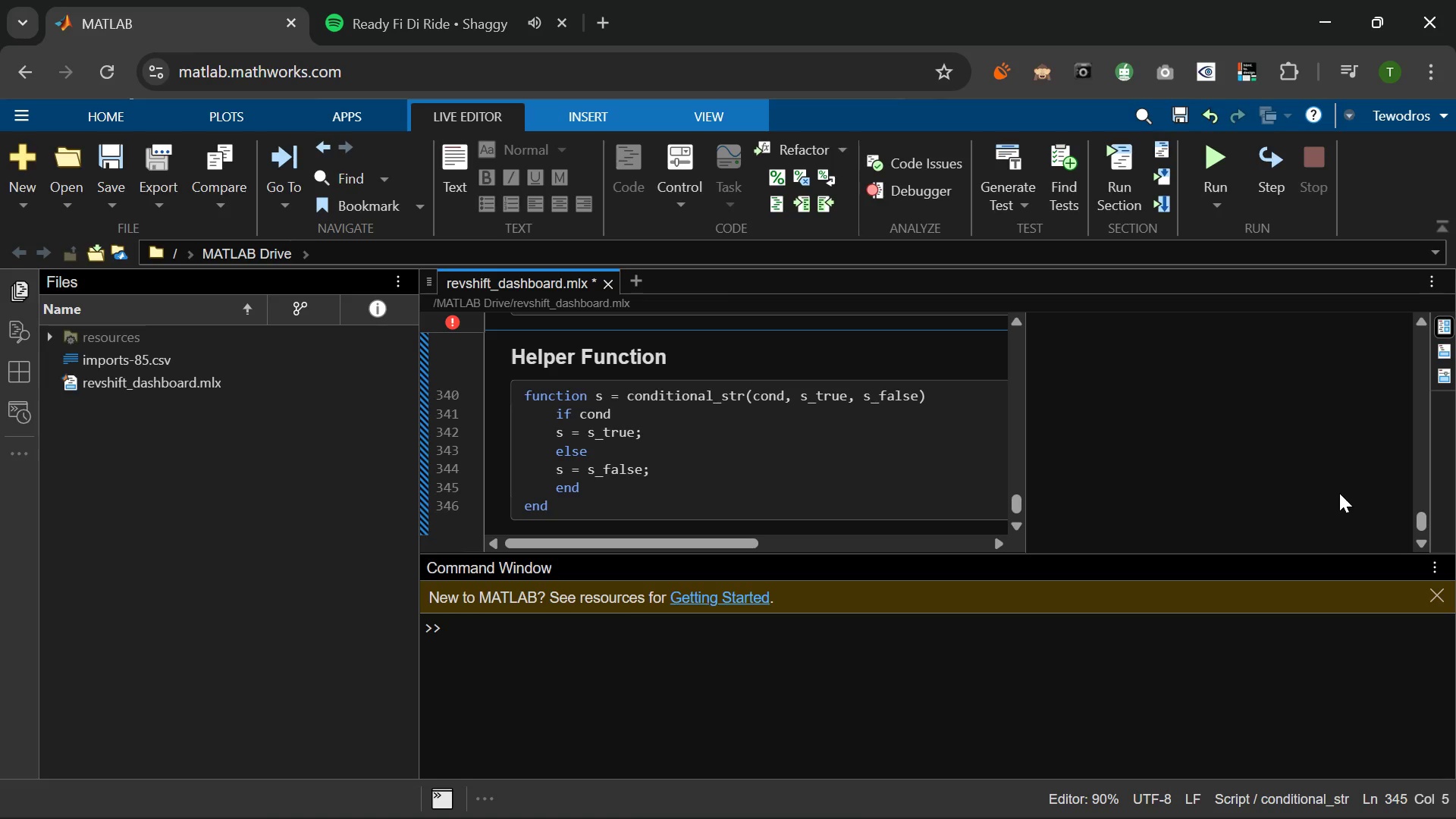 
scroll: coordinate [1335, 477], scroll_direction: up, amount: 24.0
 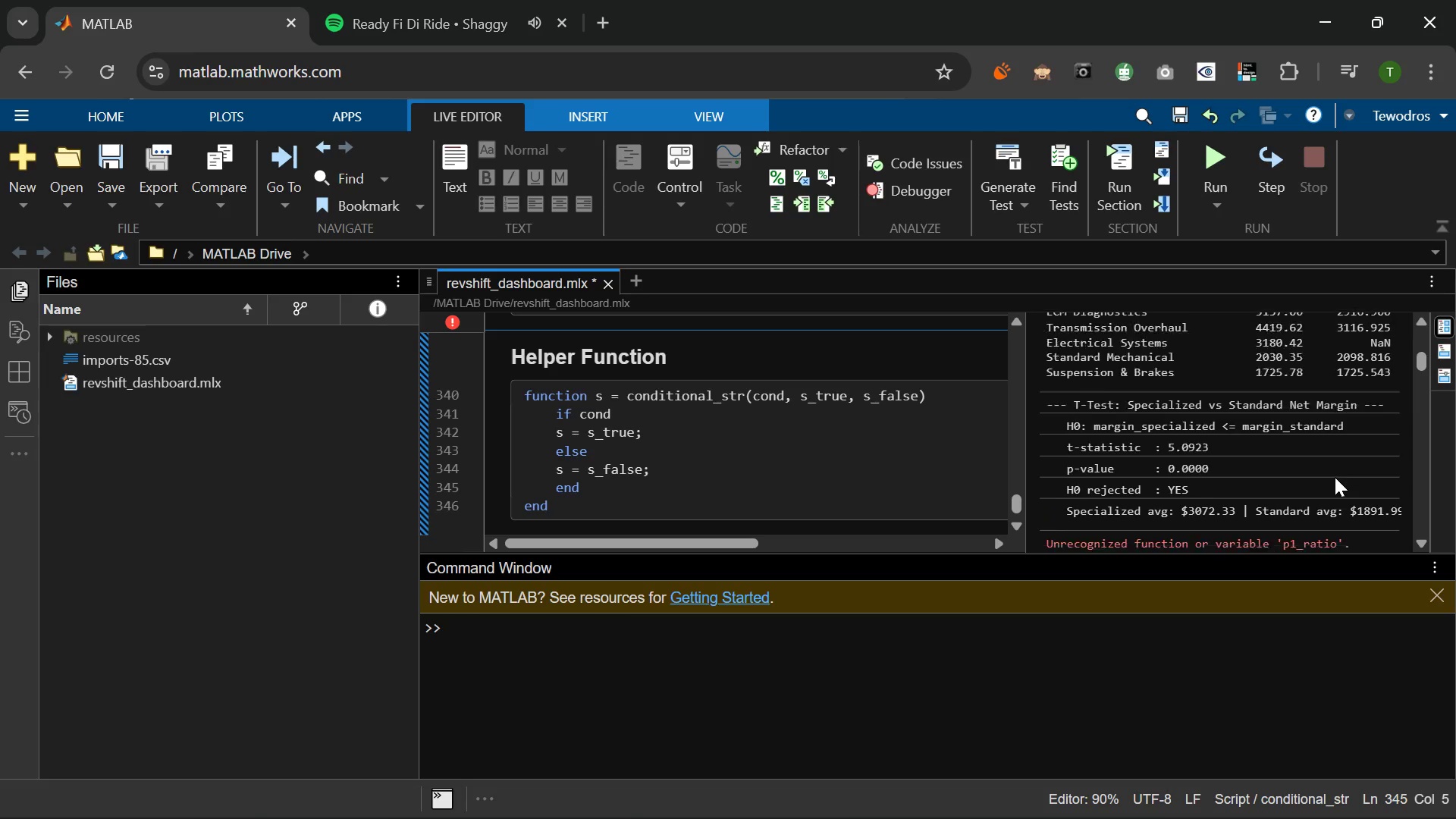 
scroll: coordinate [1335, 477], scroll_direction: down, amount: 2.0
 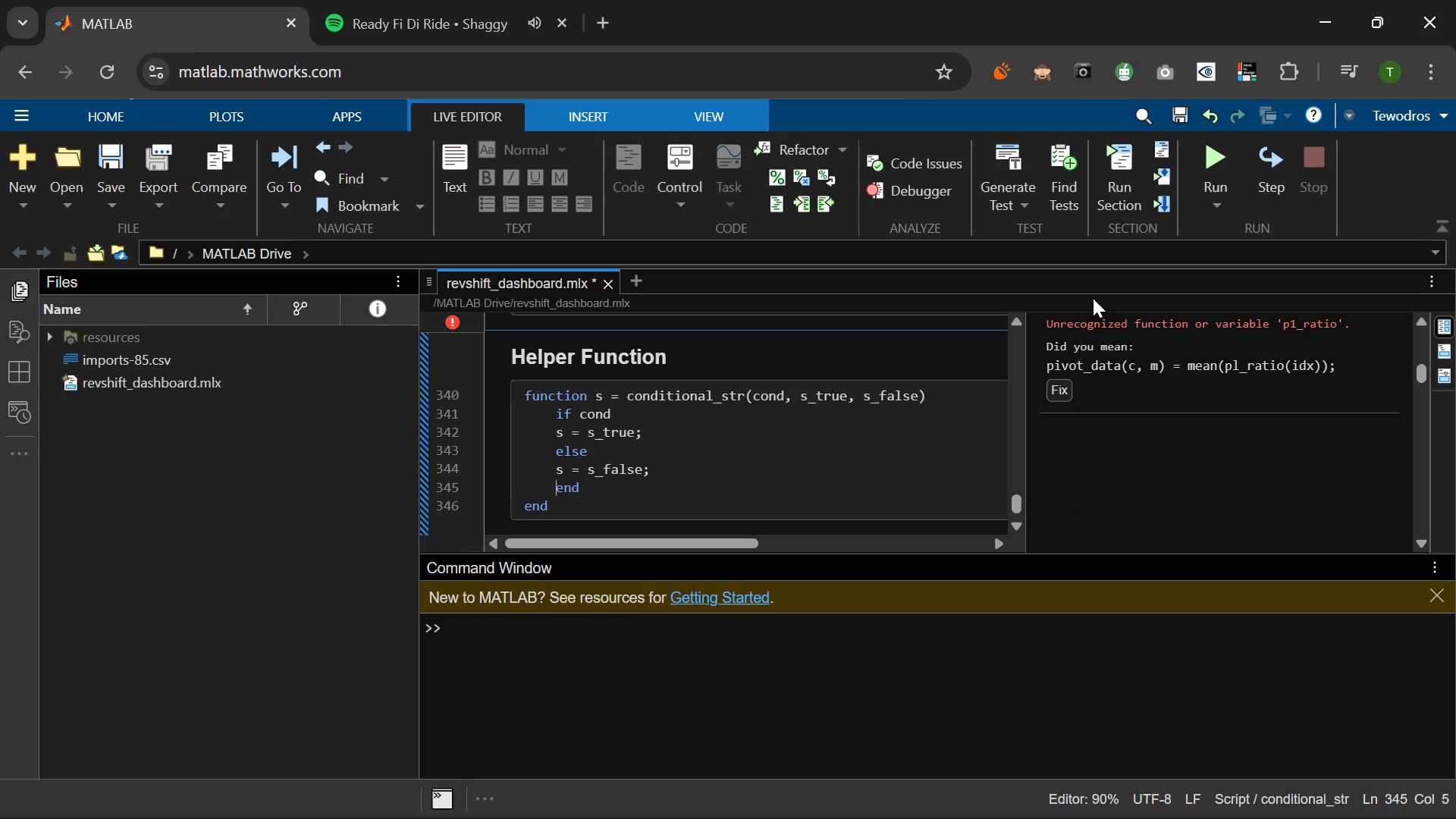 
wait(5.26)
 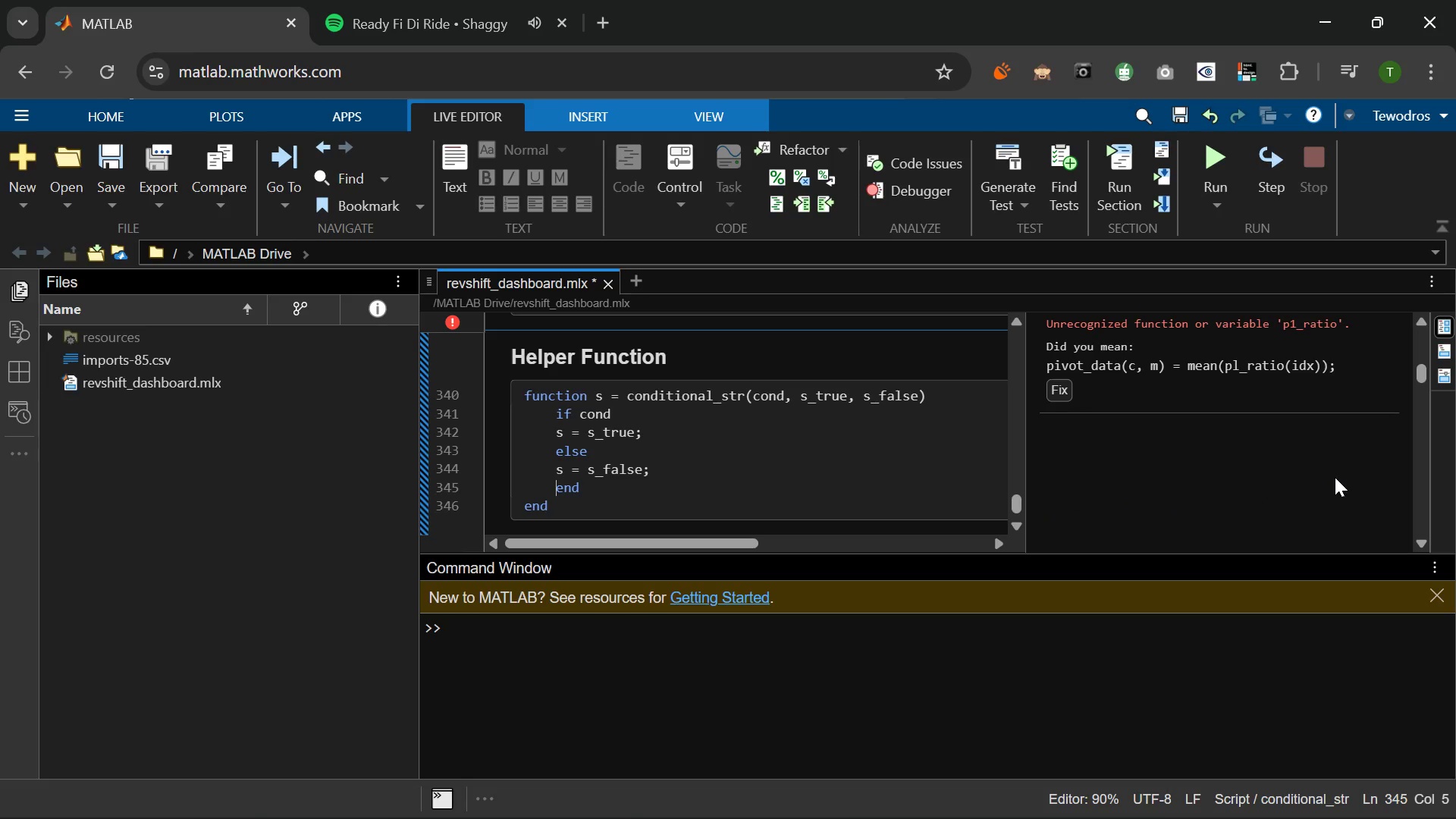 
left_click([451, 322])
 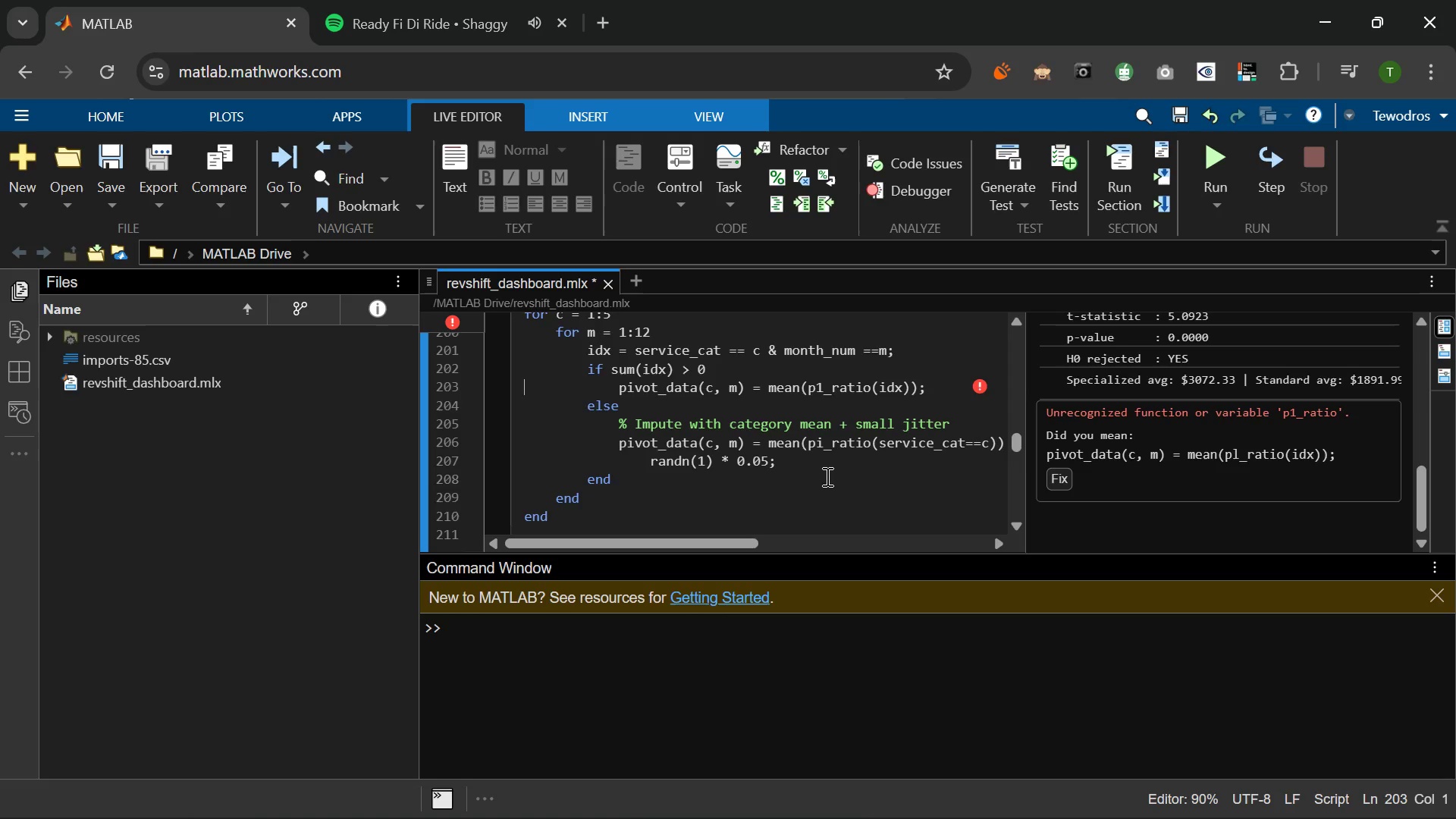 
scroll: coordinate [826, 476], scroll_direction: up, amount: 1.0
 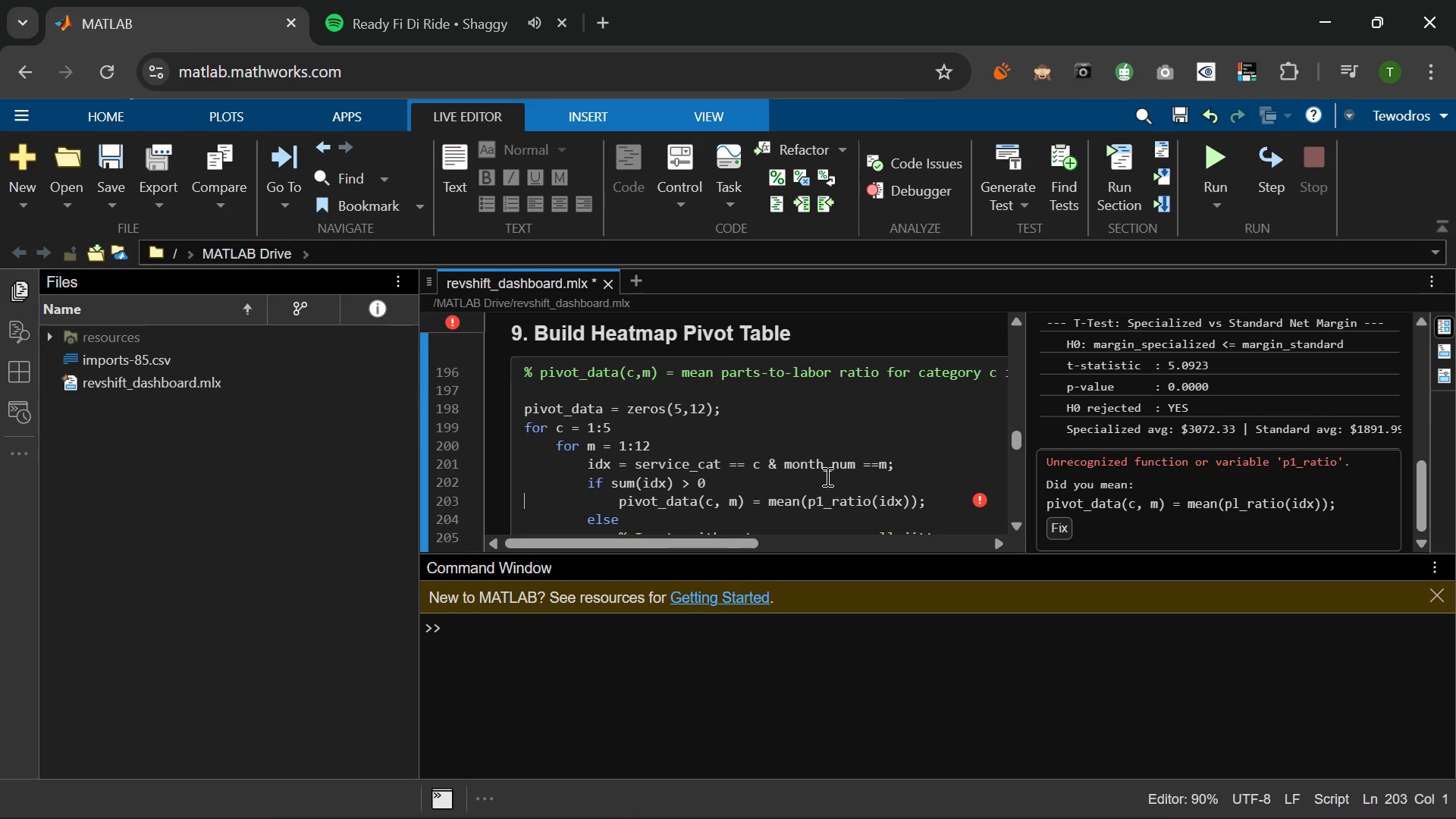 
scroll: coordinate [826, 476], scroll_direction: down, amount: 1.0
 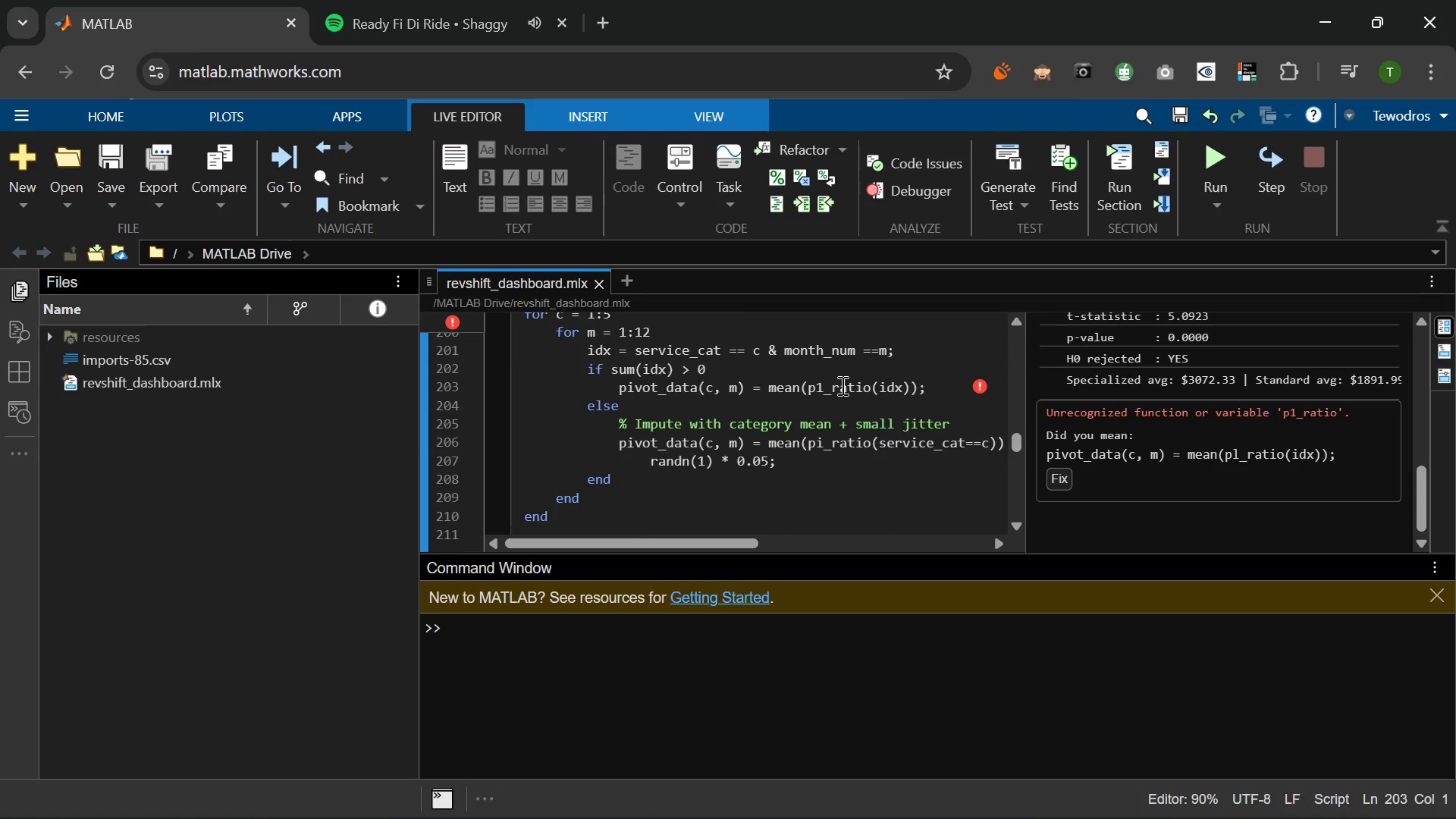 
wait(10.44)
 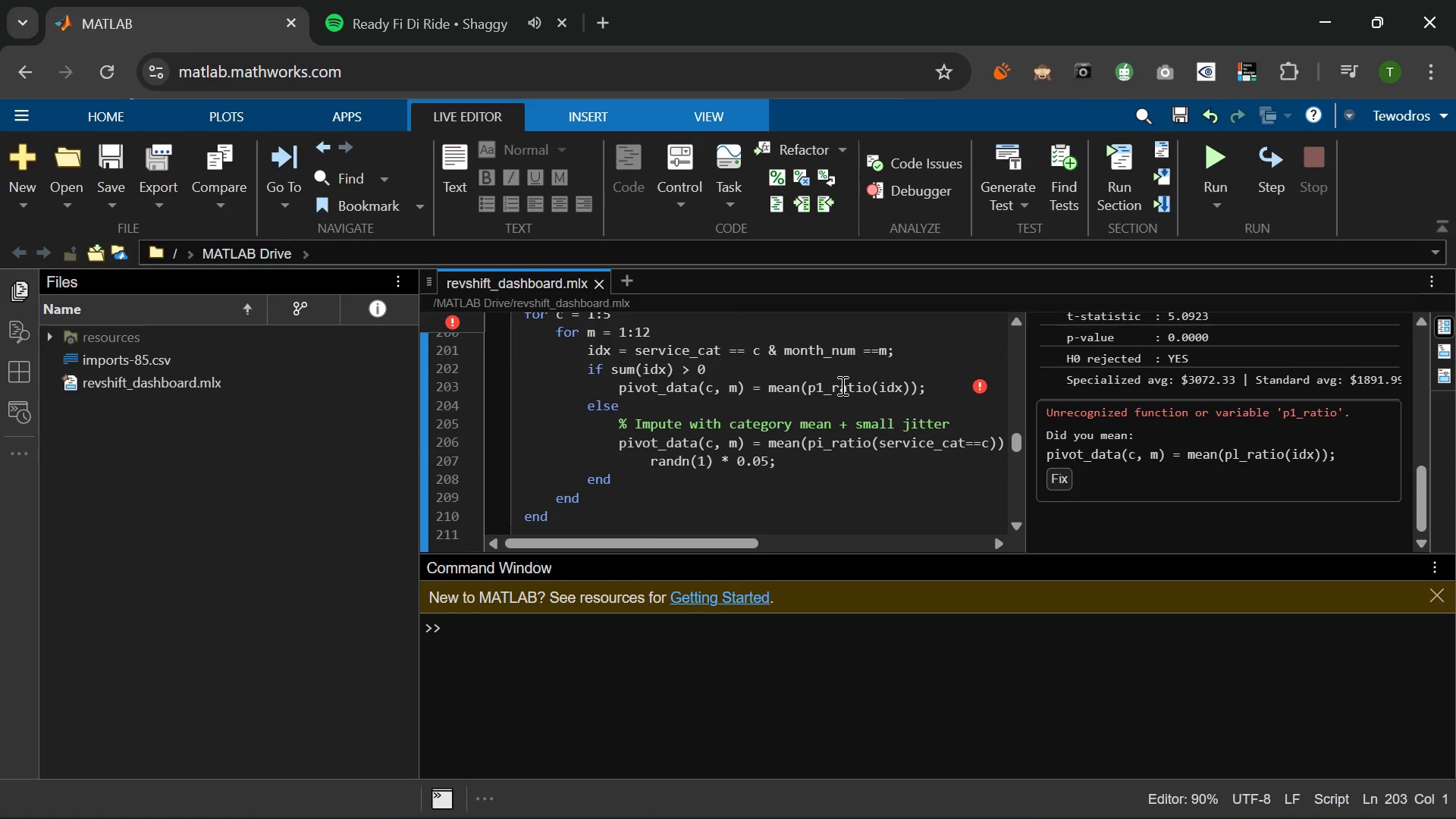 
scroll: coordinate [698, 447], scroll_direction: up, amount: 2.0
 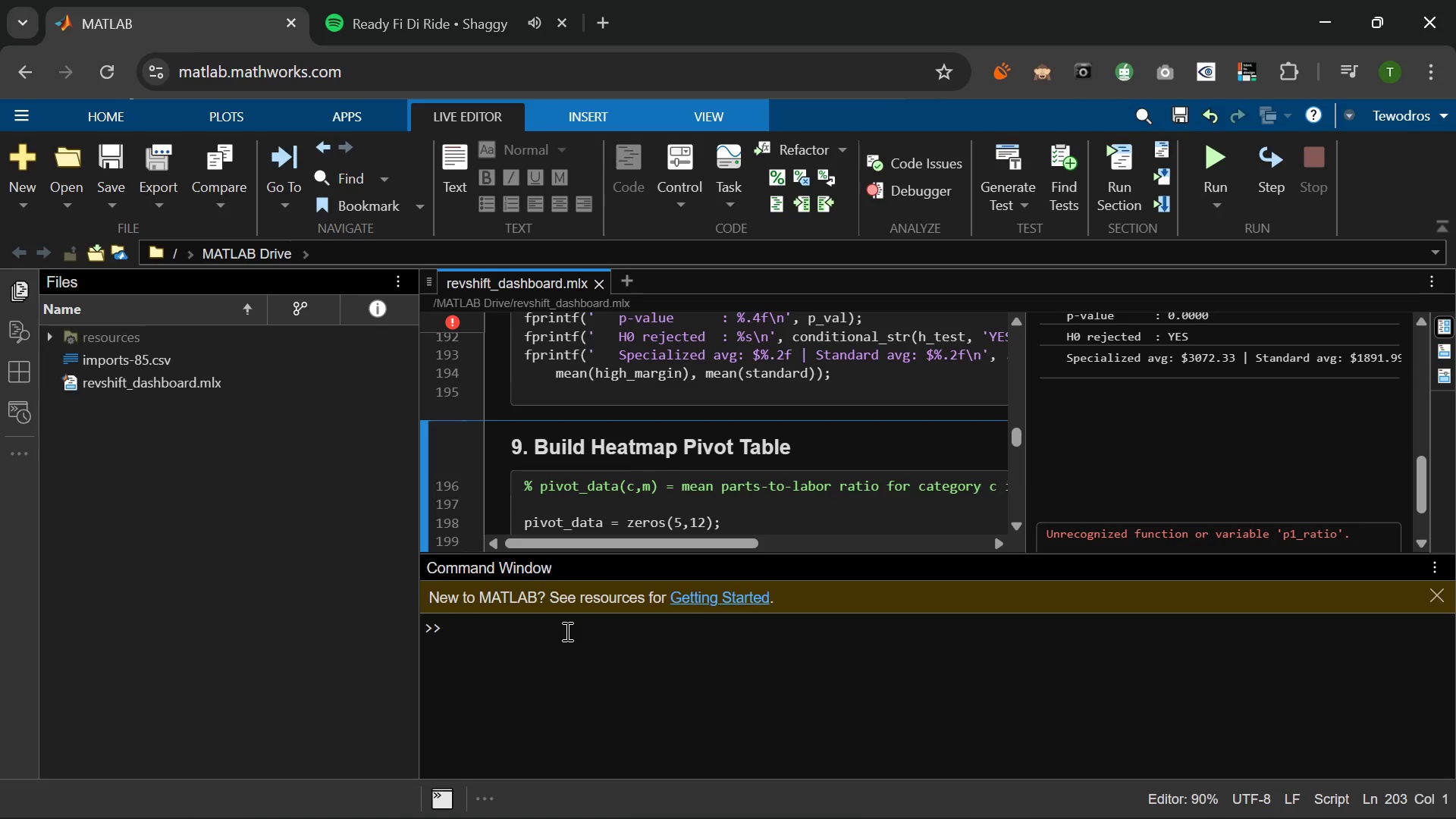 
wait(21.99)
 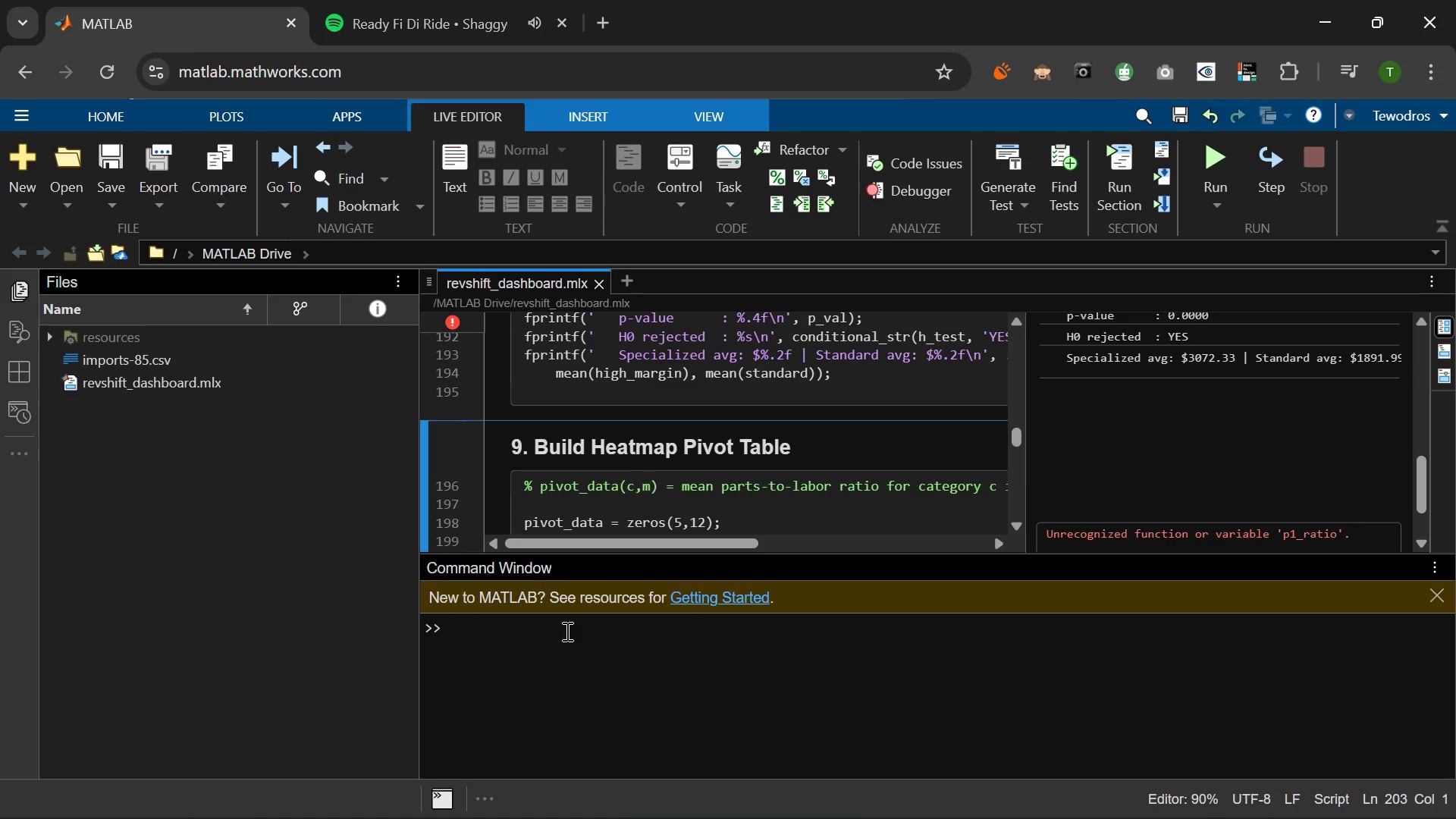 
left_click([903, 408])
 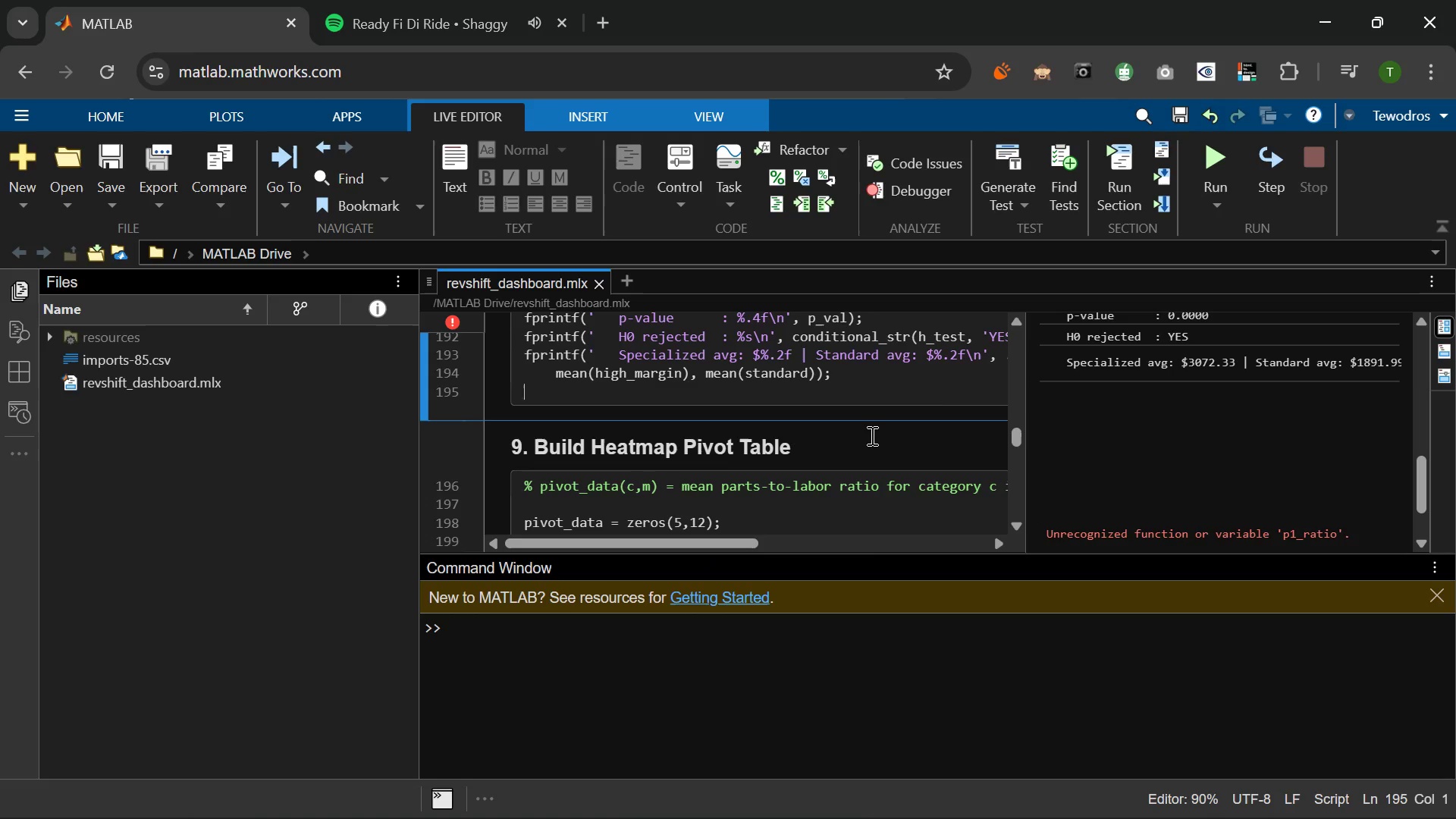 
wait(10.74)
 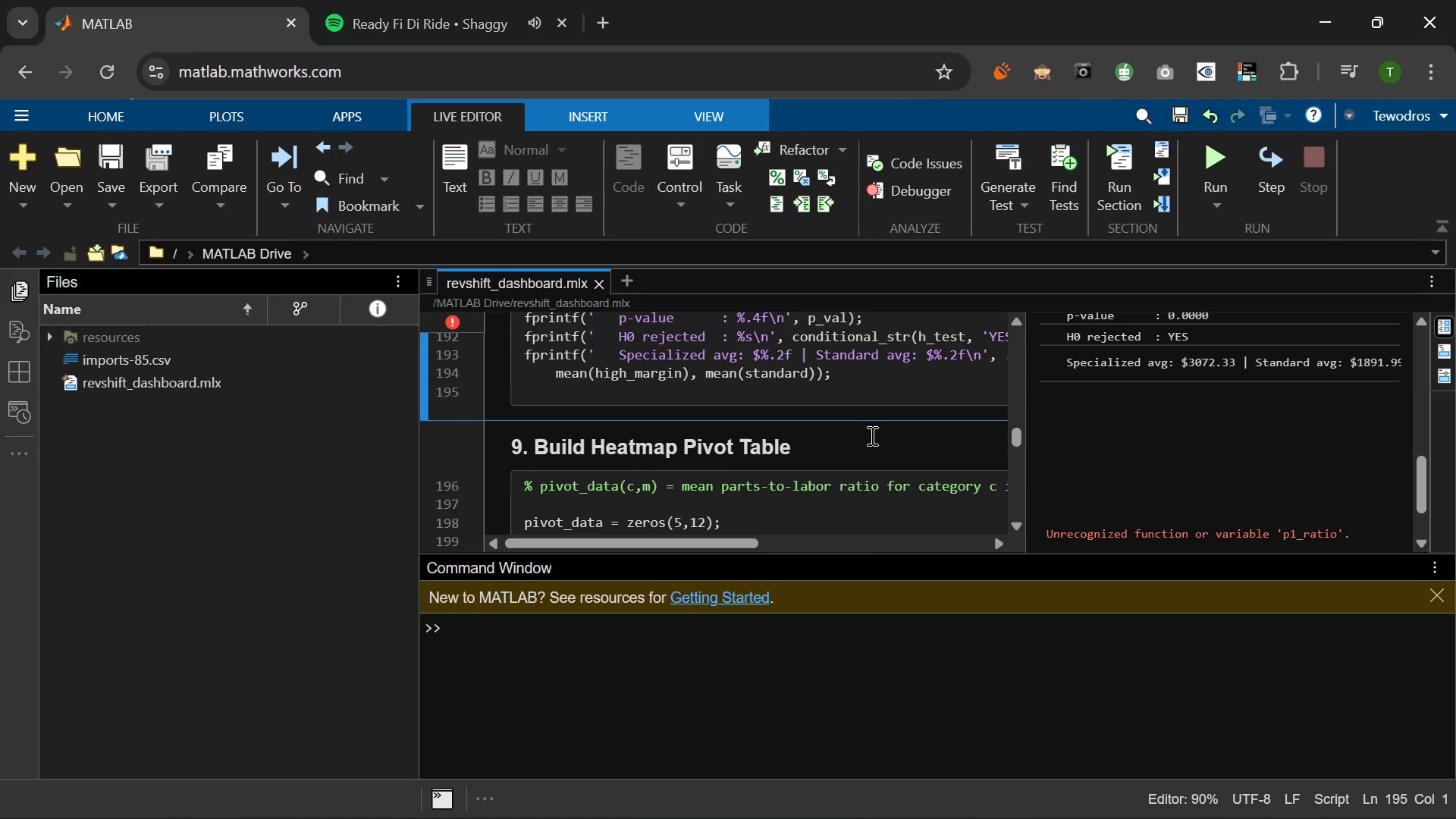 
hold_key(key=ShiftLeft, duration=0.33)
 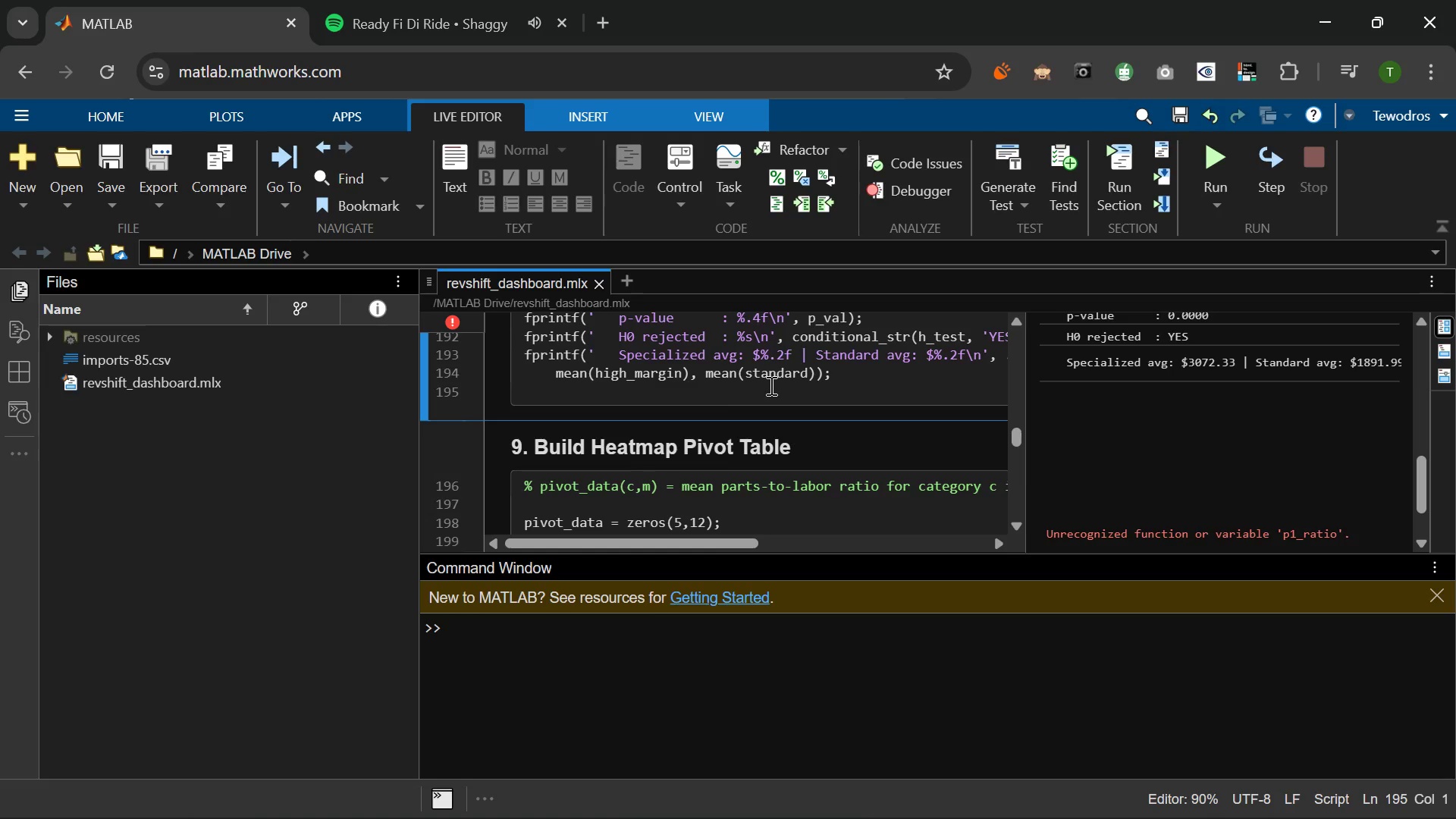 
key(Control+F)
 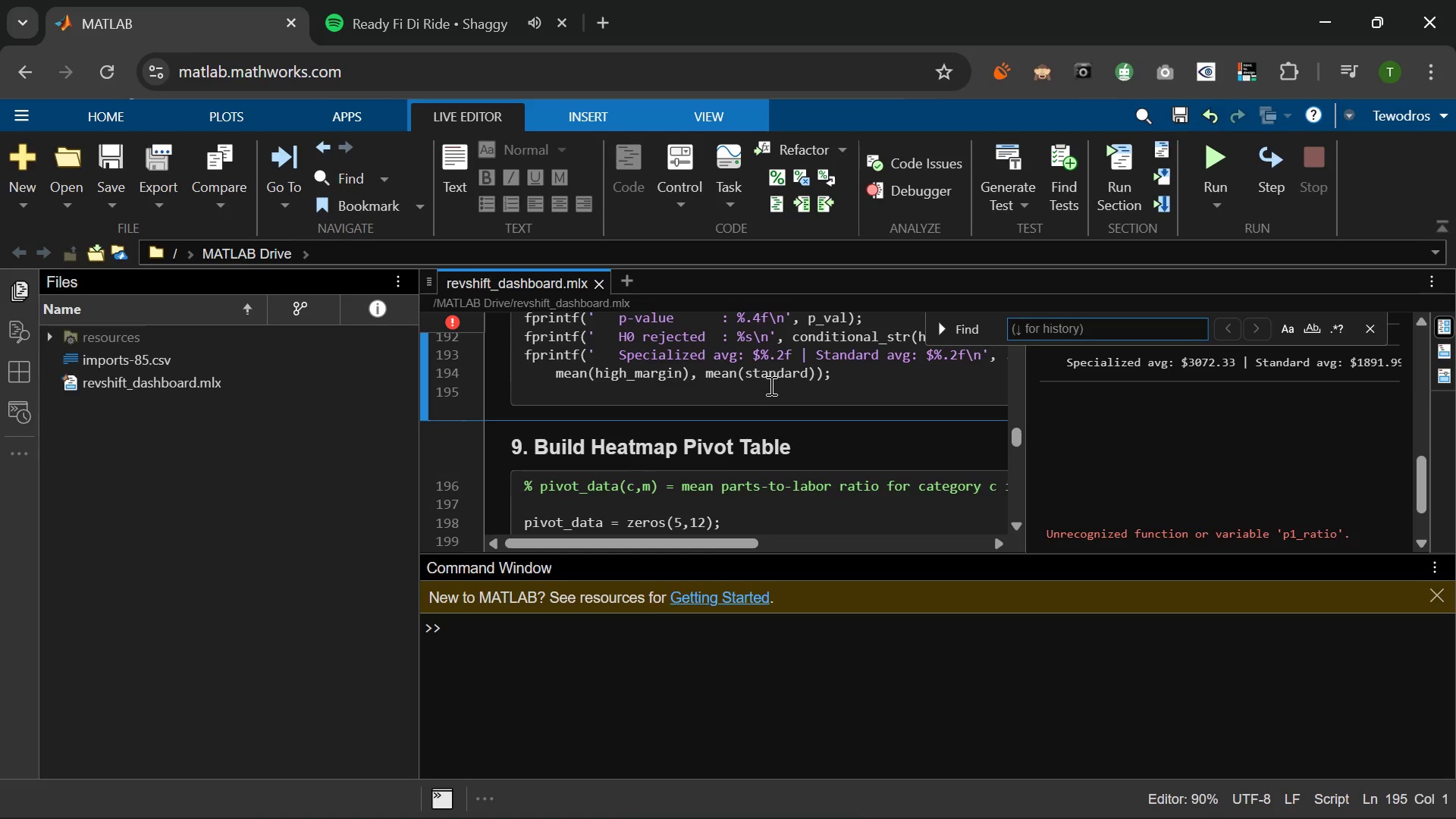 
type(p1)
 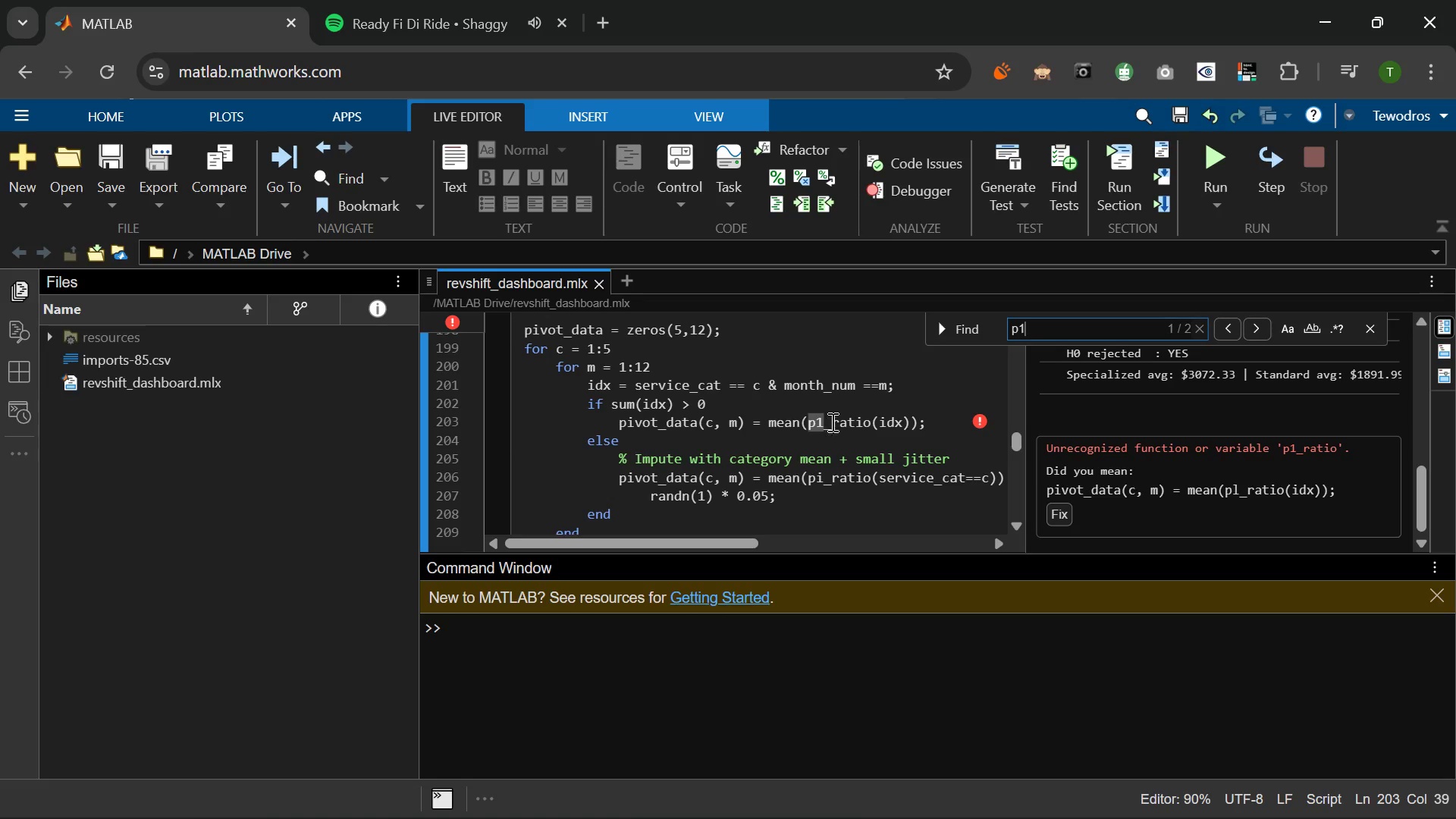 
left_click([819, 422])
 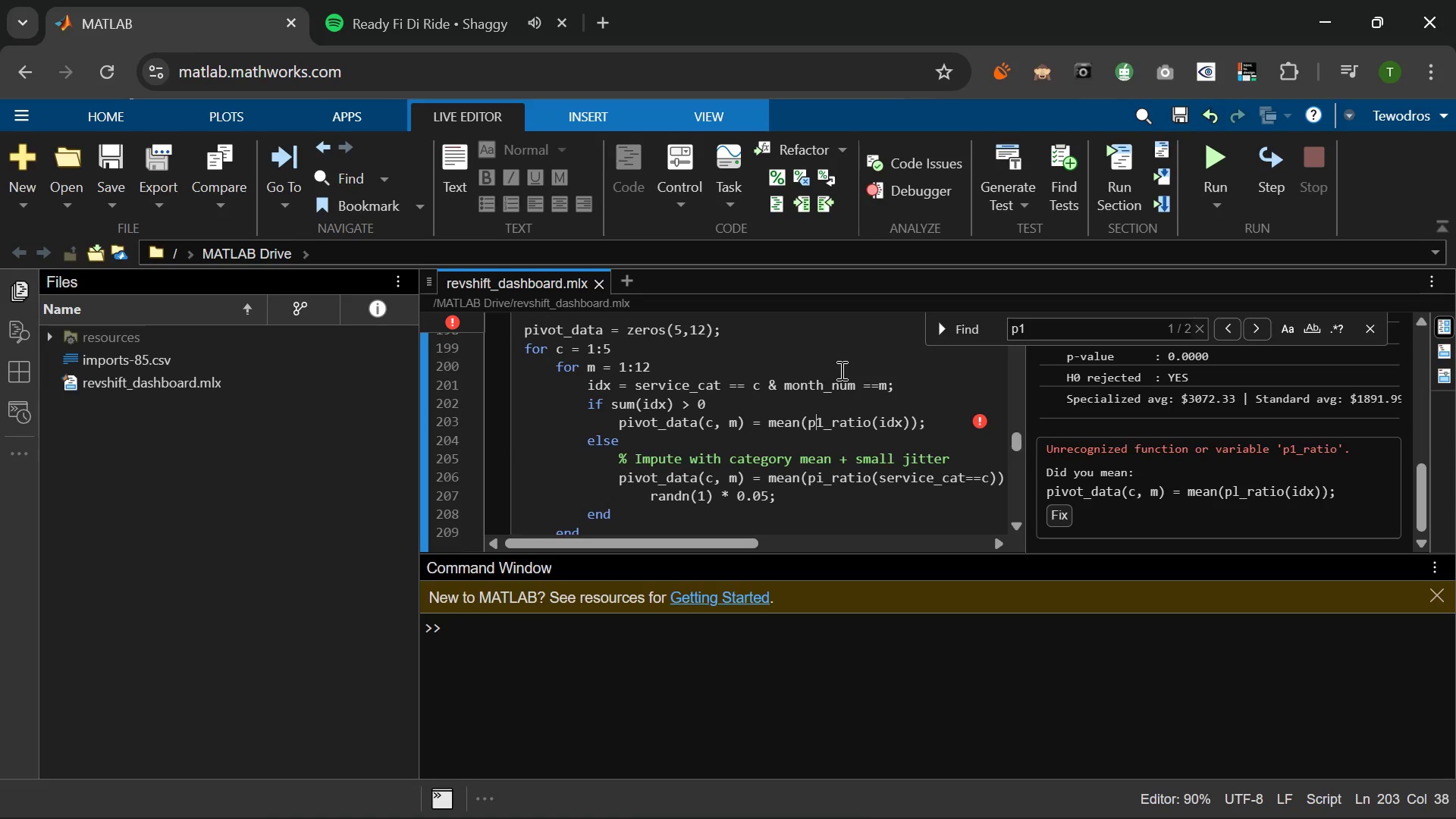 
key(ArrowRight)
 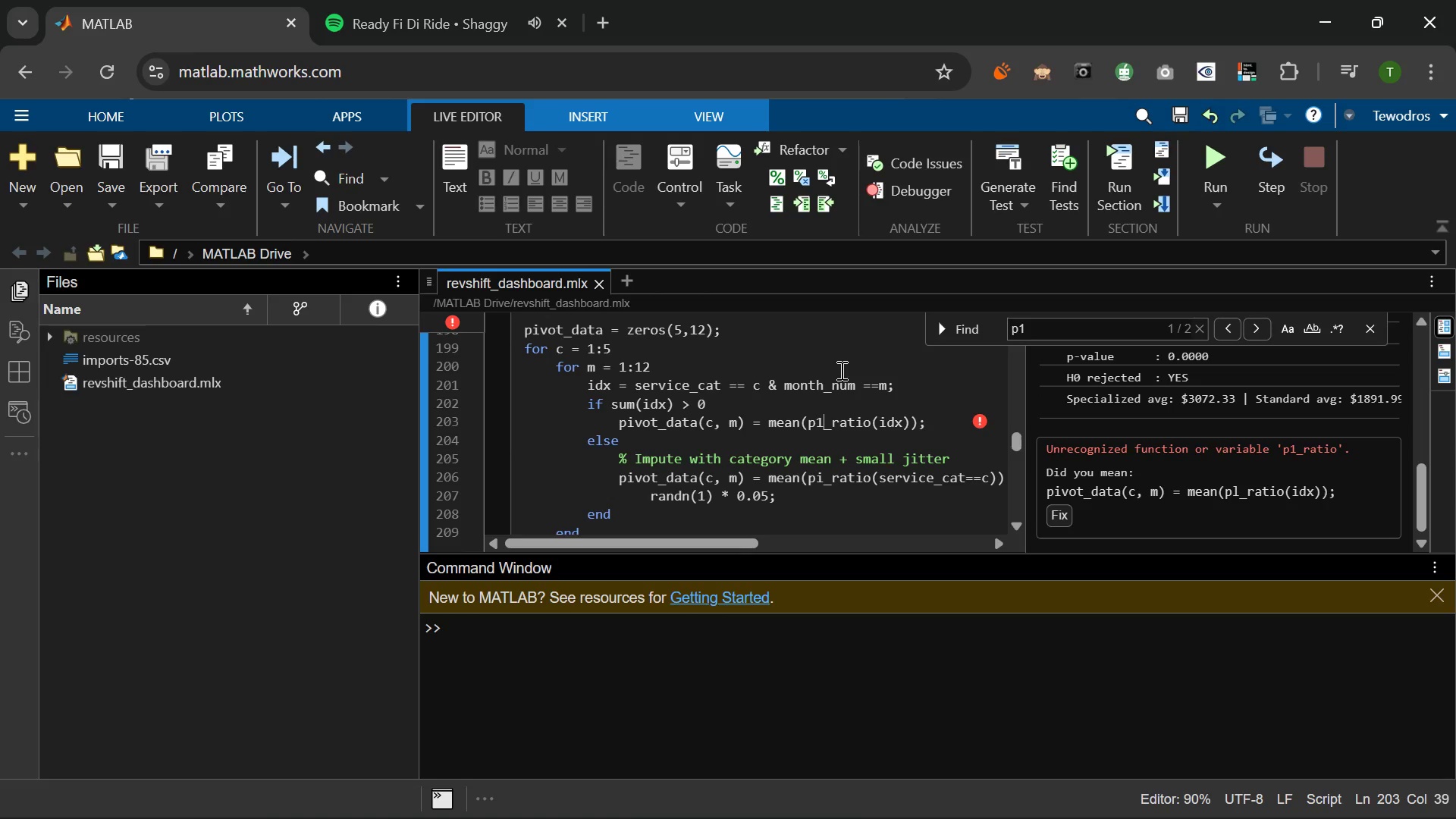 
key(Backspace)
 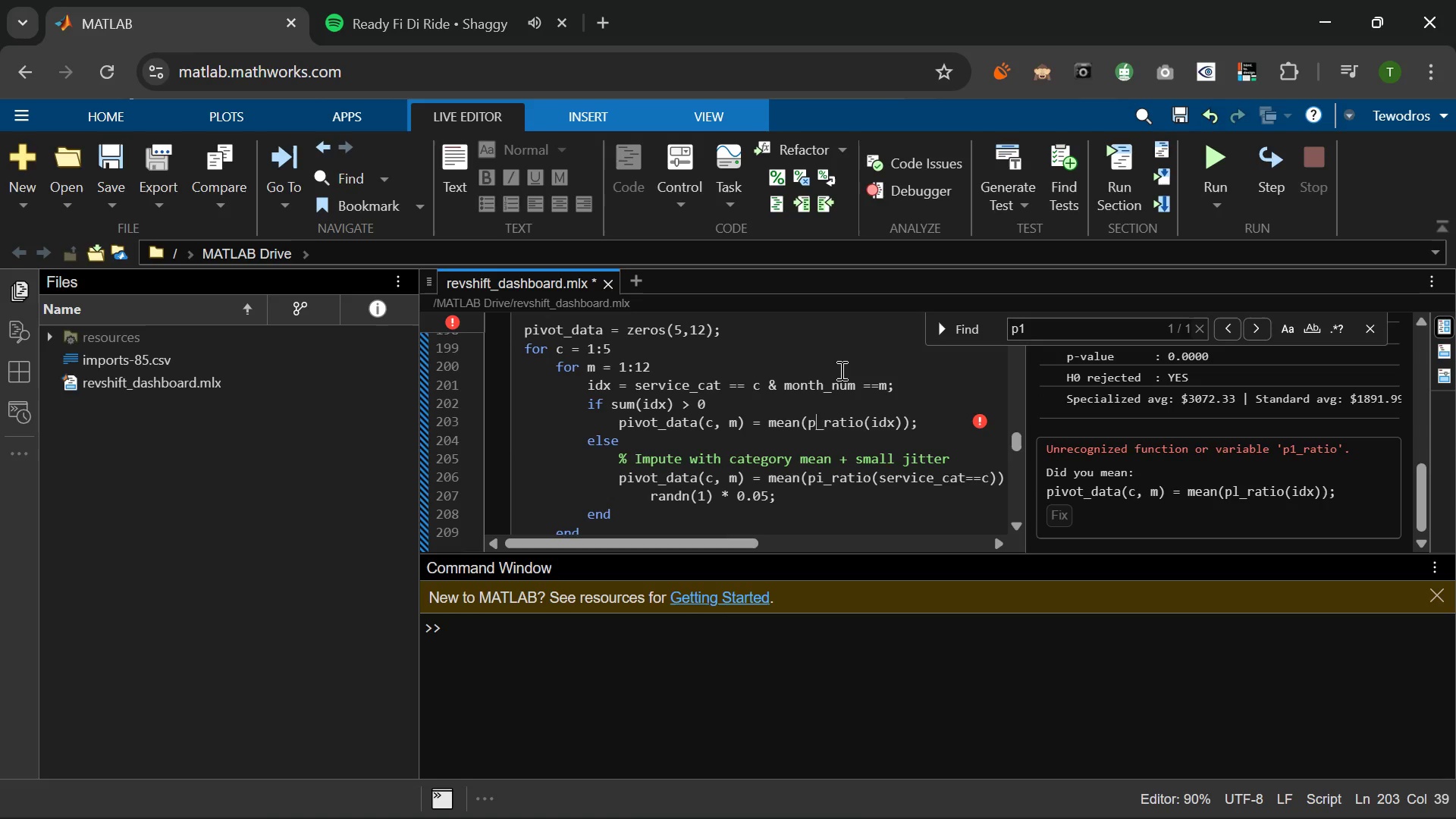 
key(L)
 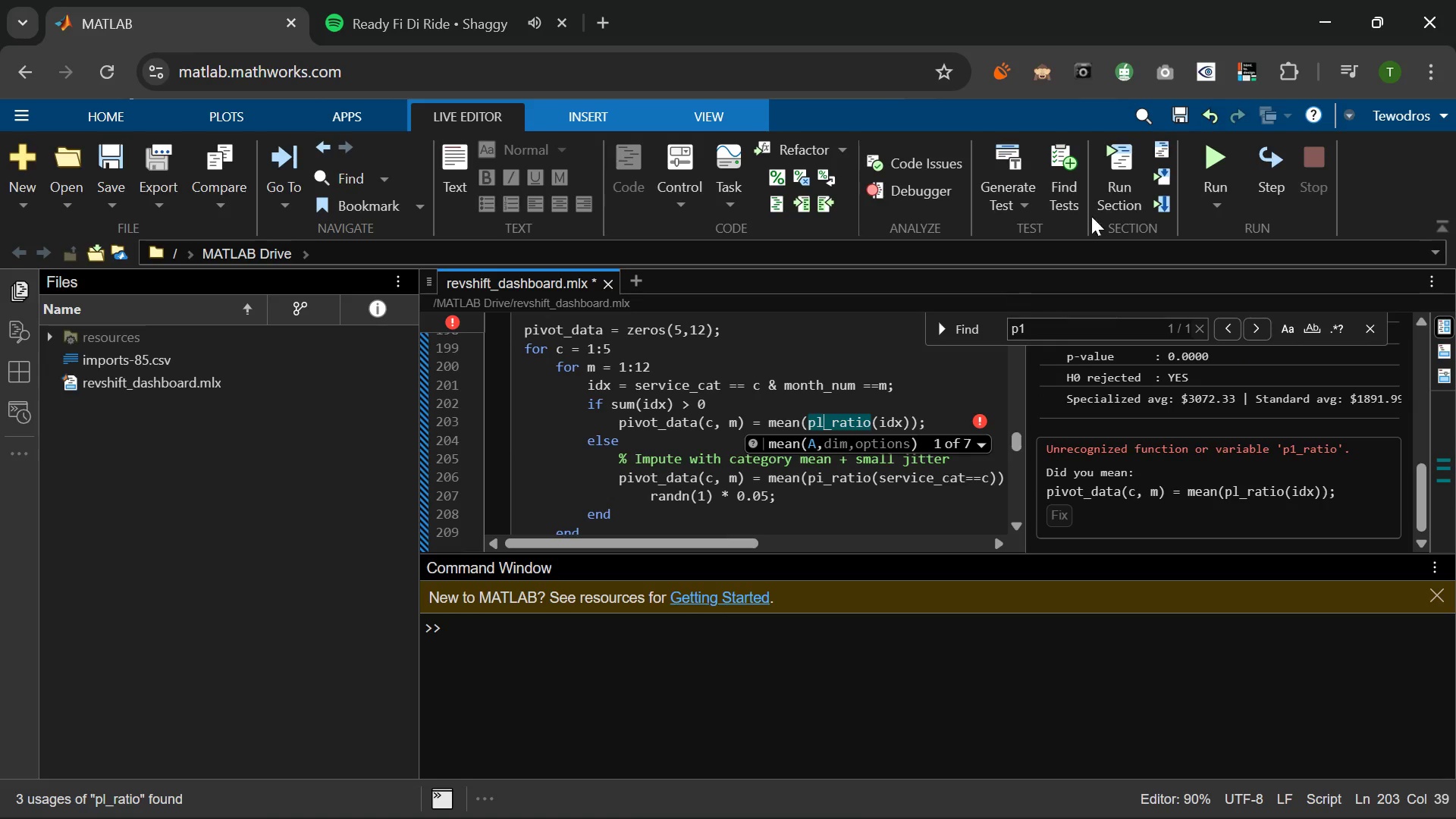 
left_click([1216, 152])
 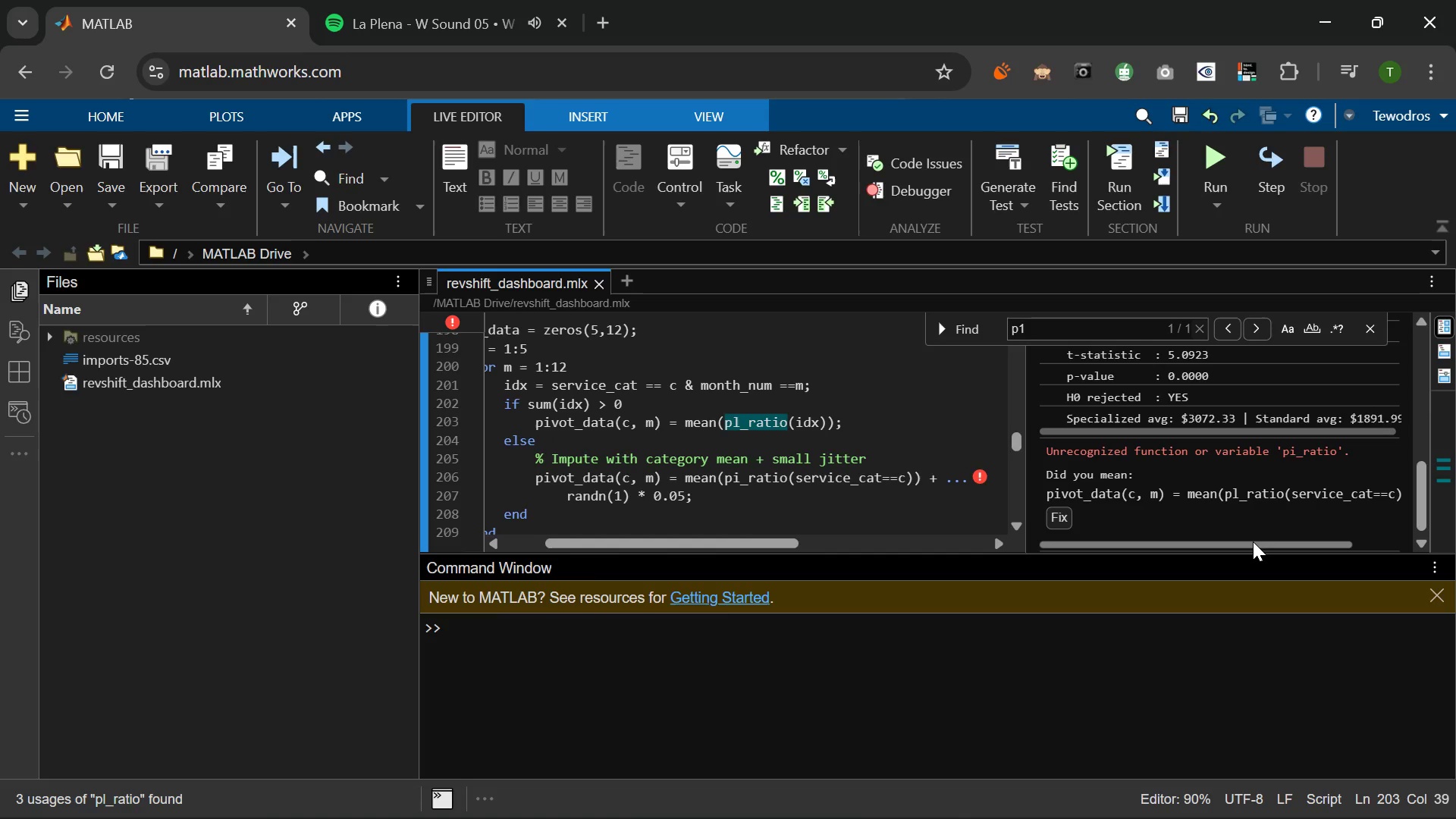 
wait(48.84)
 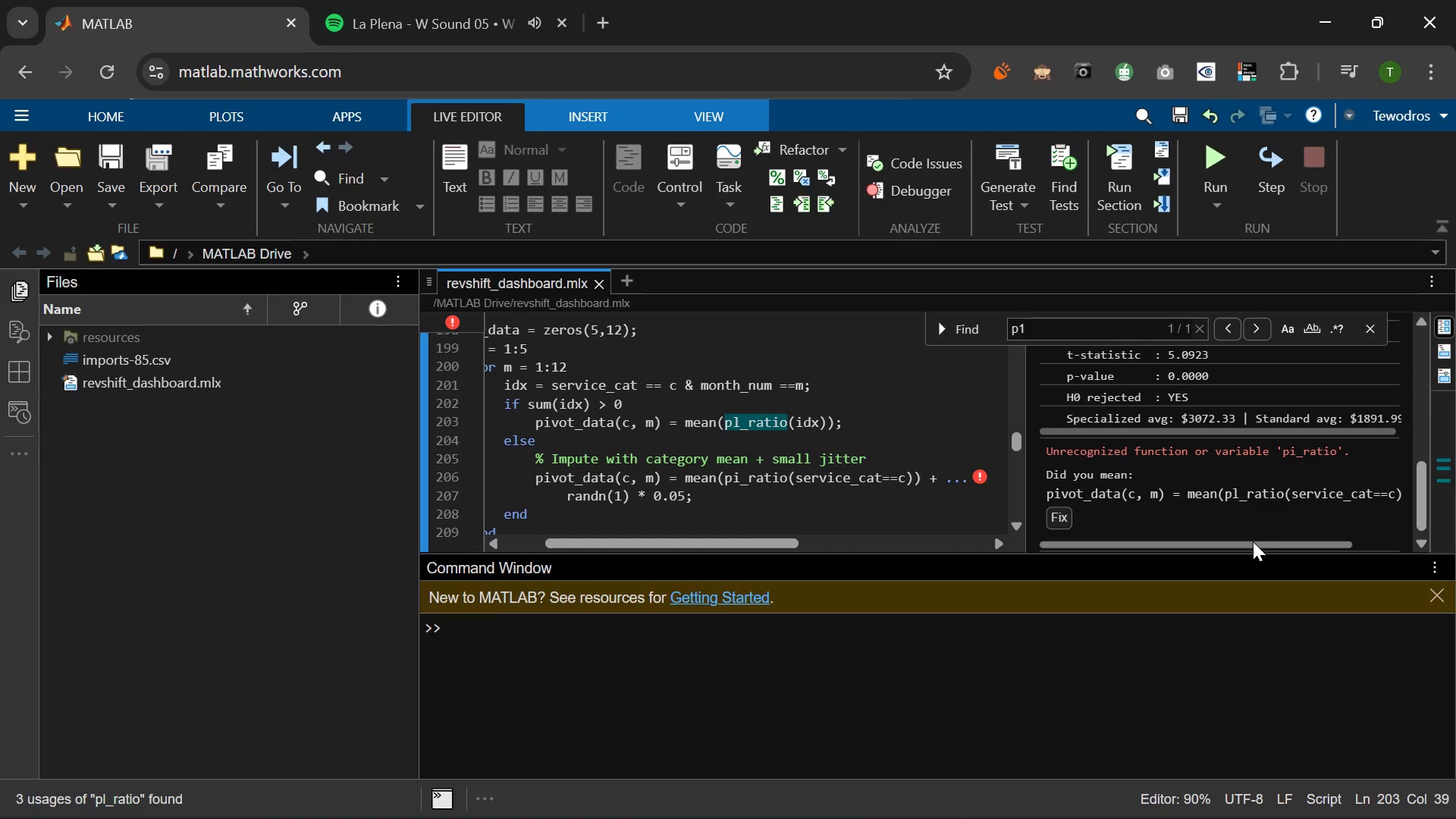 
left_click([739, 484])
 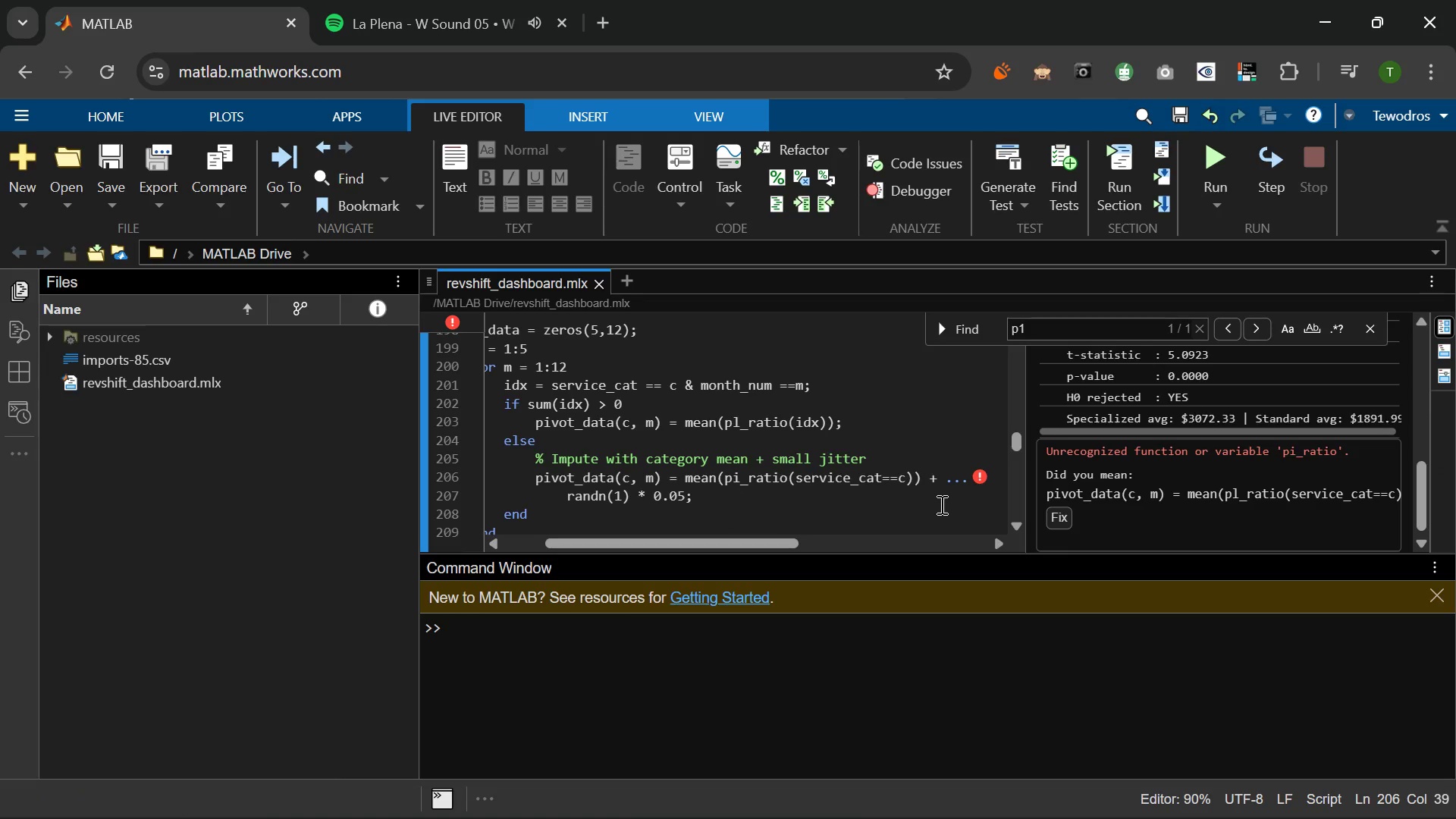 
key(Backspace)
 